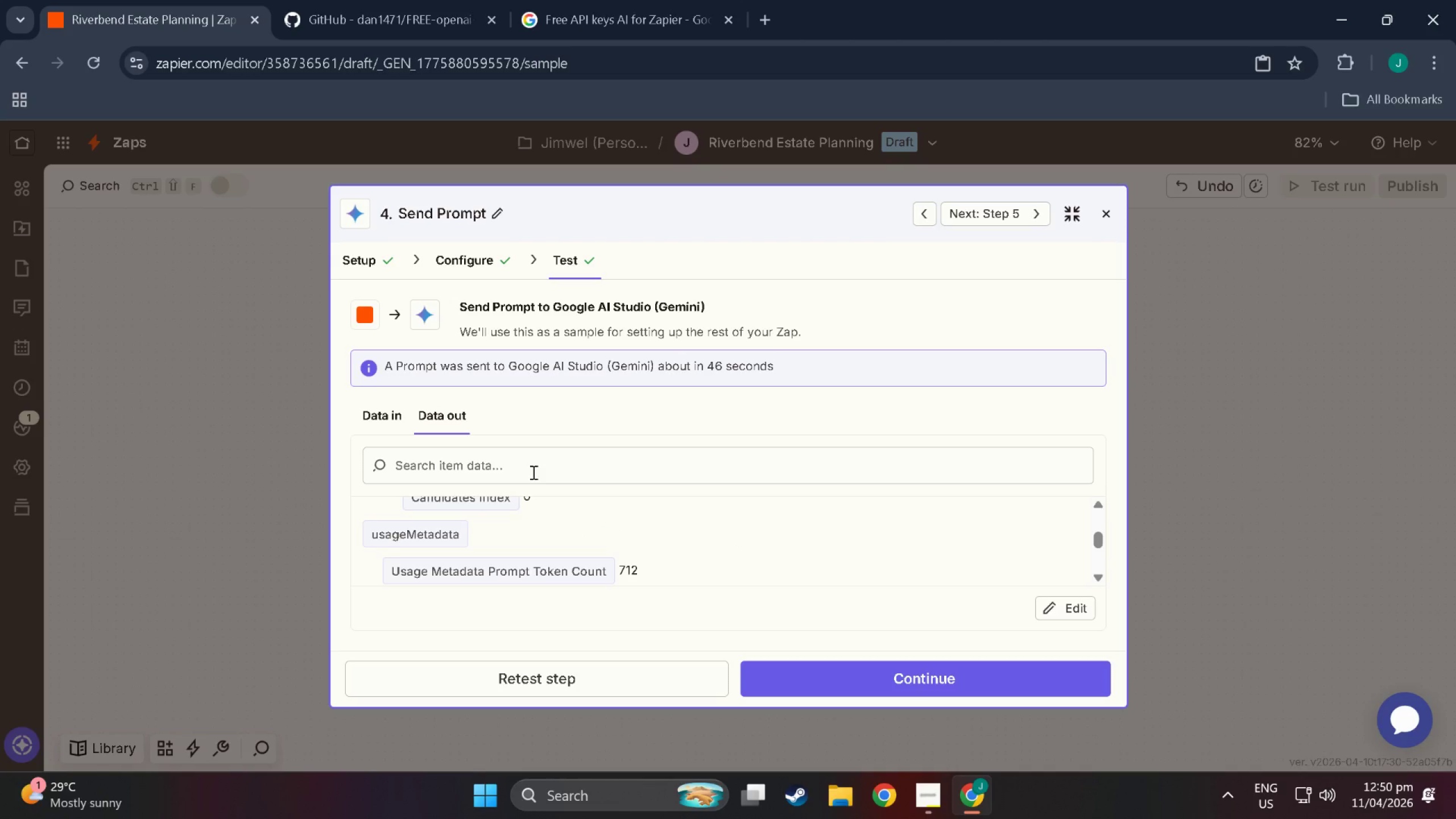 
scroll: coordinate [497, 473], scroll_direction: down, amount: 2.0
 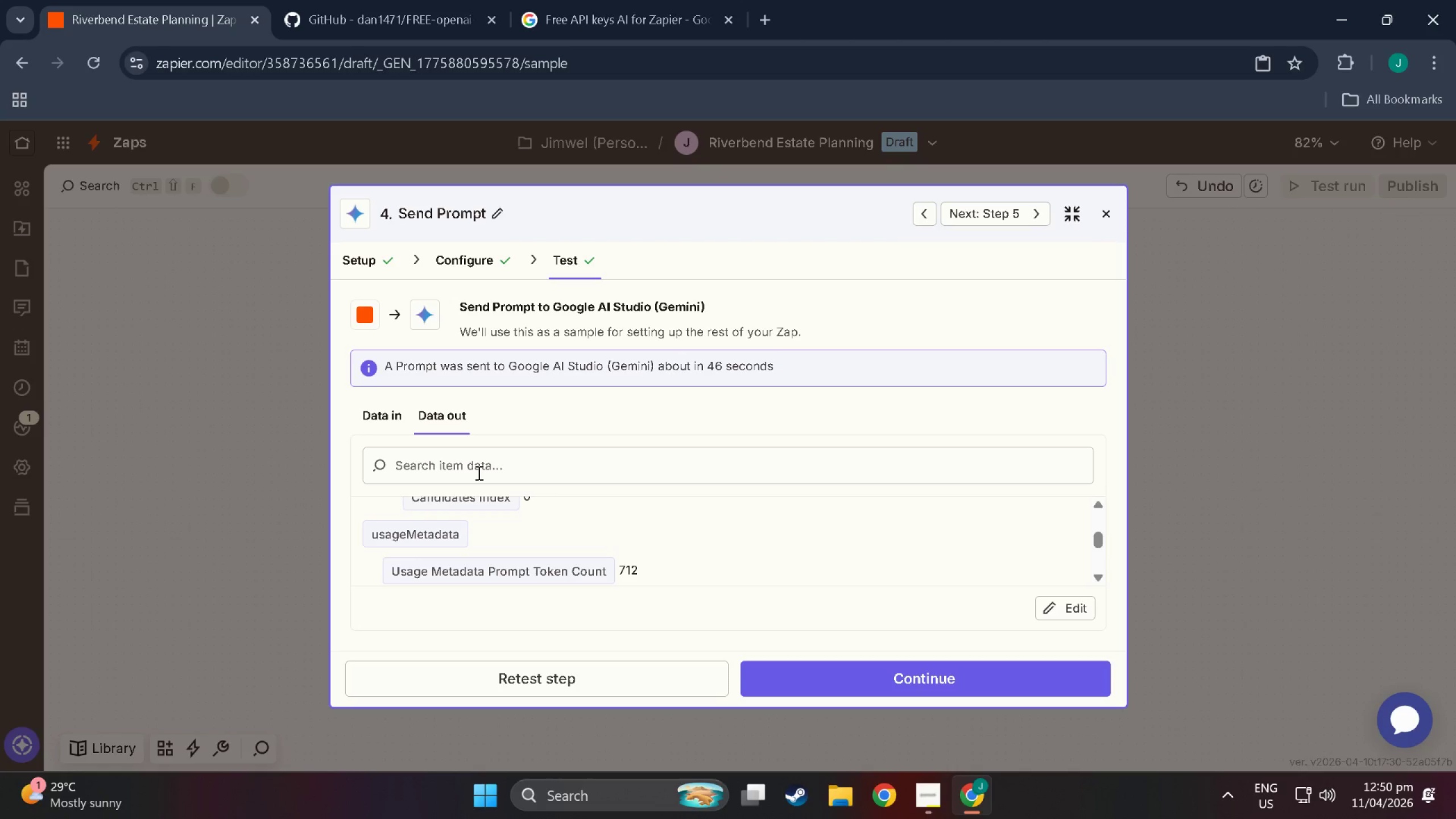 
wait(9.93)
 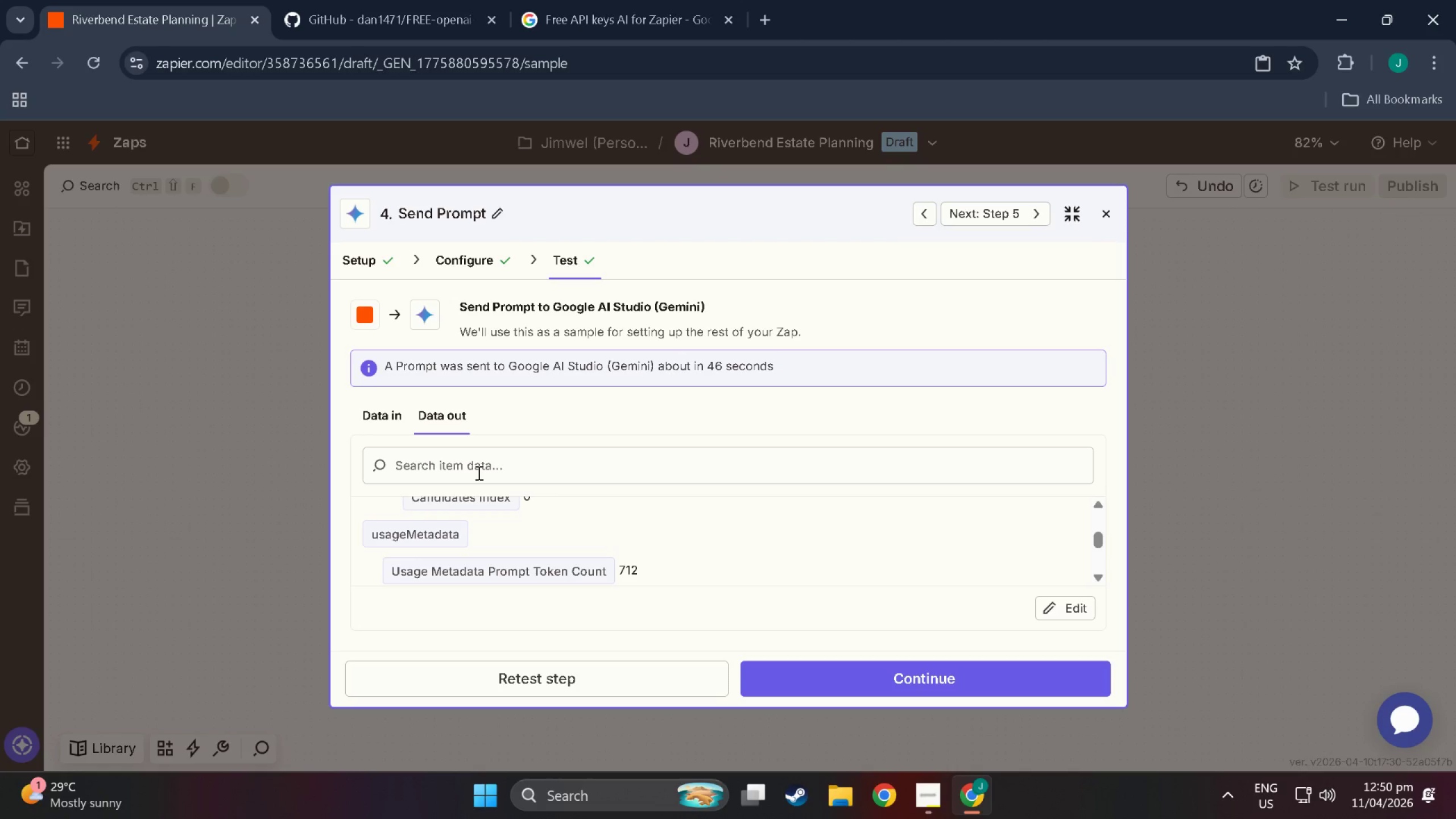 
scroll: coordinate [619, 562], scroll_direction: up, amount: 17.0
 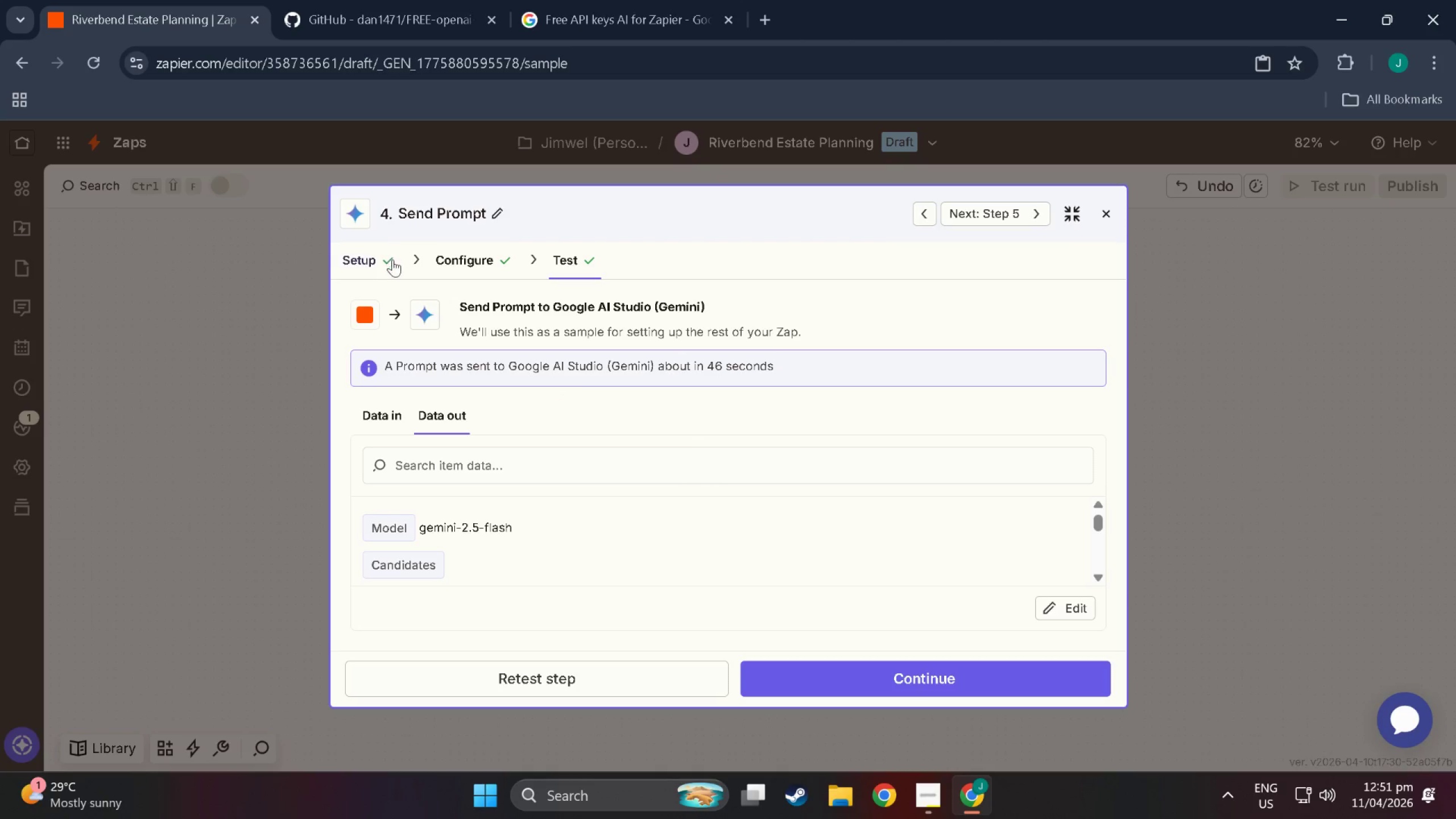 
left_click([366, 256])
 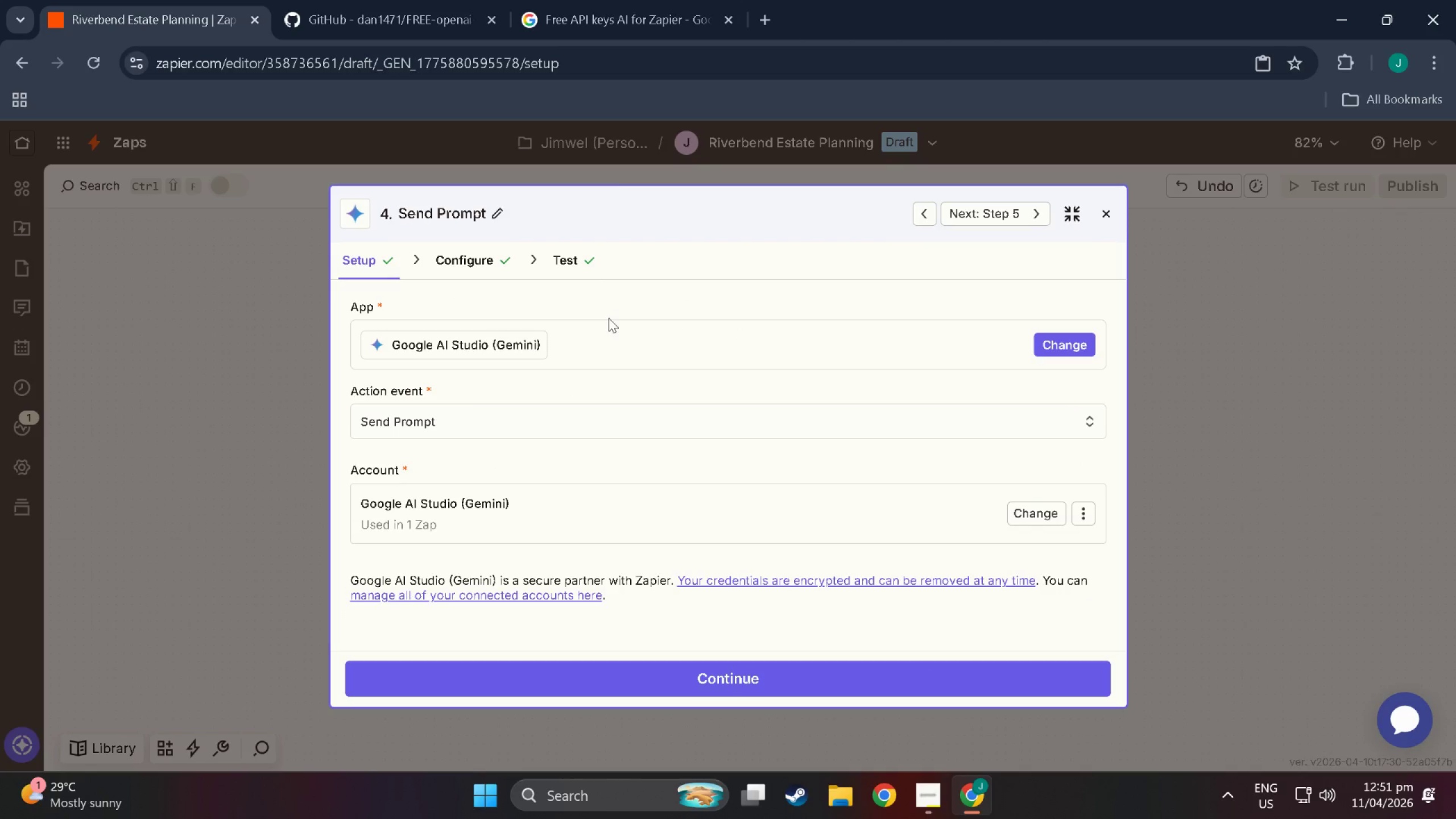 
left_click([607, 0])
 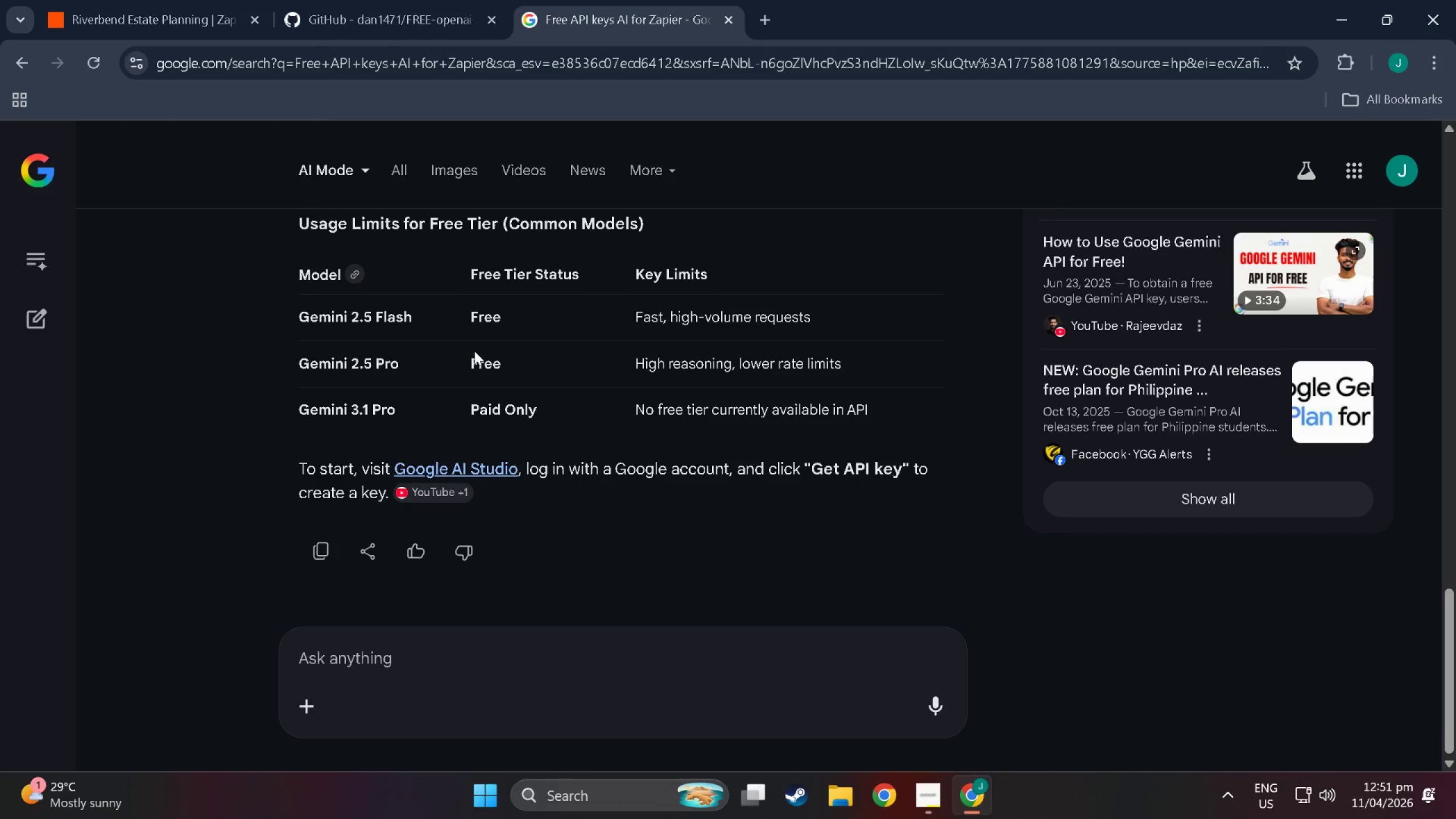 
scroll: coordinate [405, 409], scroll_direction: up, amount: 12.0
 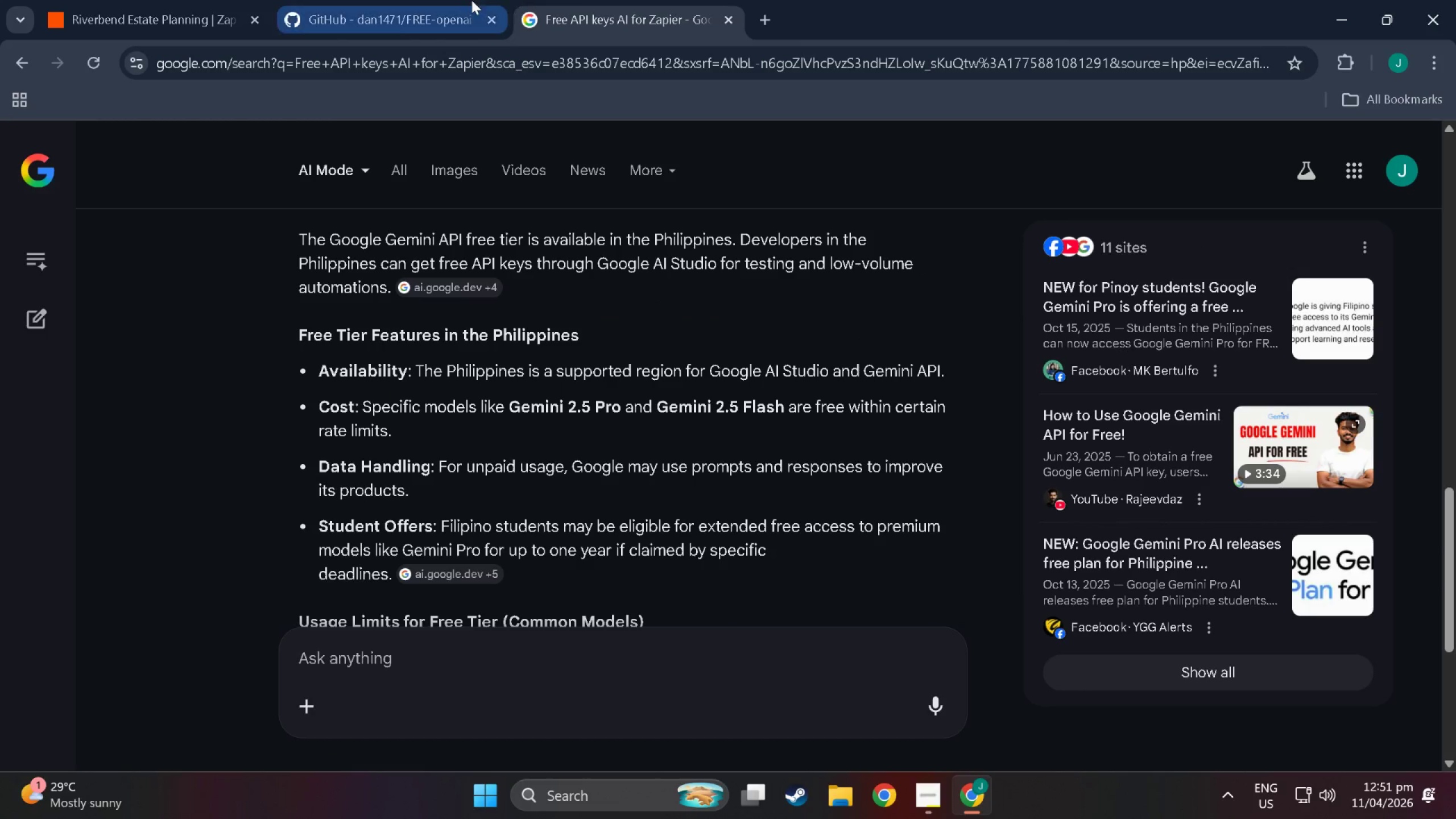 
left_click([467, 0])
 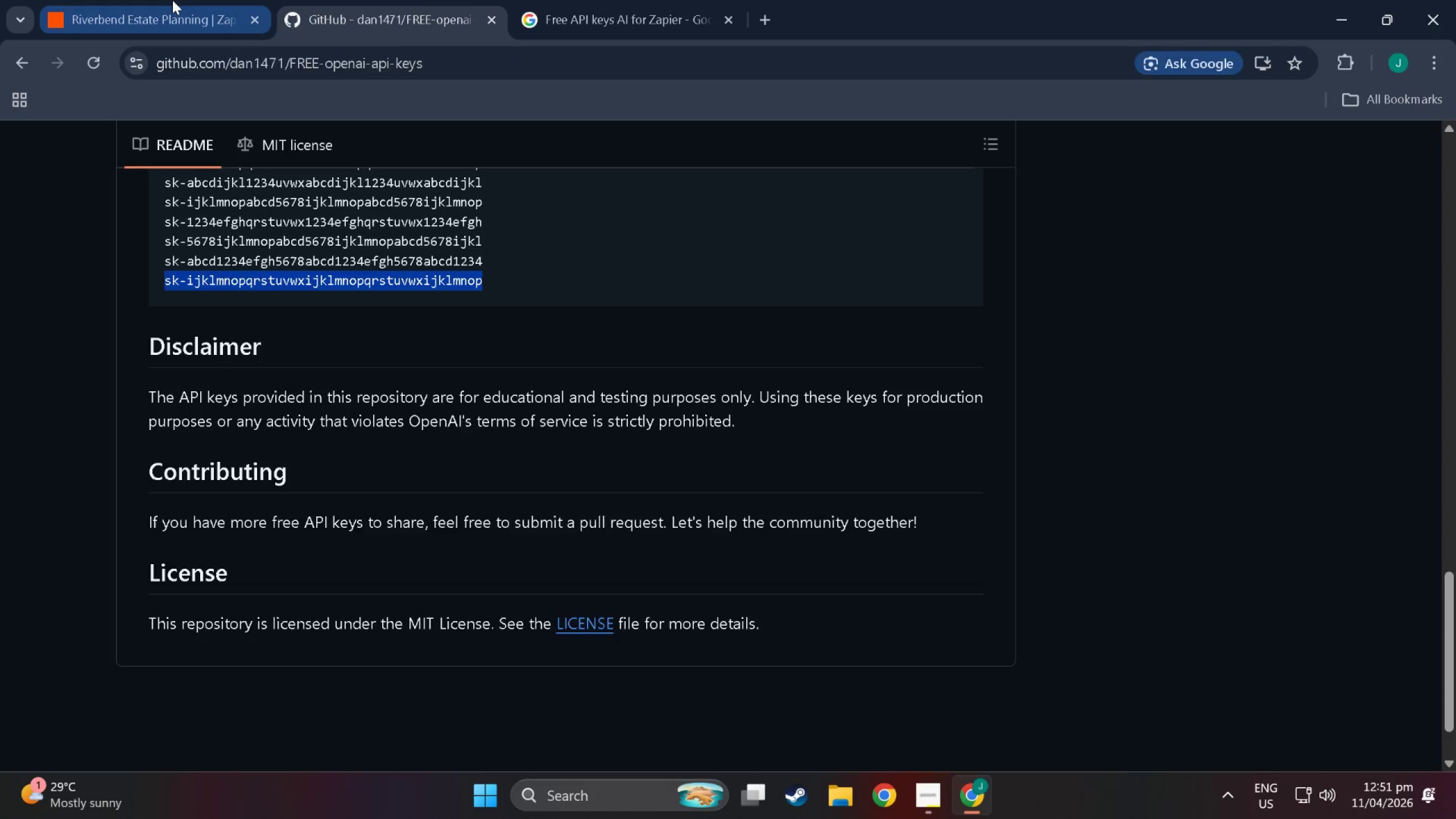 
left_click([172, 0])
 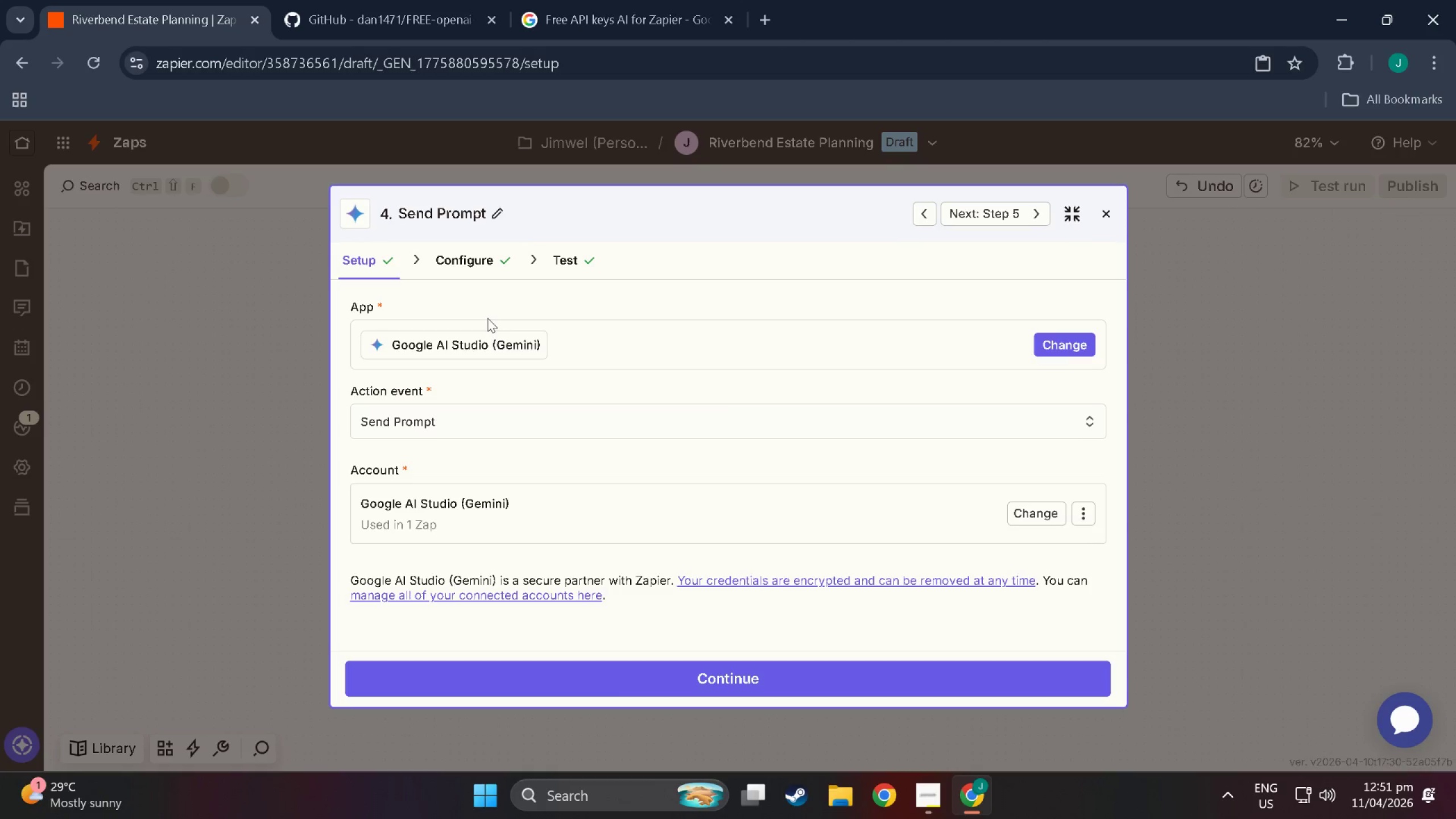 
scroll: coordinate [466, 546], scroll_direction: down, amount: 12.0
 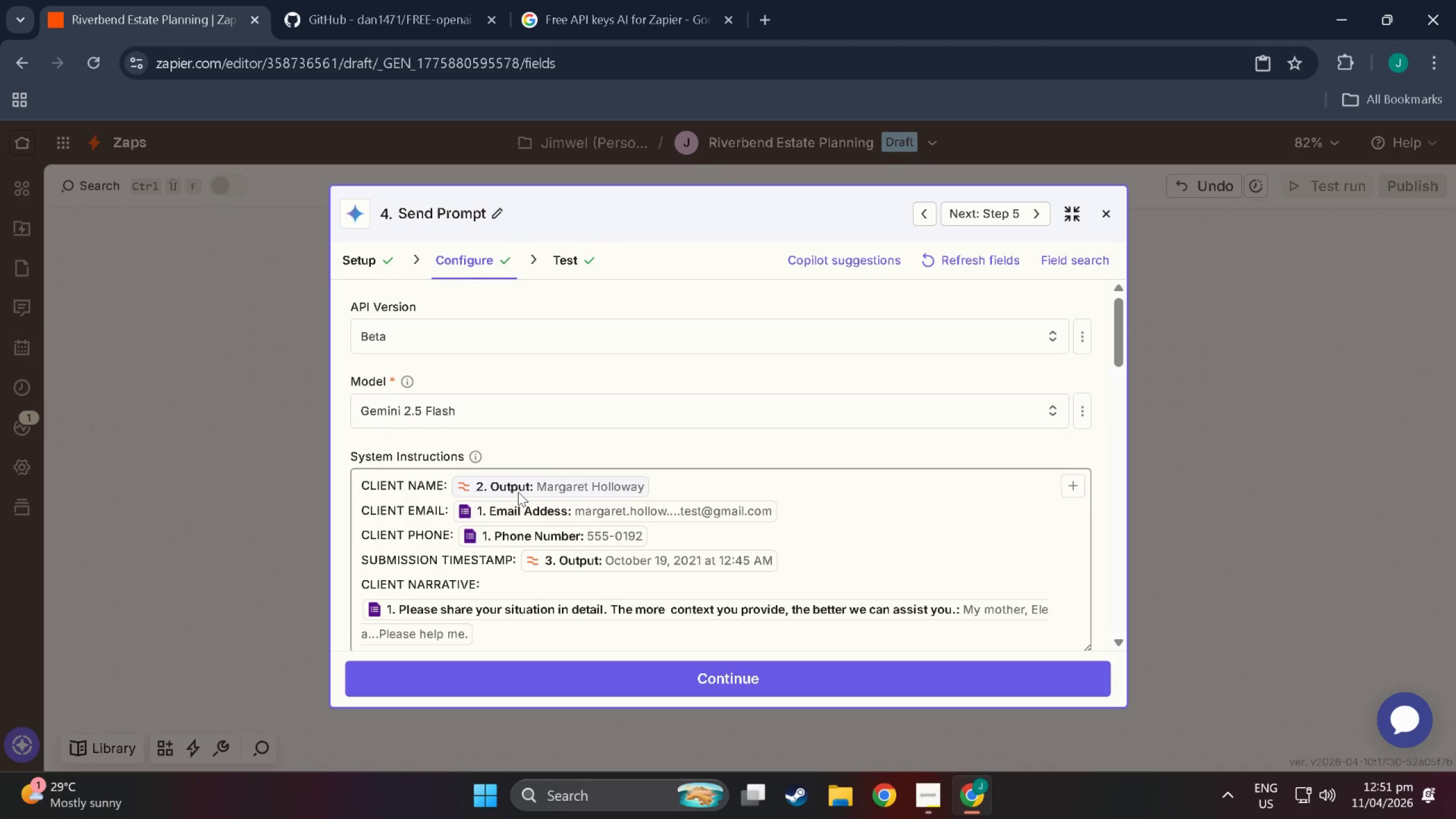 
left_click([483, 411])
 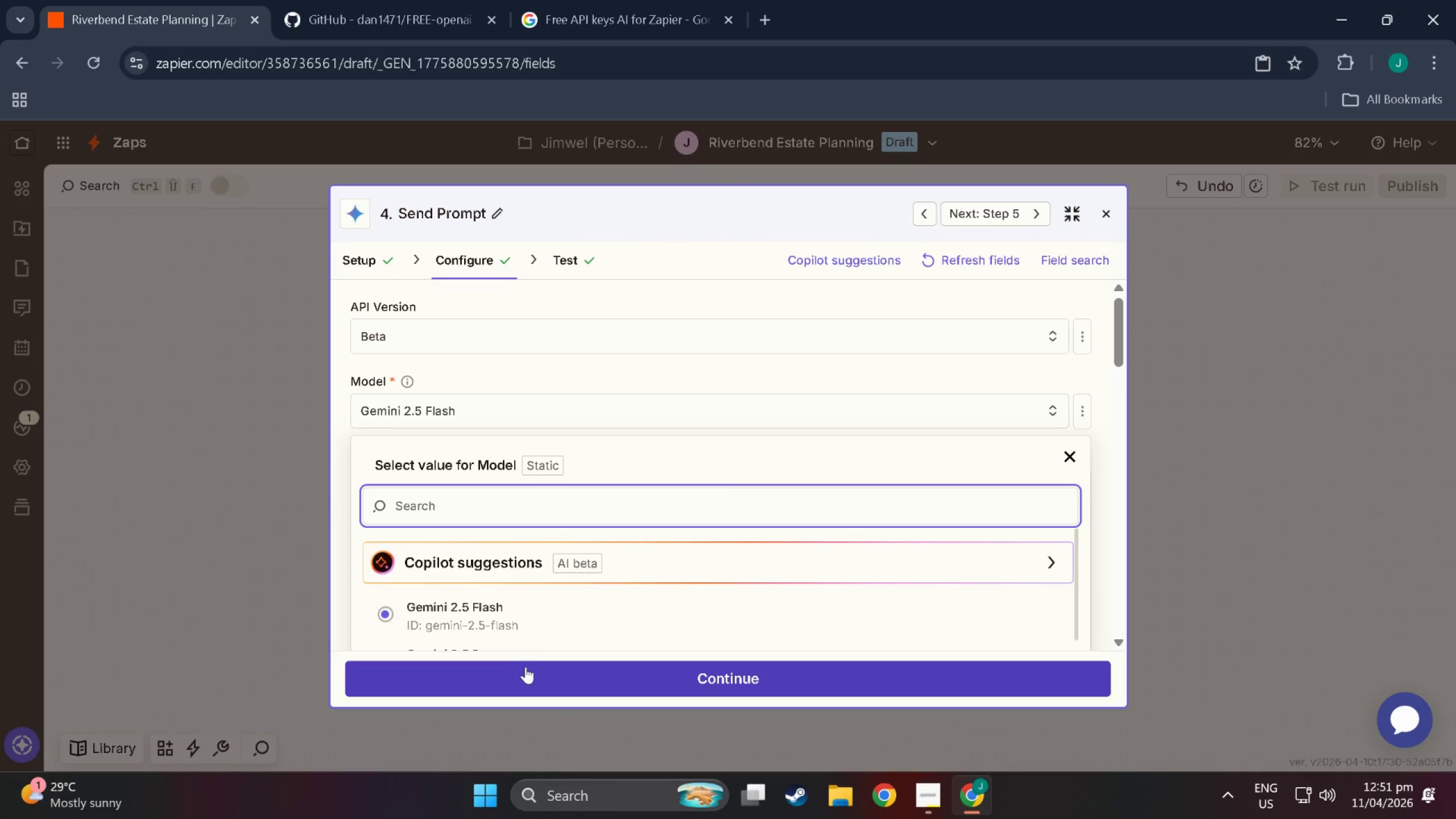 
scroll: coordinate [519, 624], scroll_direction: down, amount: 2.0
 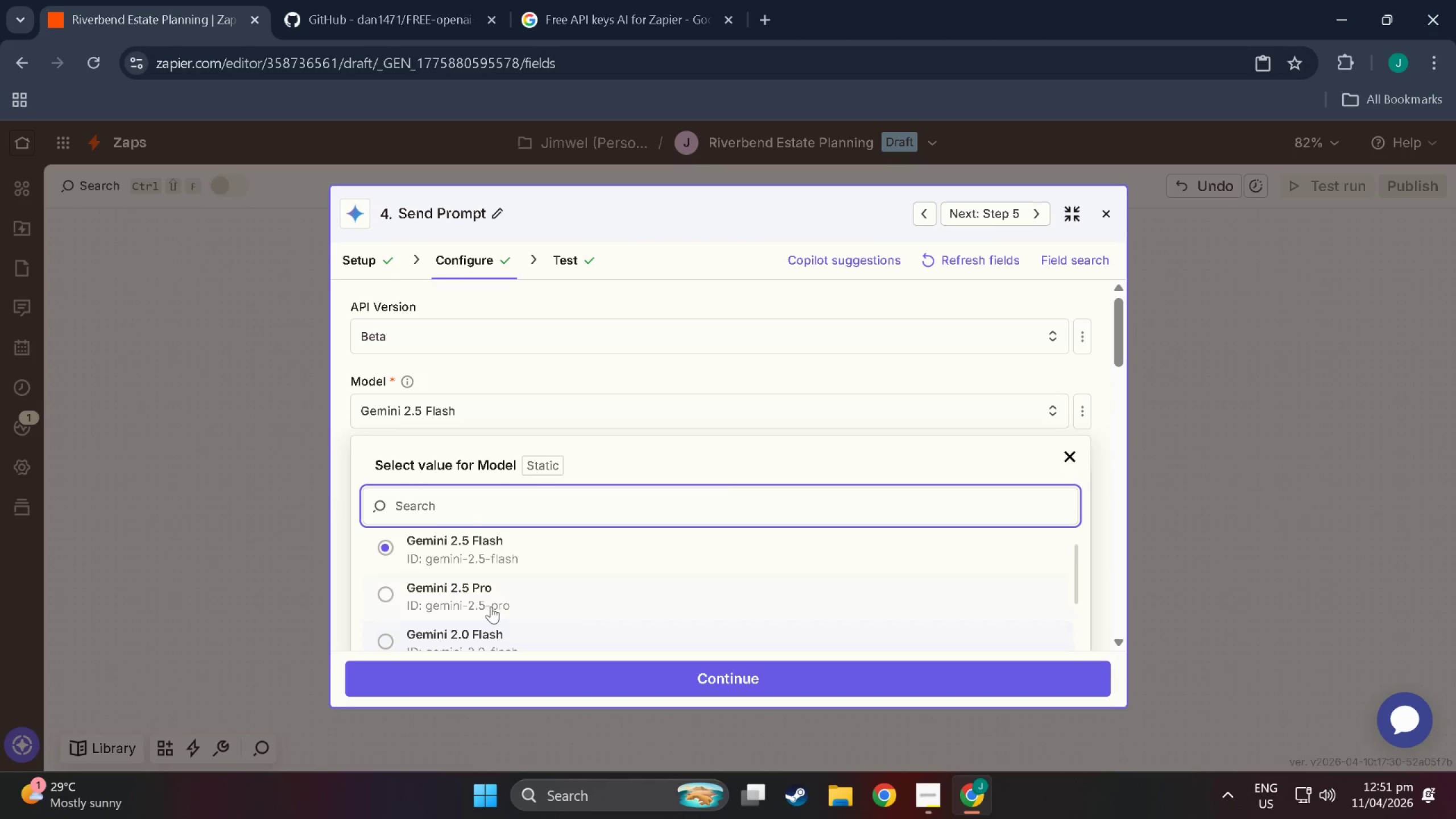 
left_click([491, 606])
 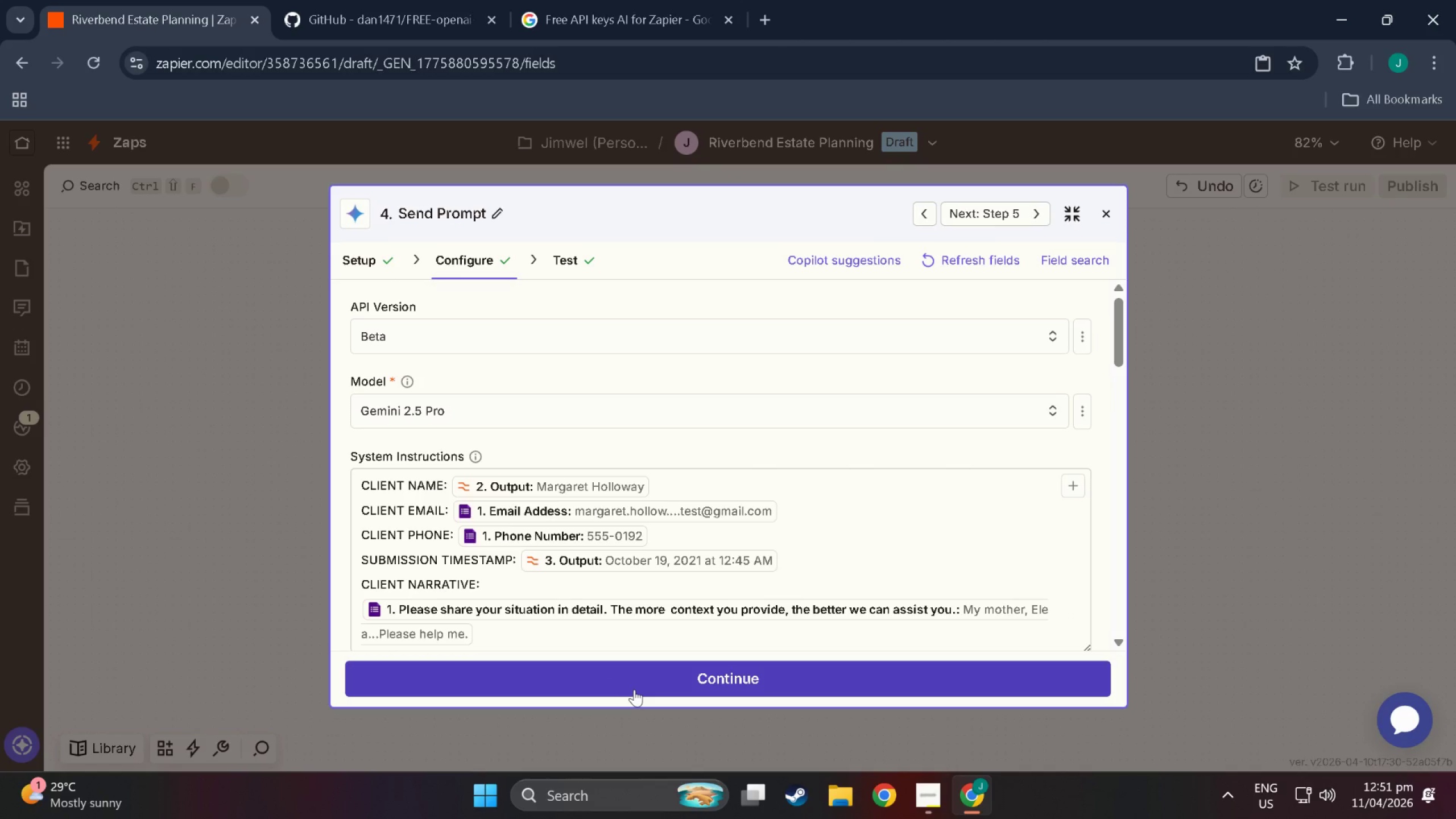 
left_click([634, 689])
 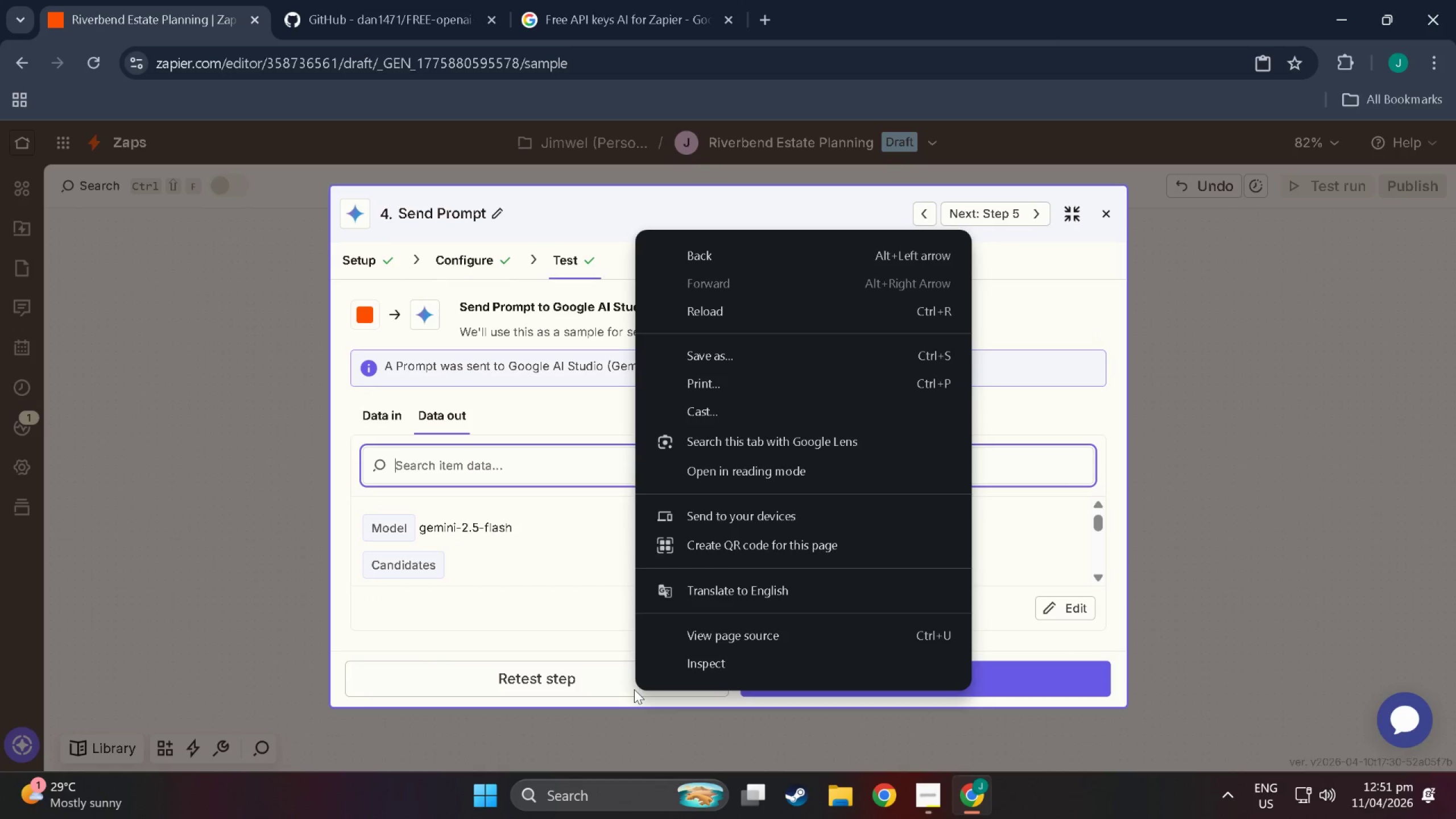 
right_click([634, 689])
 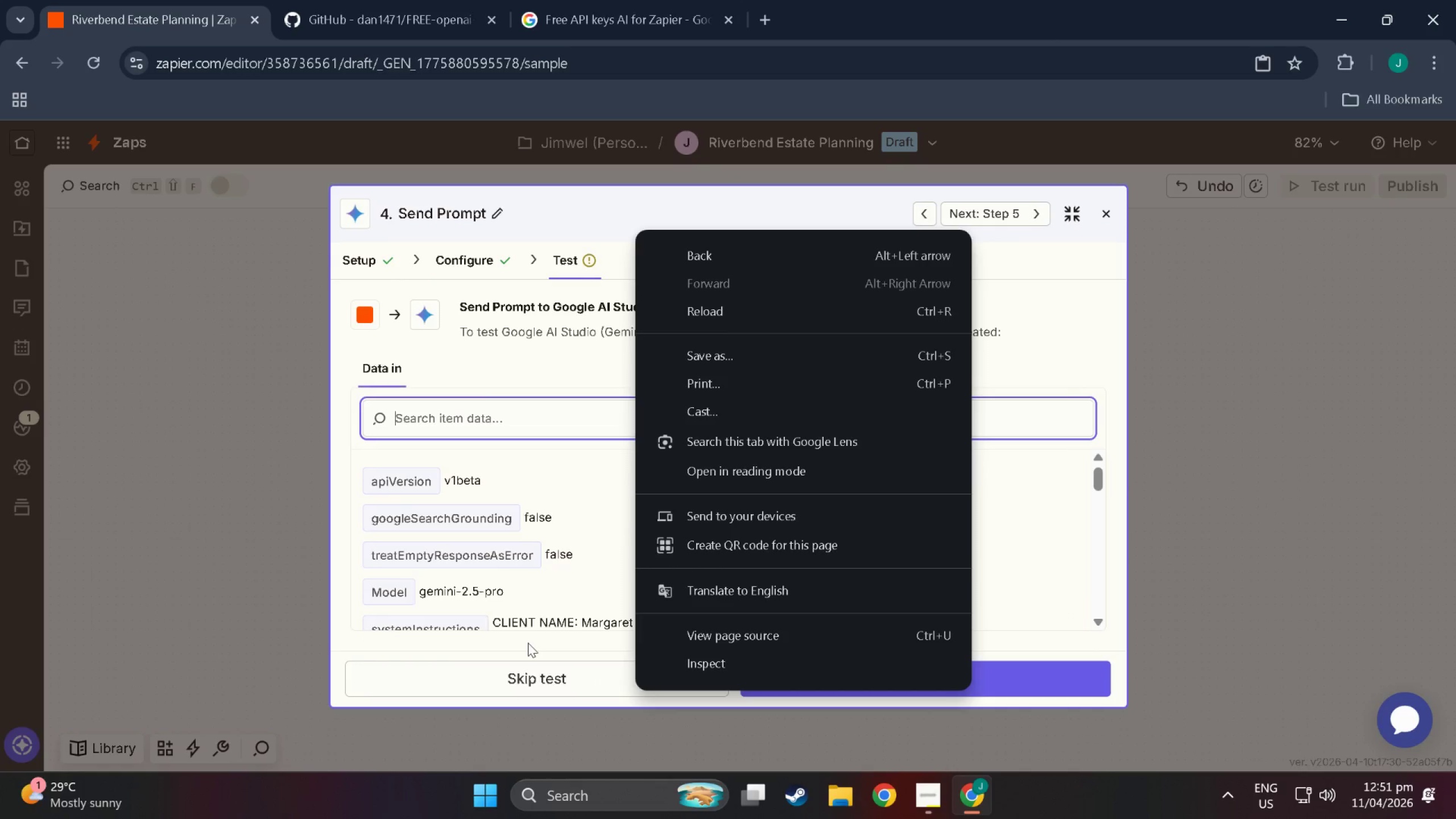 
left_click([531, 596])
 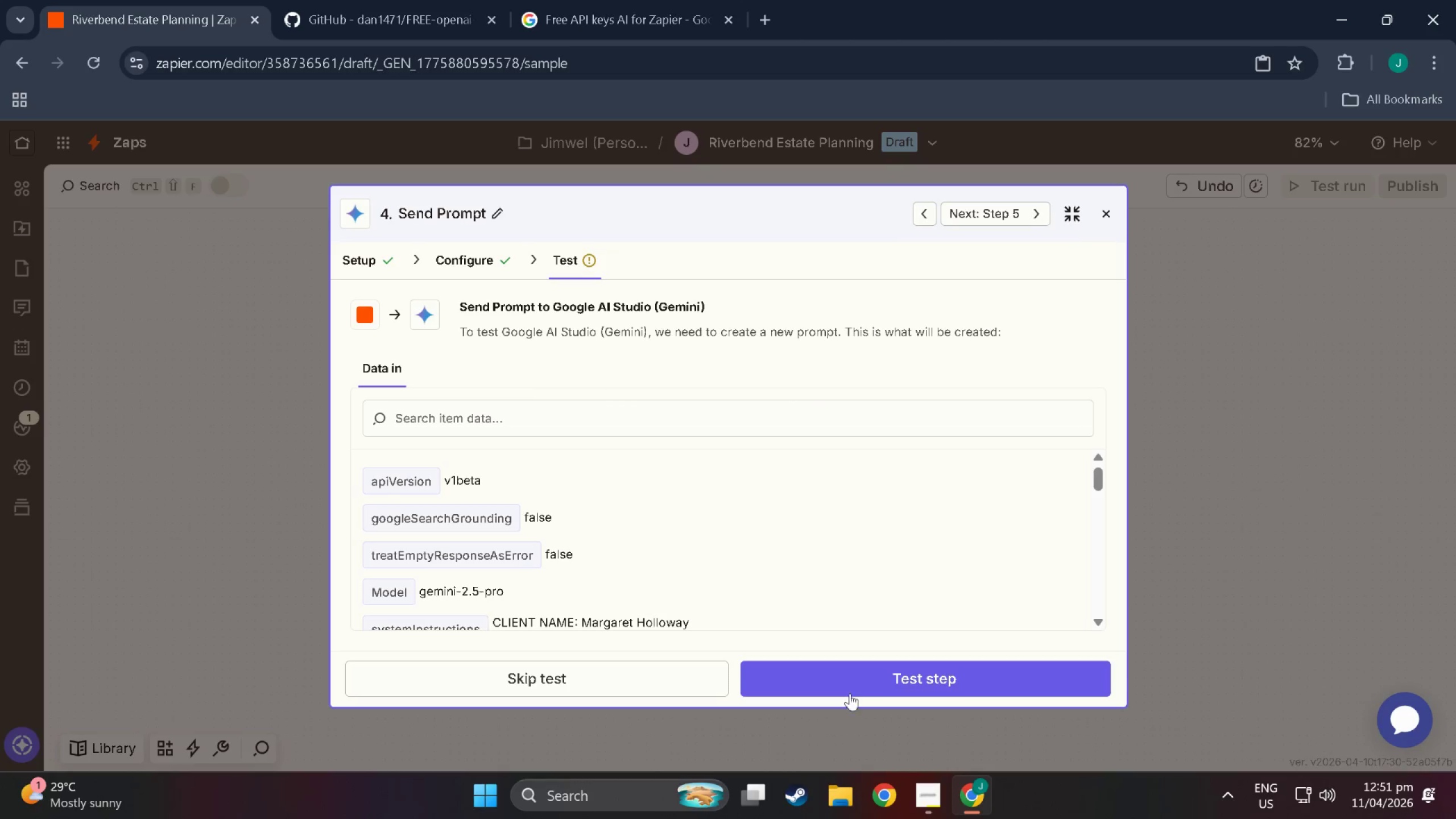 
left_click([859, 674])
 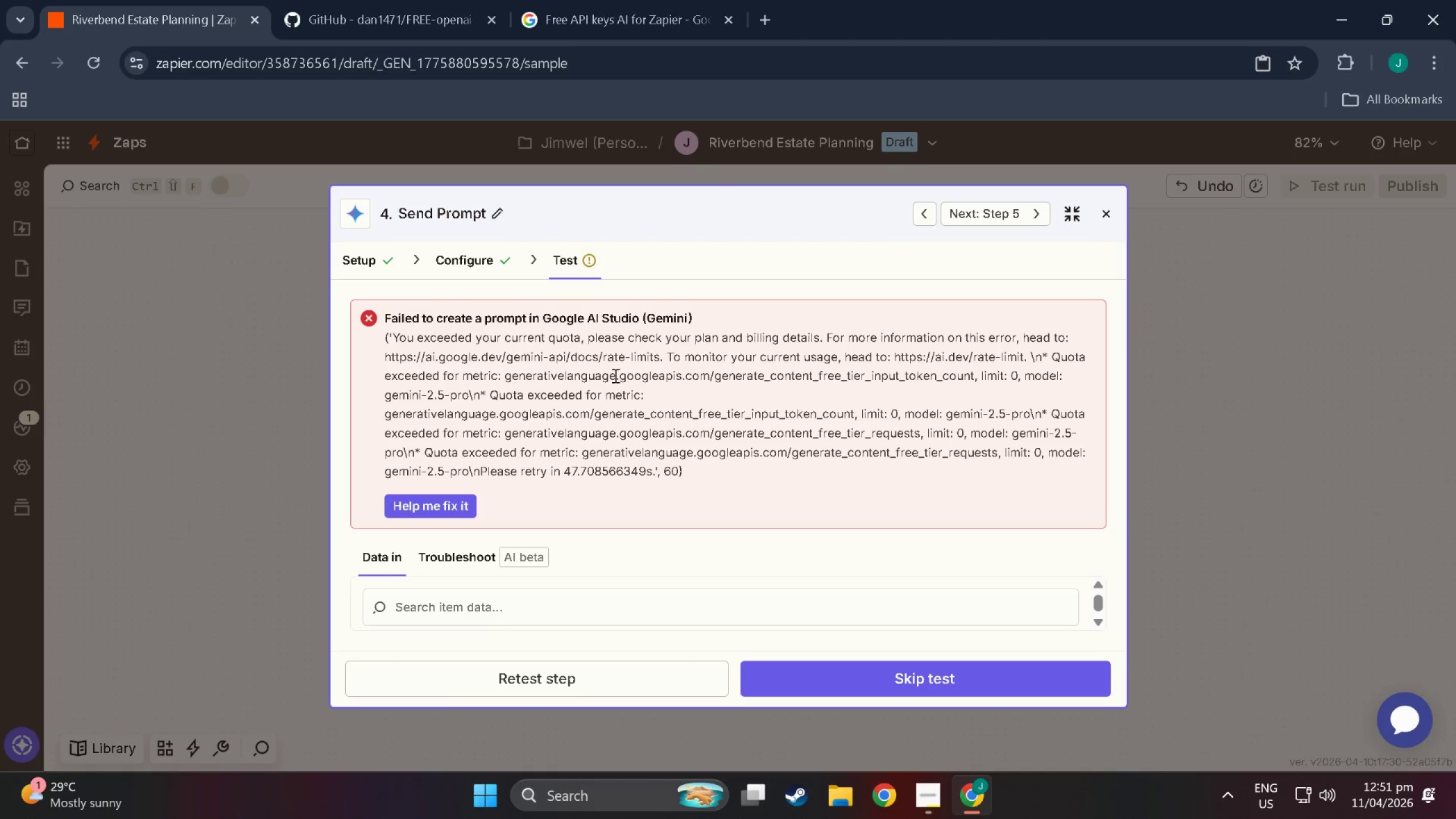 
wait(5.42)
 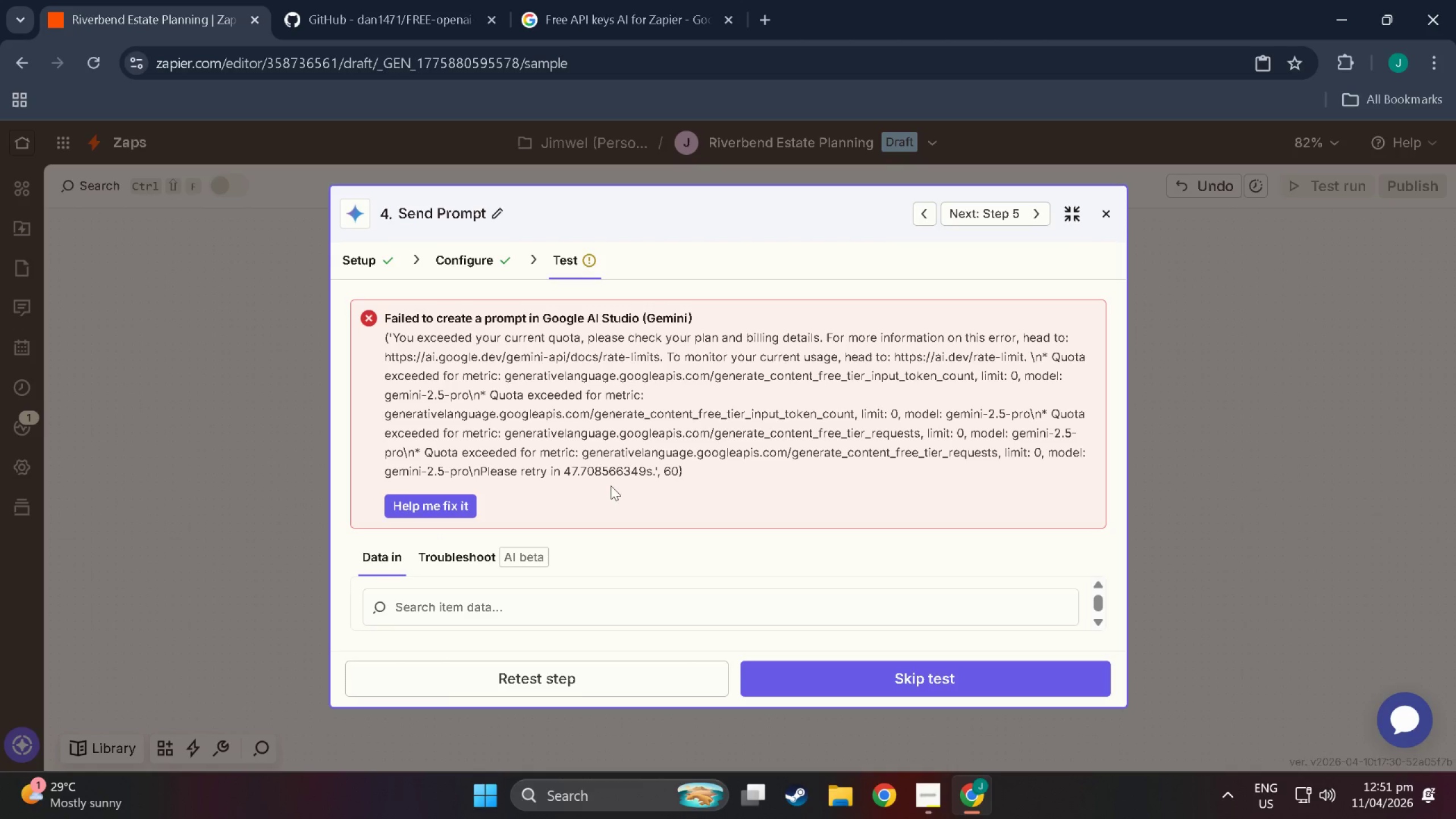 
scroll: coordinate [539, 574], scroll_direction: down, amount: 6.0
 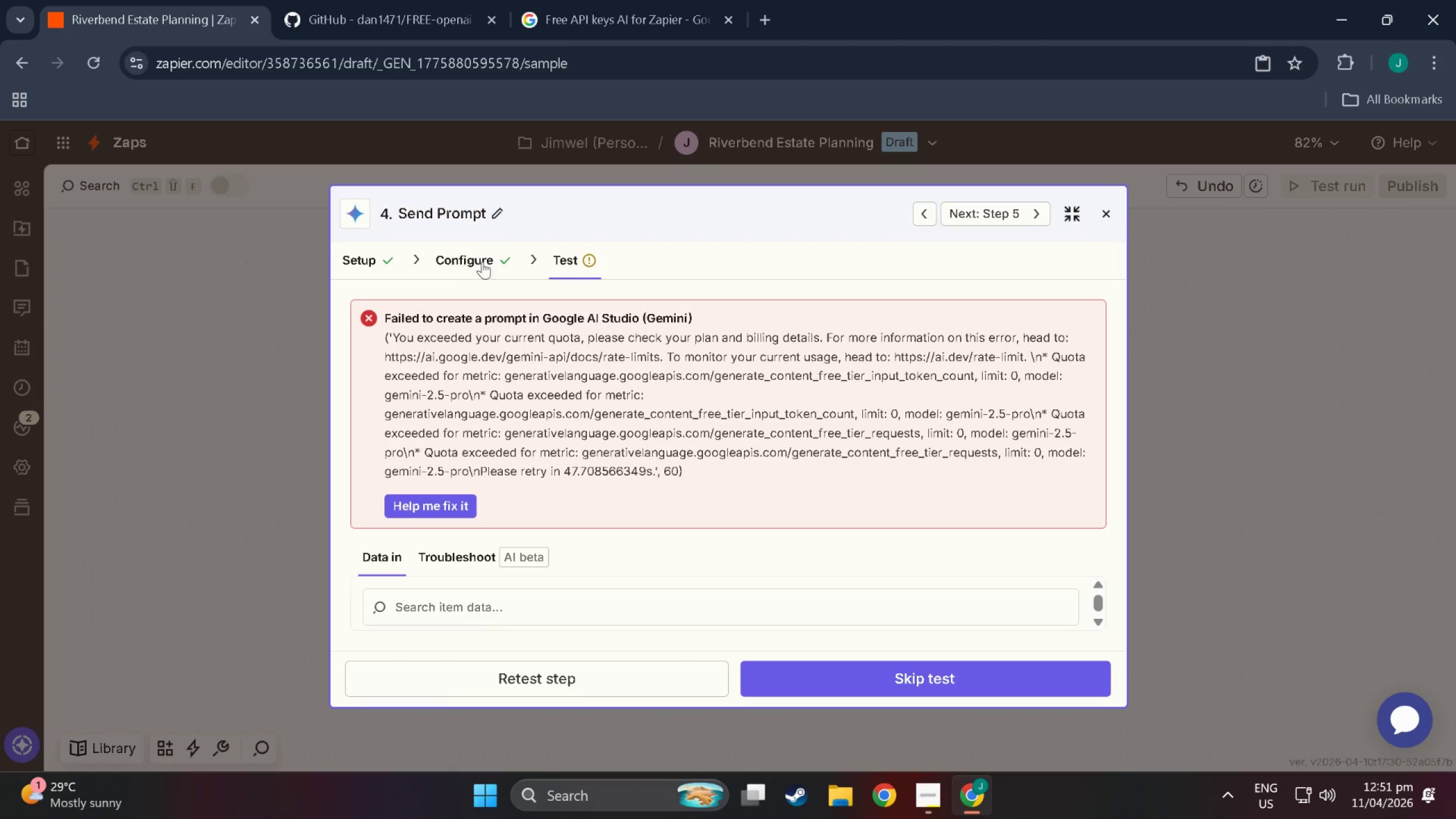 
left_click([462, 250])
 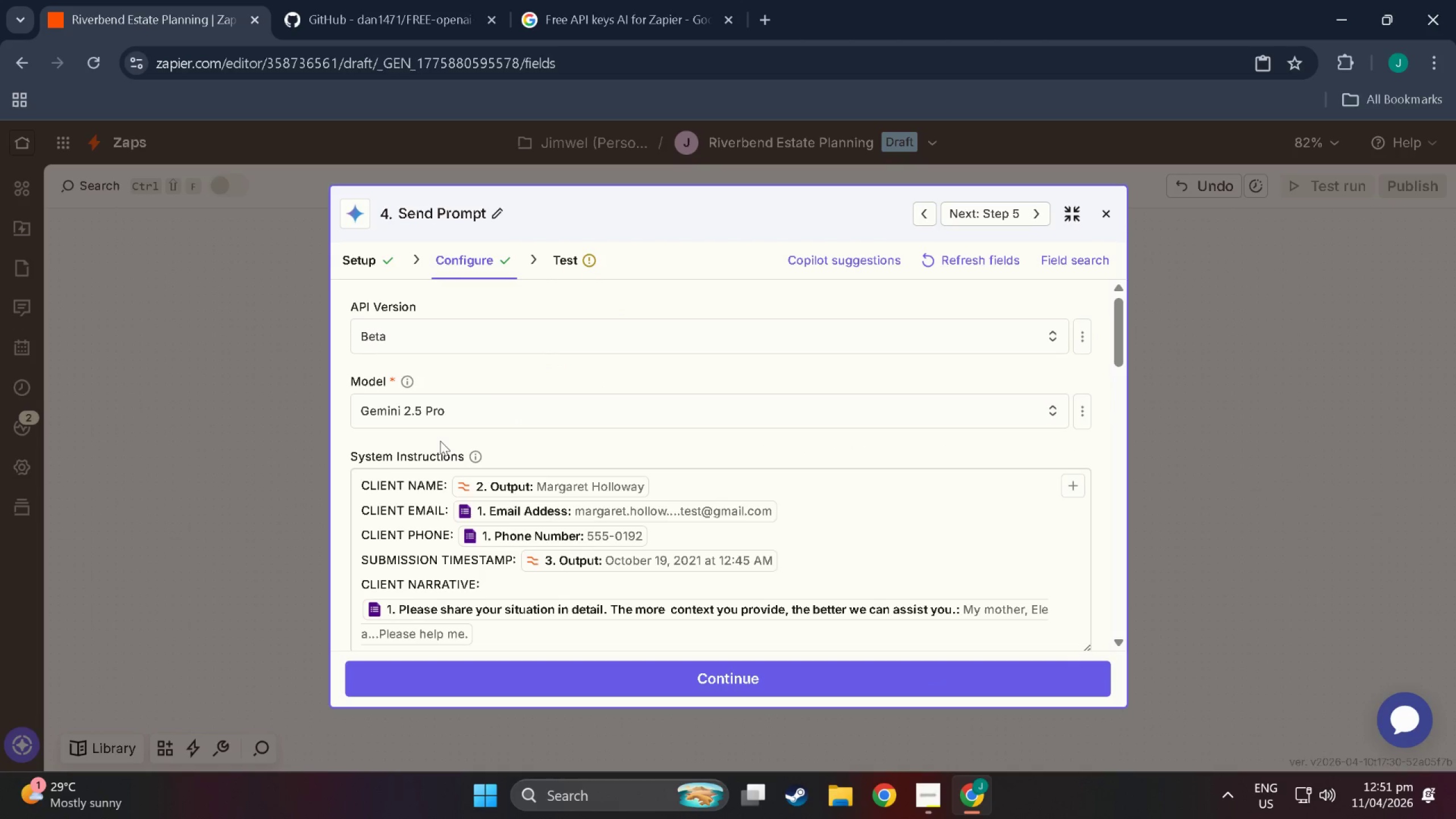 
left_click([445, 416])
 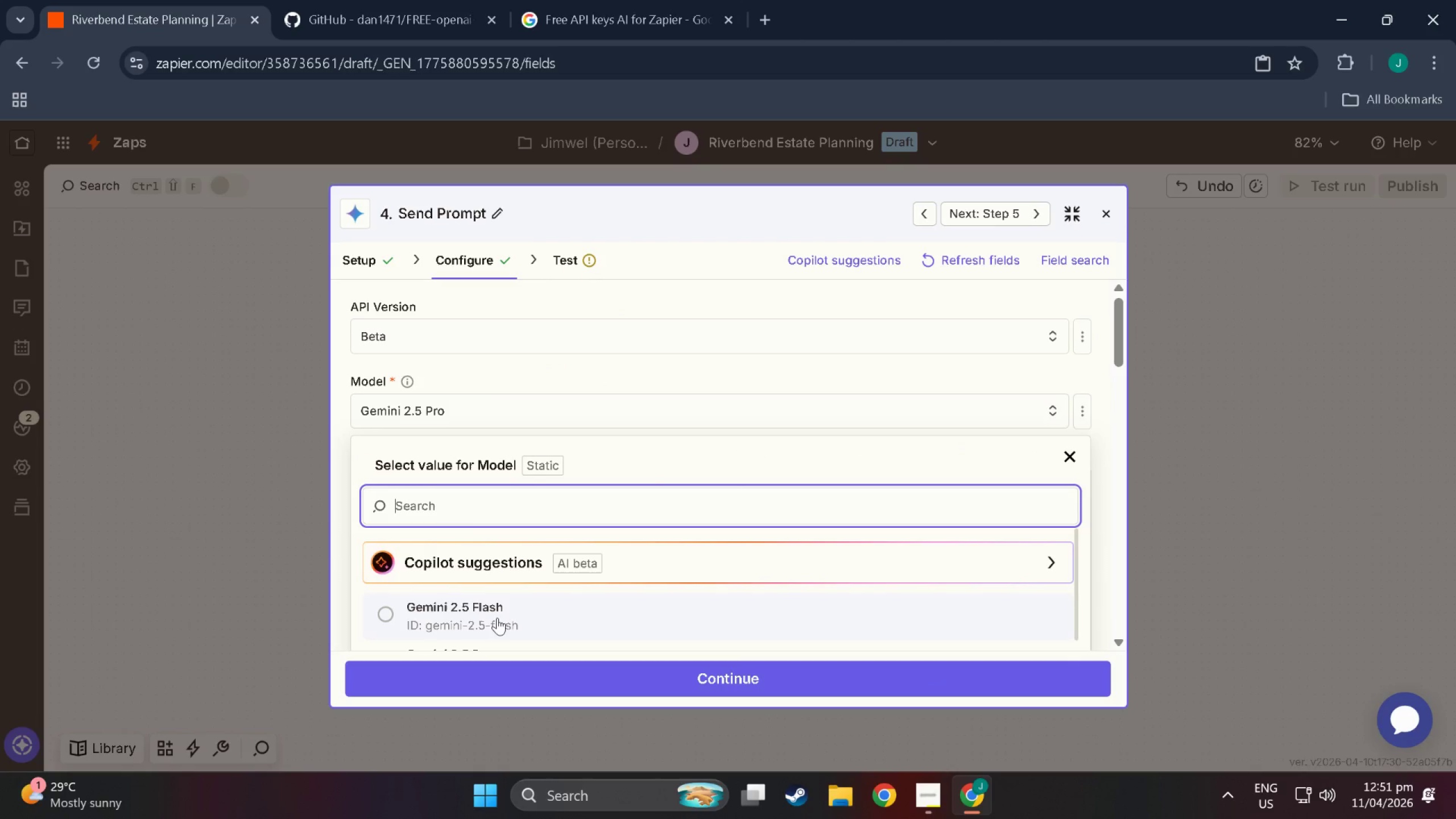 
scroll: coordinate [497, 618], scroll_direction: down, amount: 2.0
 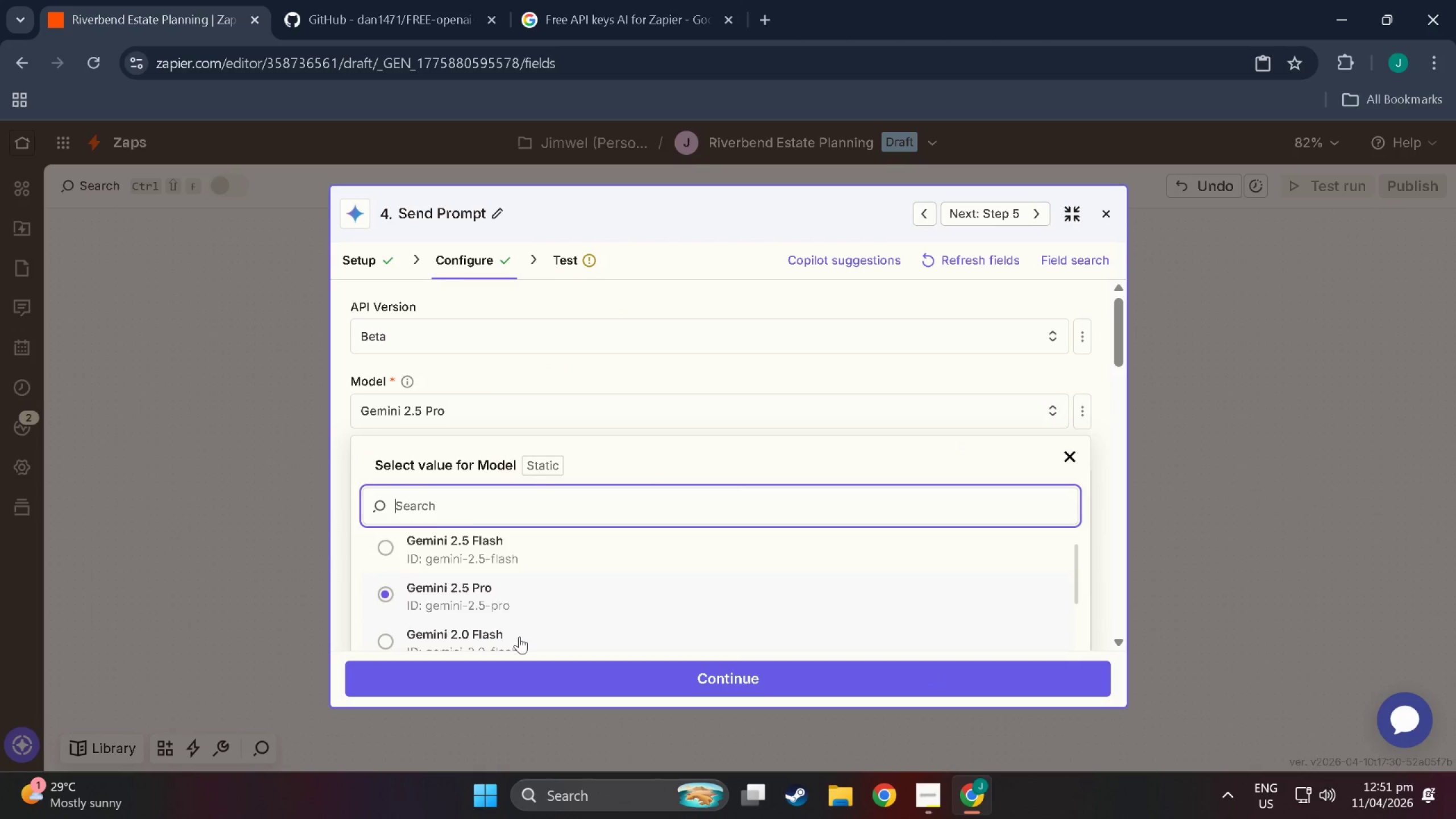 
left_click([519, 636])
 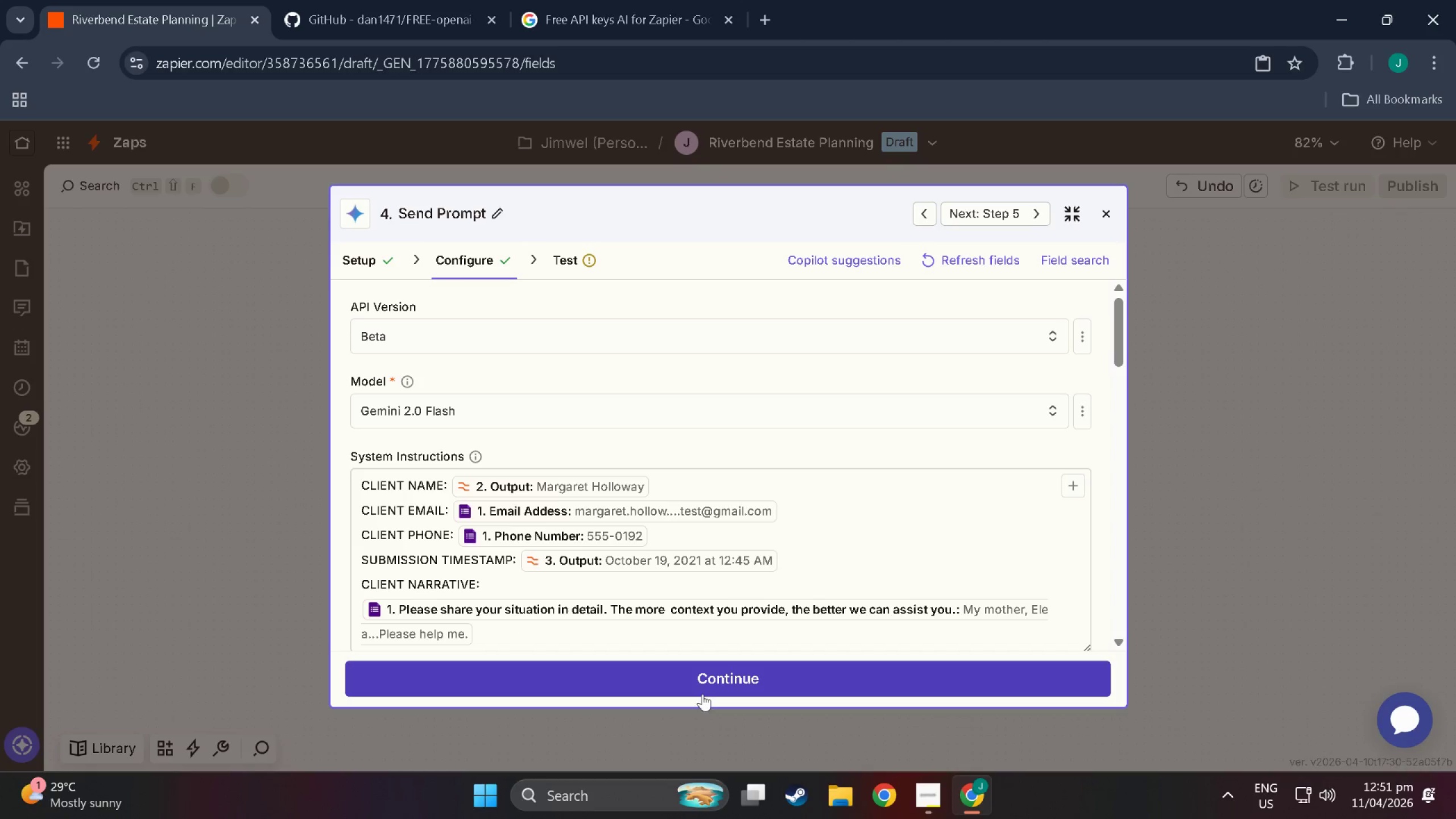 
left_click([701, 674])
 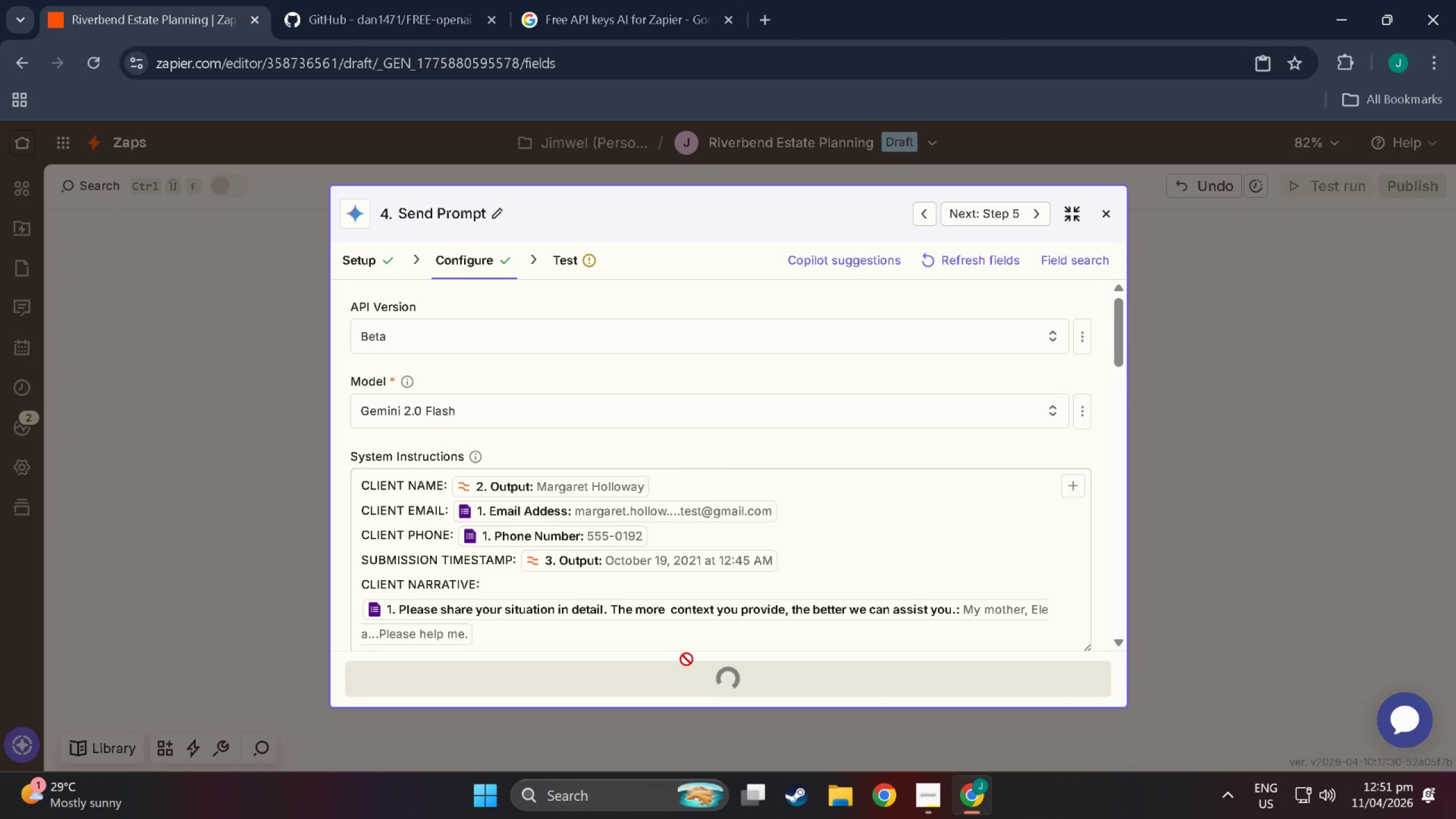 
scroll: coordinate [664, 638], scroll_direction: down, amount: 3.0
 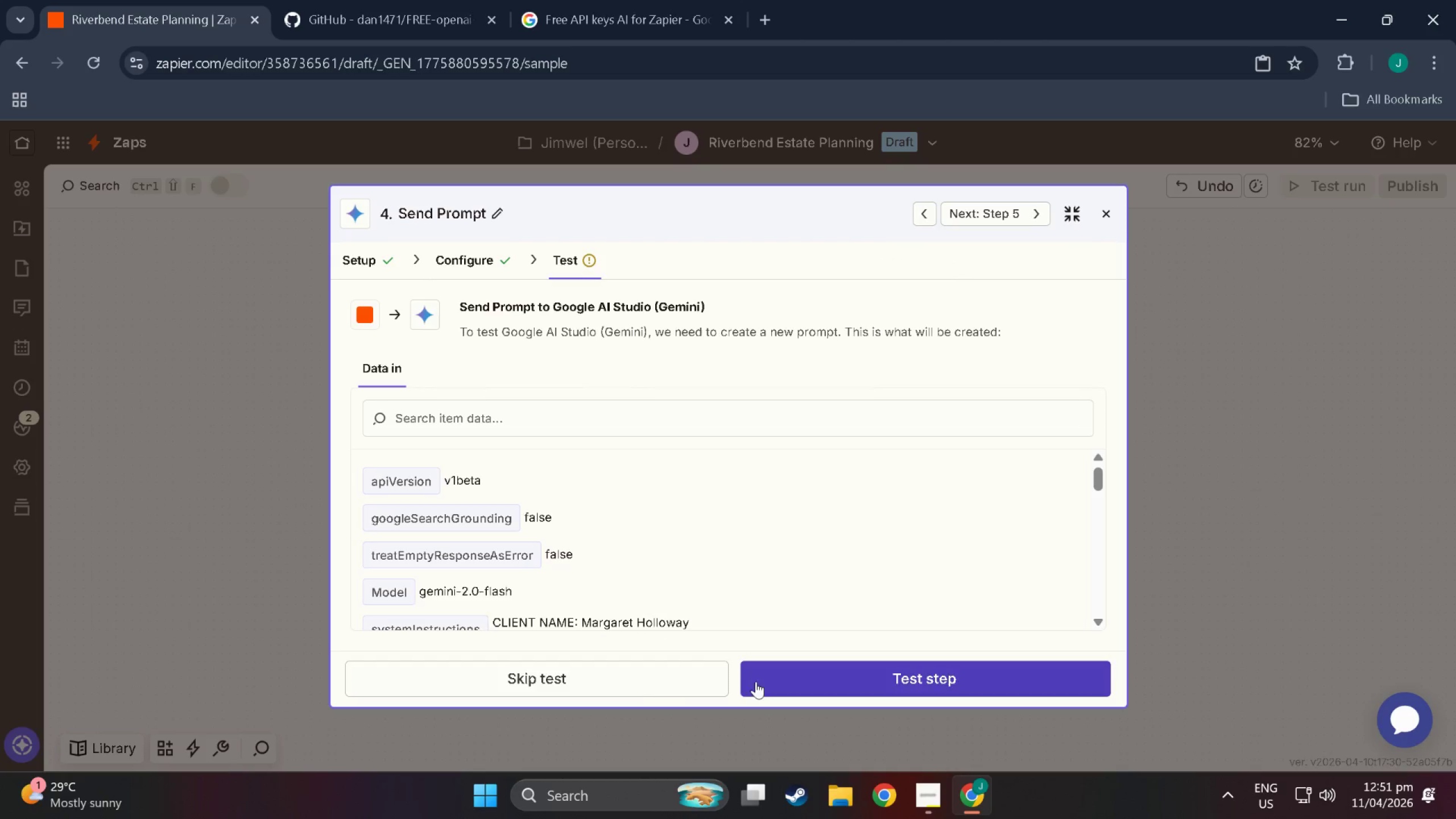 
left_click([801, 677])
 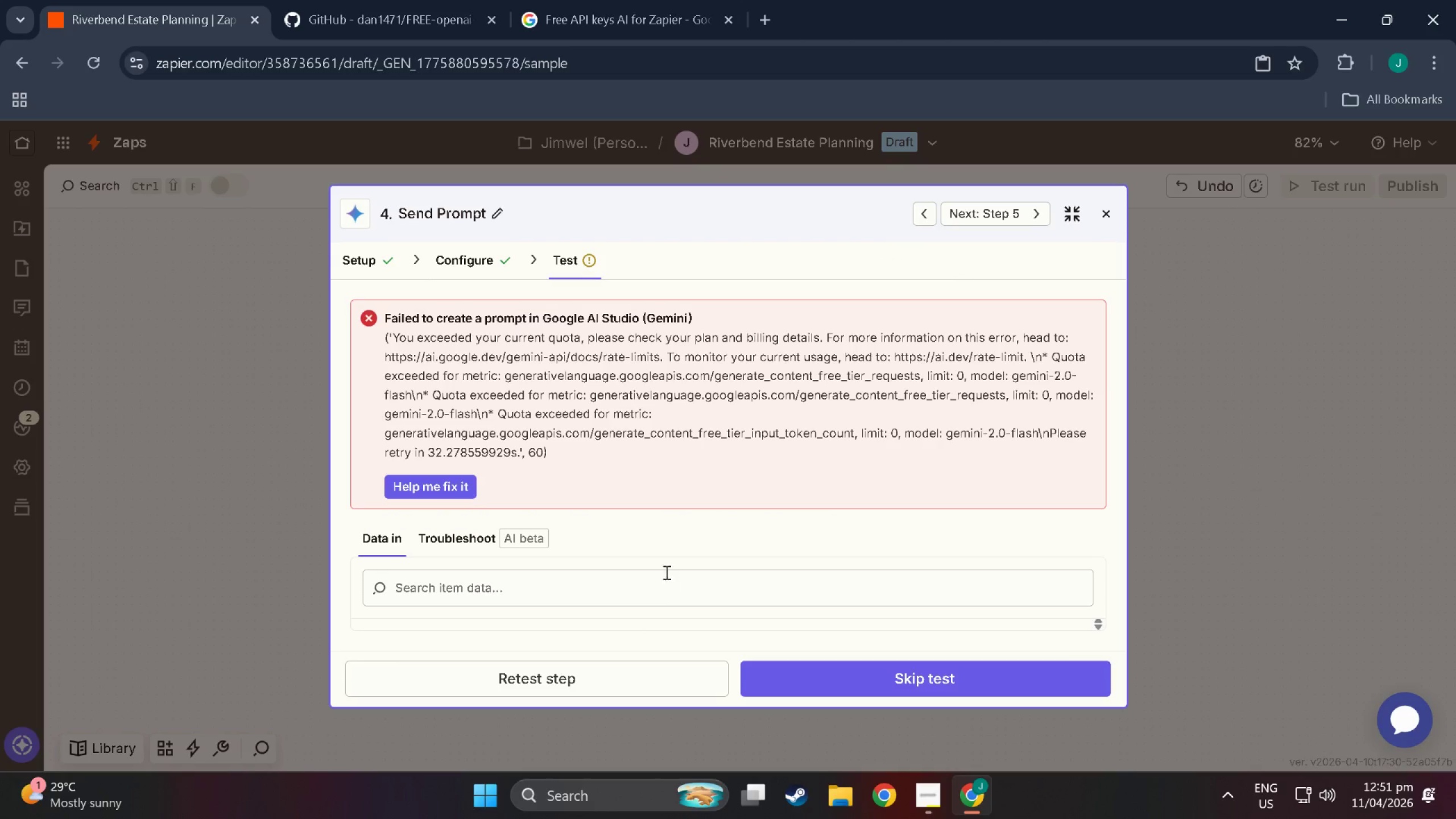 
scroll: coordinate [730, 415], scroll_direction: down, amount: 3.0
 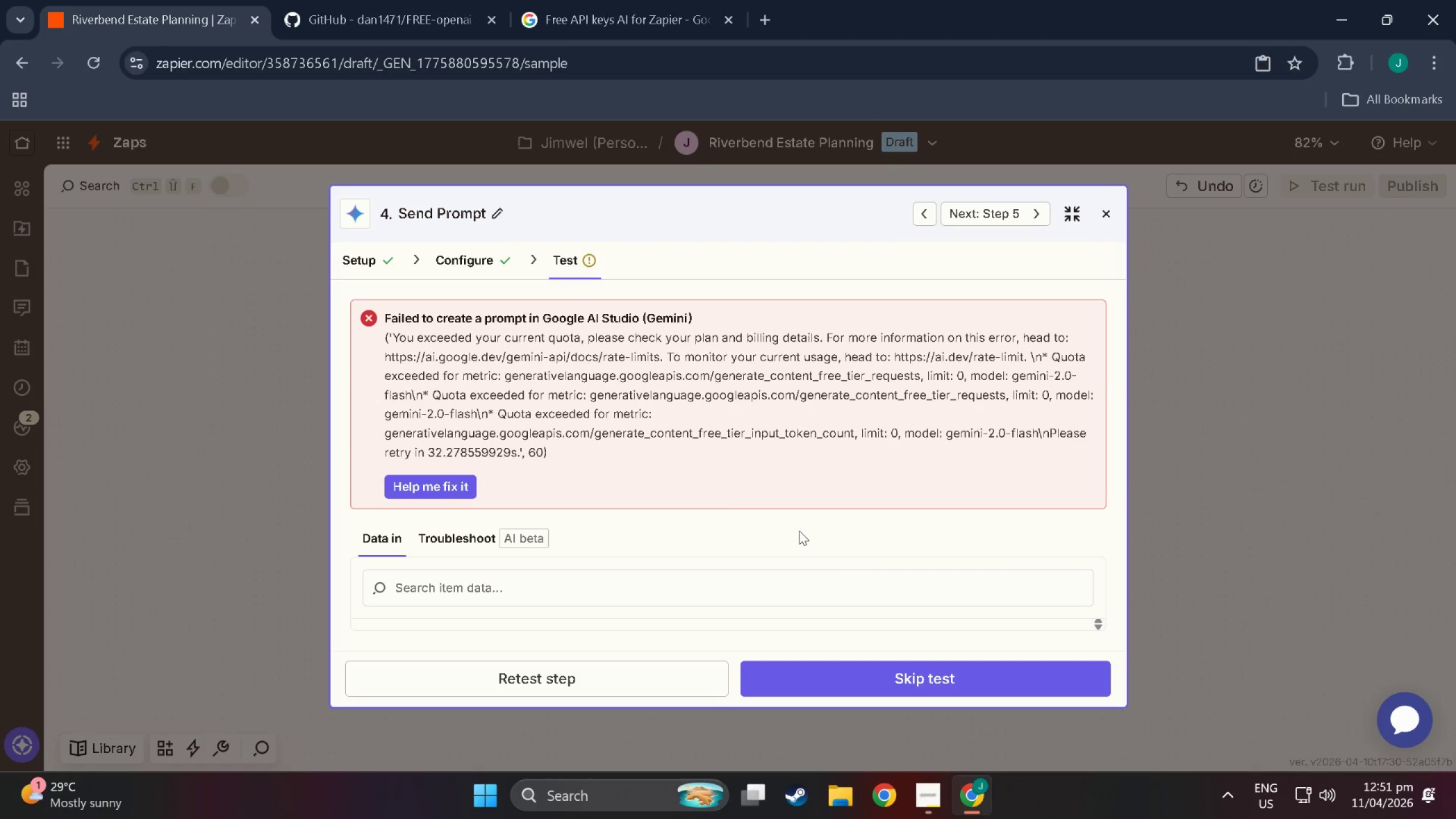 
wait(9.62)
 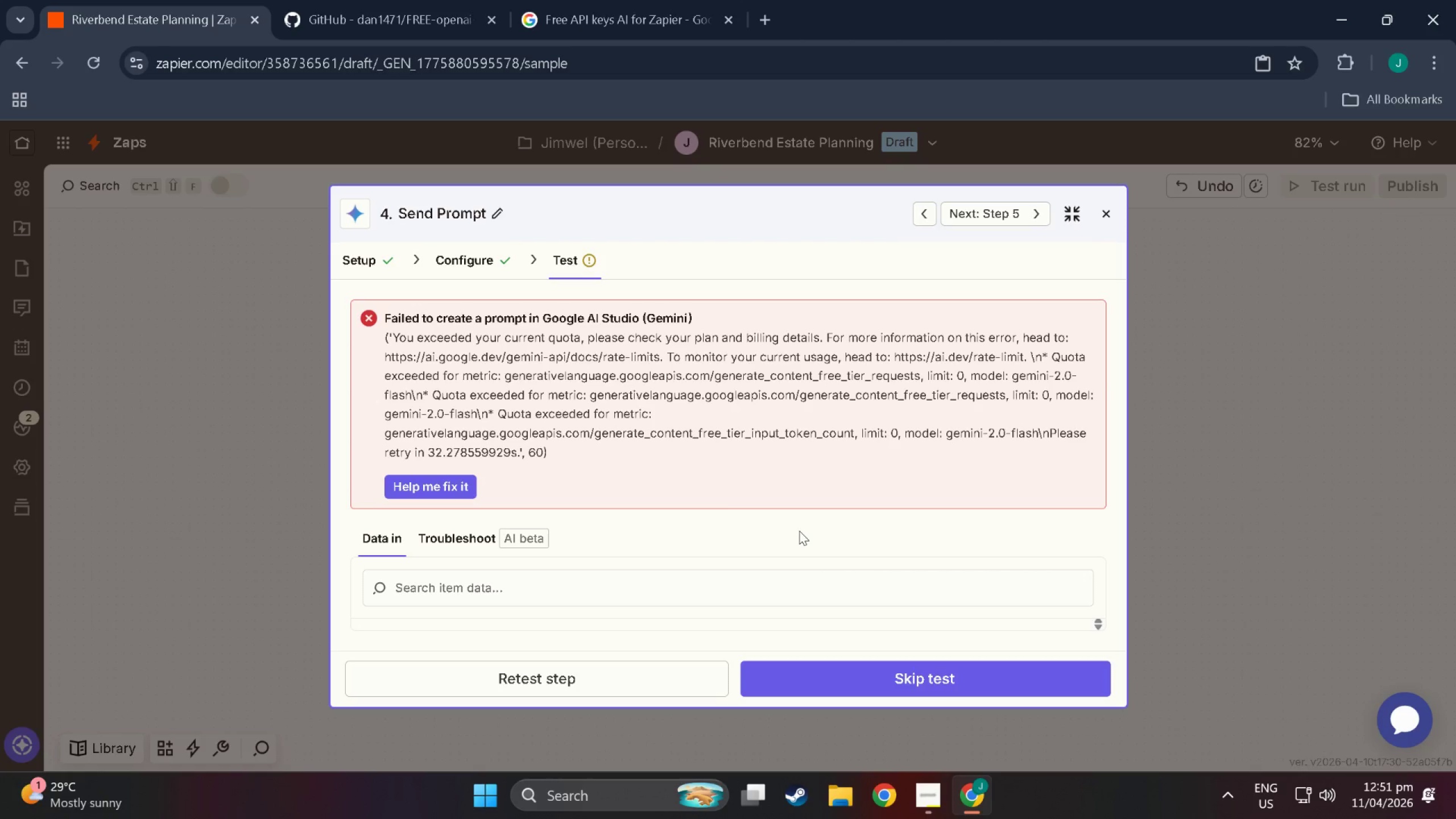 
left_click([451, 489])
 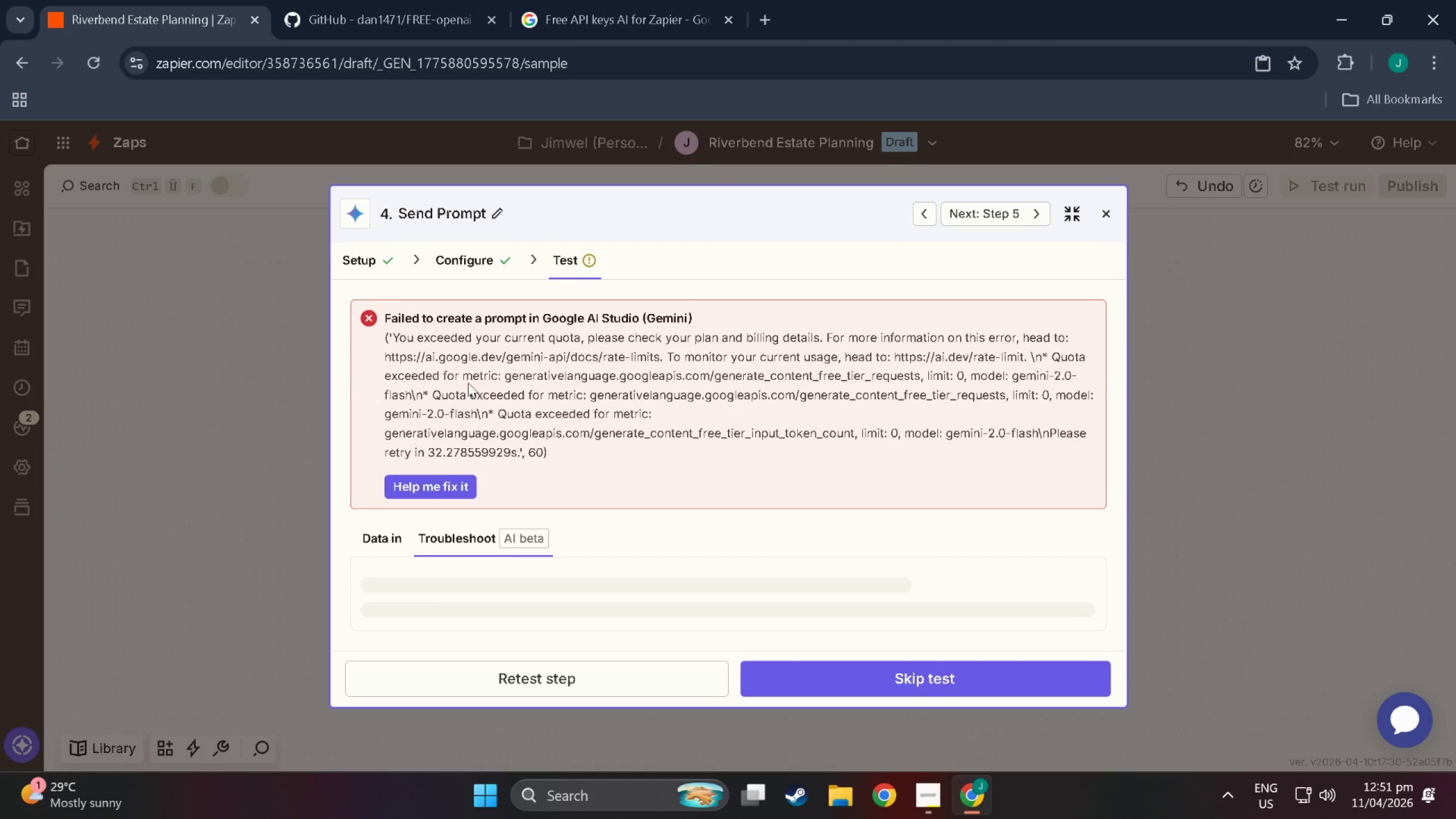 
scroll: coordinate [602, 574], scroll_direction: down, amount: 11.0
 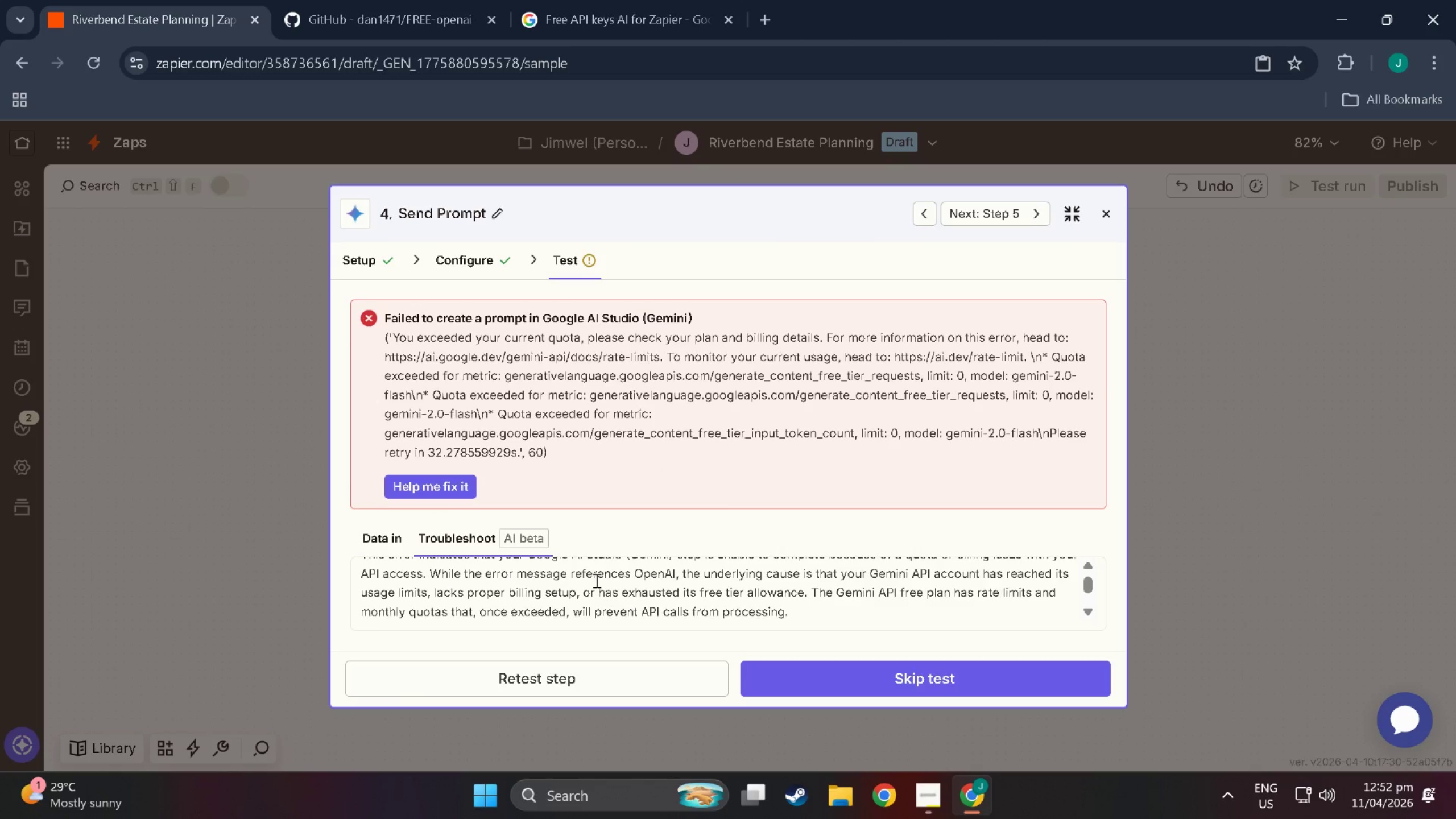 
scroll: coordinate [595, 580], scroll_direction: up, amount: 1.0
 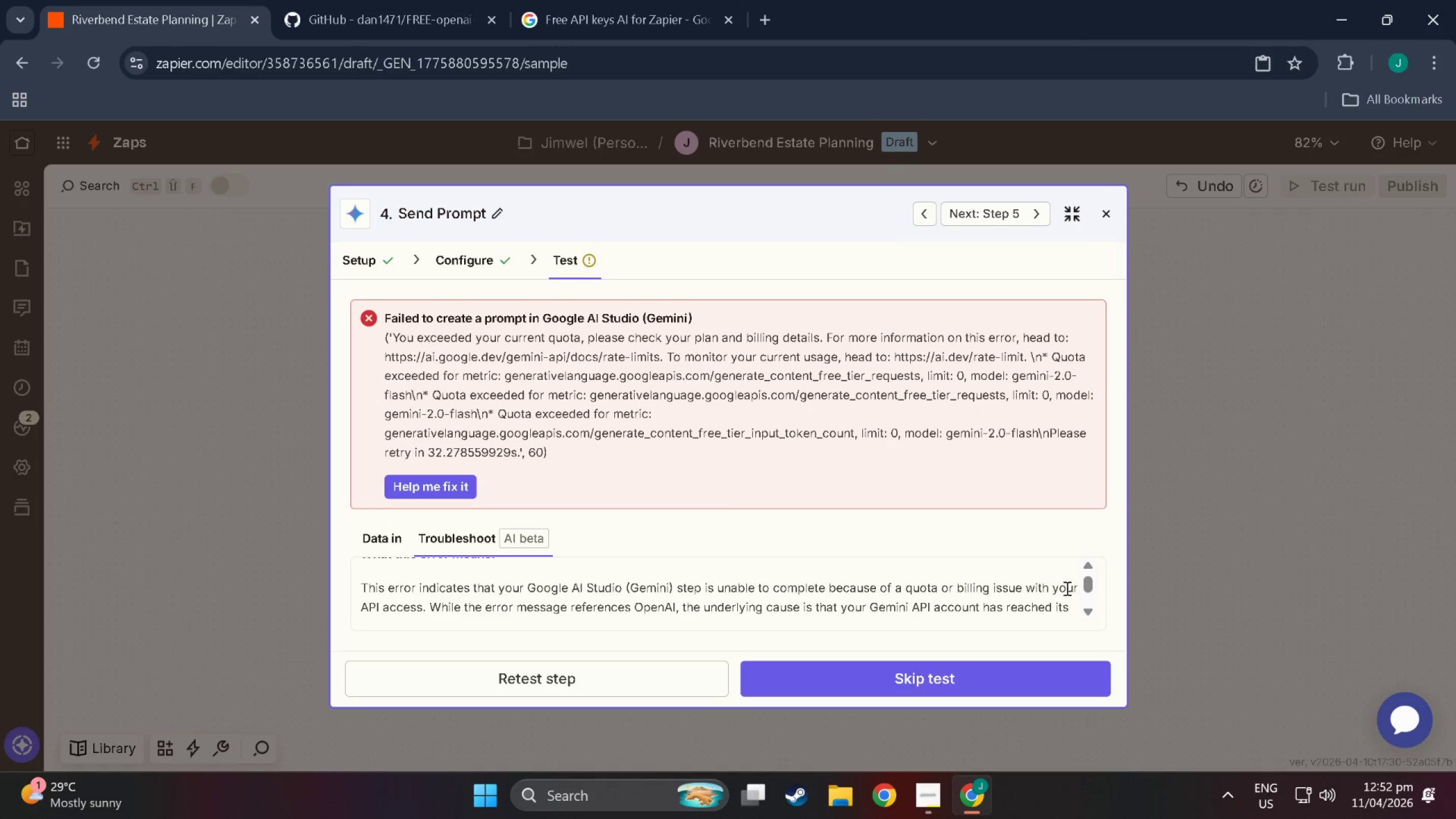 
left_click_drag(start_coordinate=[1085, 587], to_coordinate=[1089, 591])
 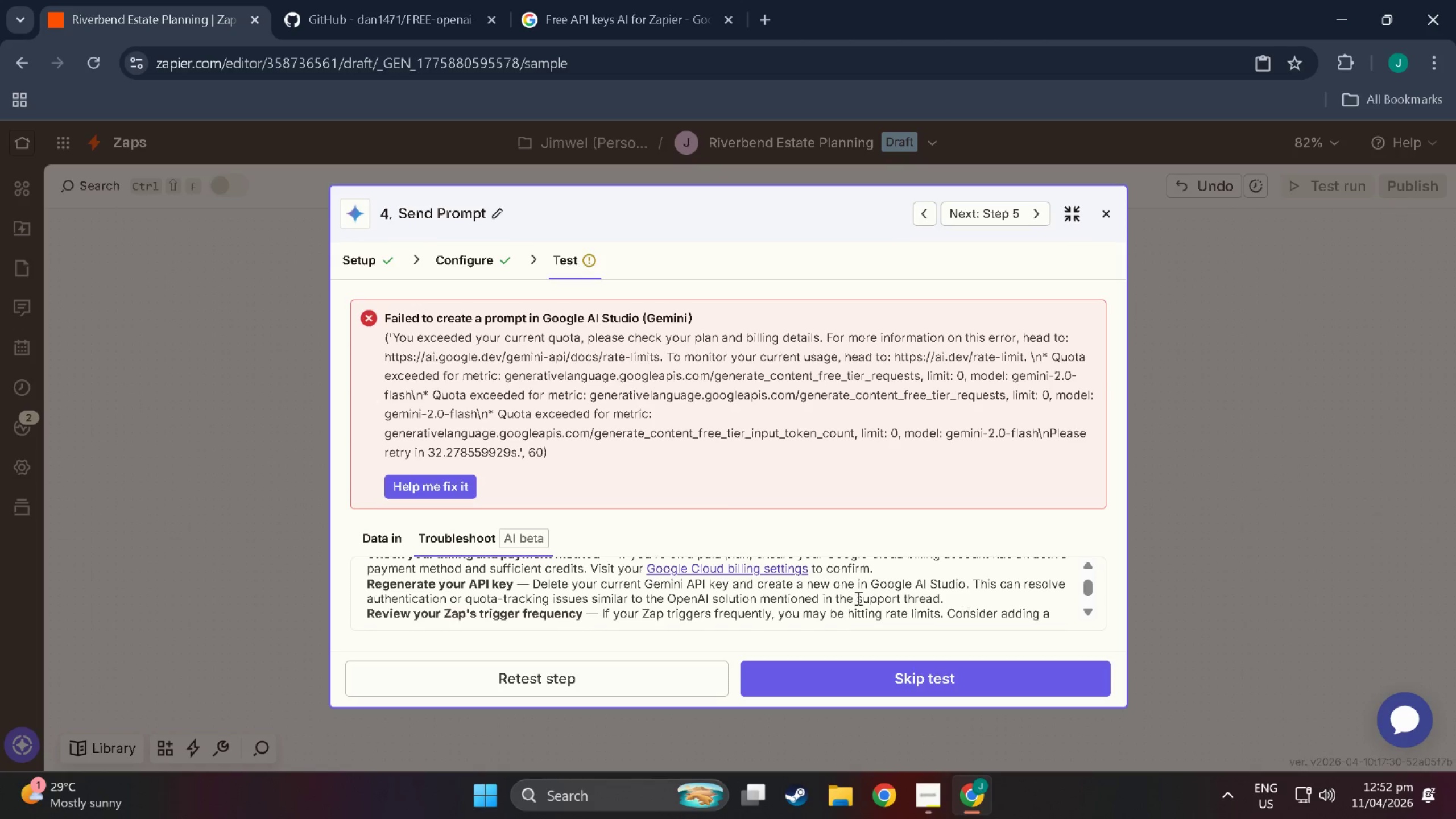 
scroll: coordinate [857, 598], scroll_direction: up, amount: 2.0
 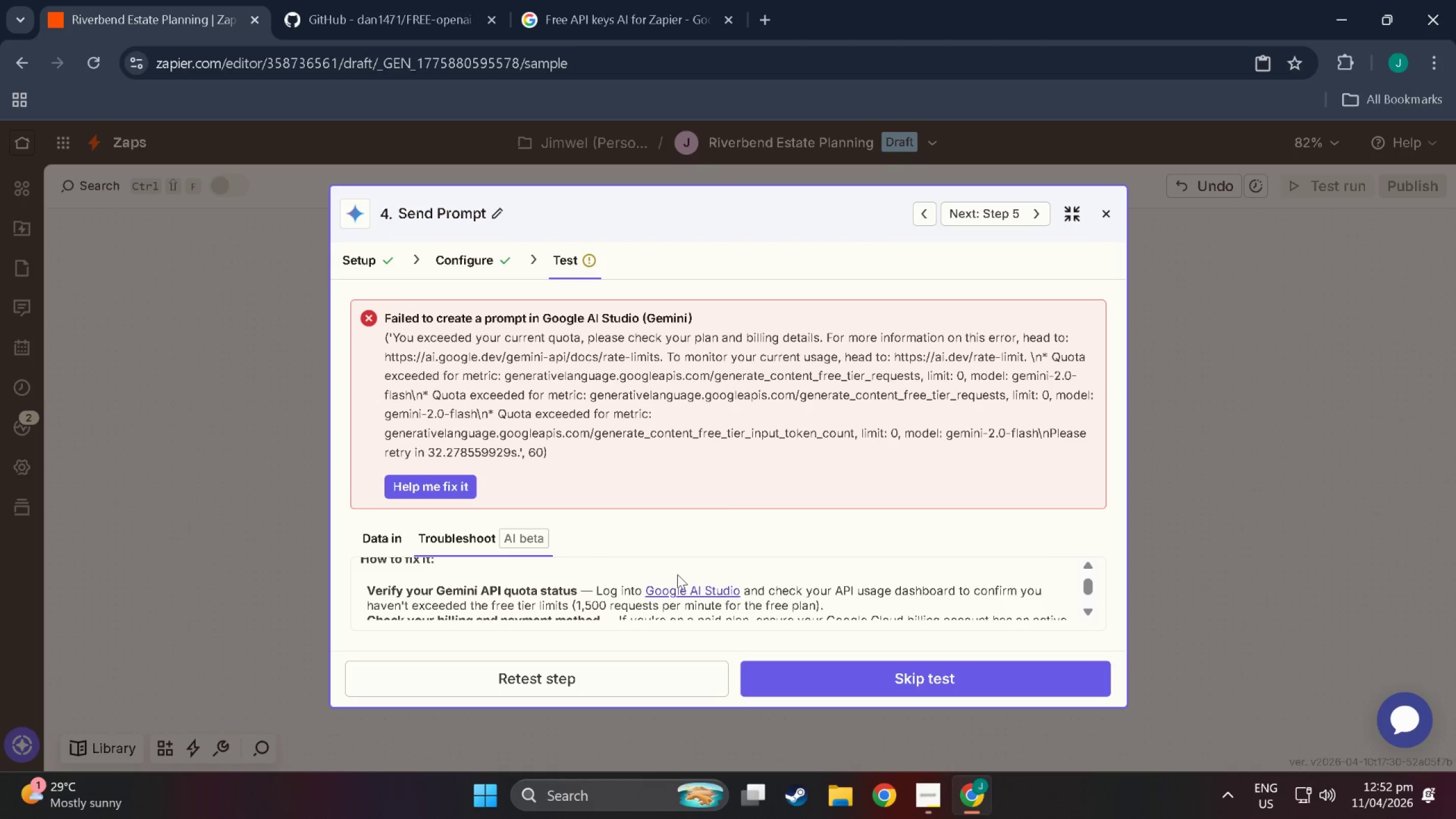 
wait(10.5)
 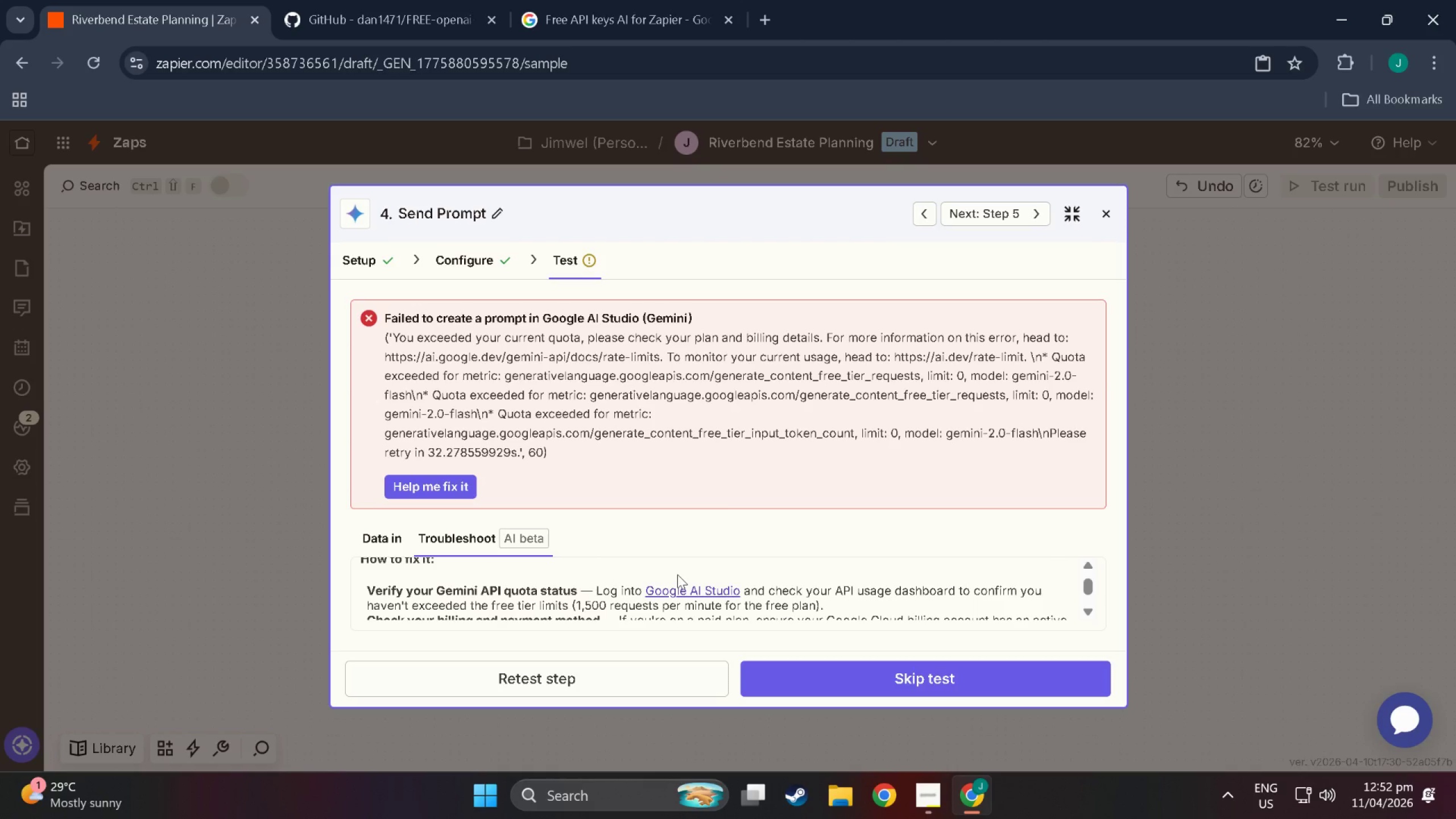 
scroll: coordinate [670, 574], scroll_direction: down, amount: 1.0
 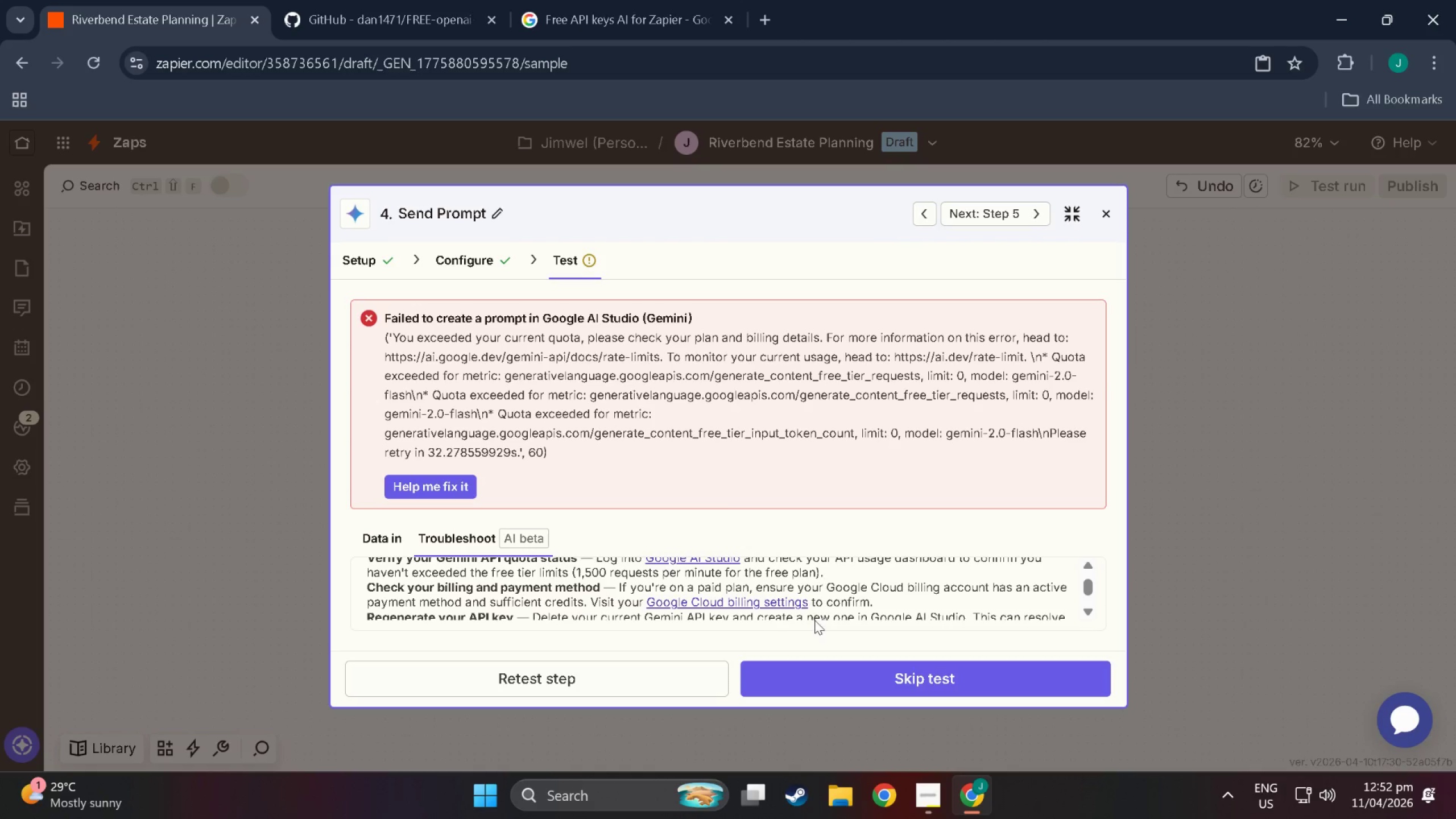 
wait(5.73)
 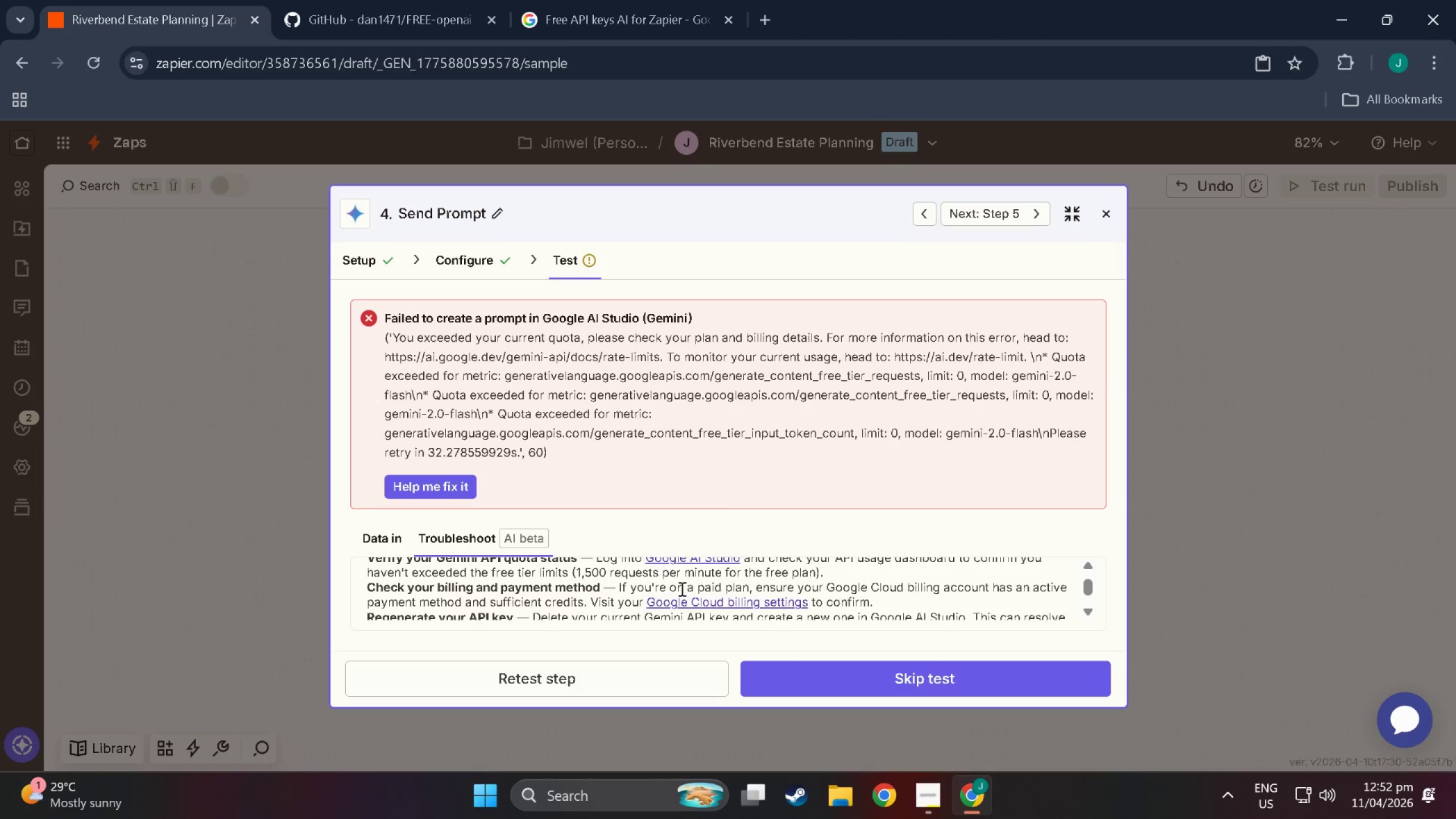 
scroll: coordinate [657, 601], scroll_direction: down, amount: 3.0
 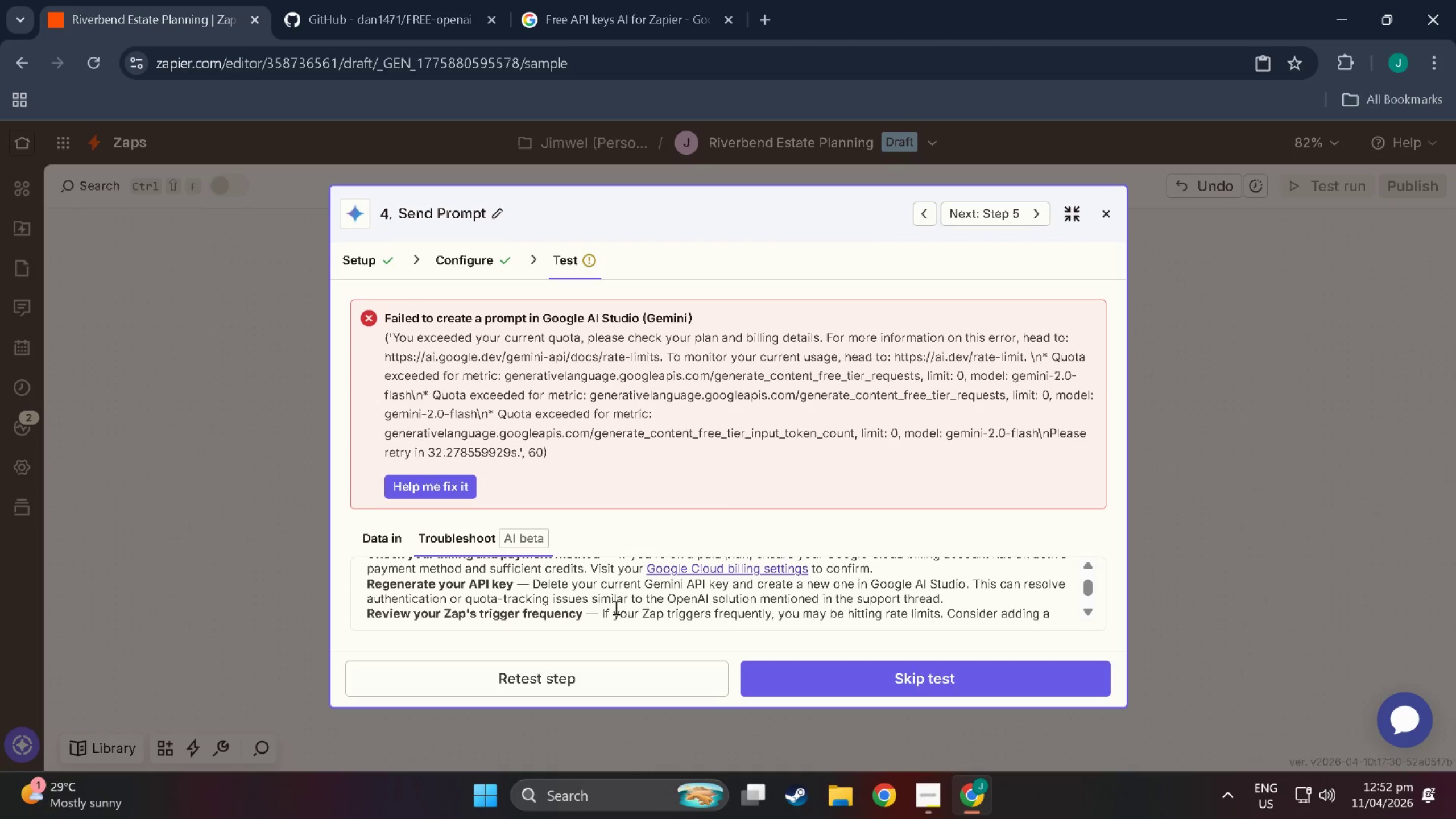 
wait(6.26)
 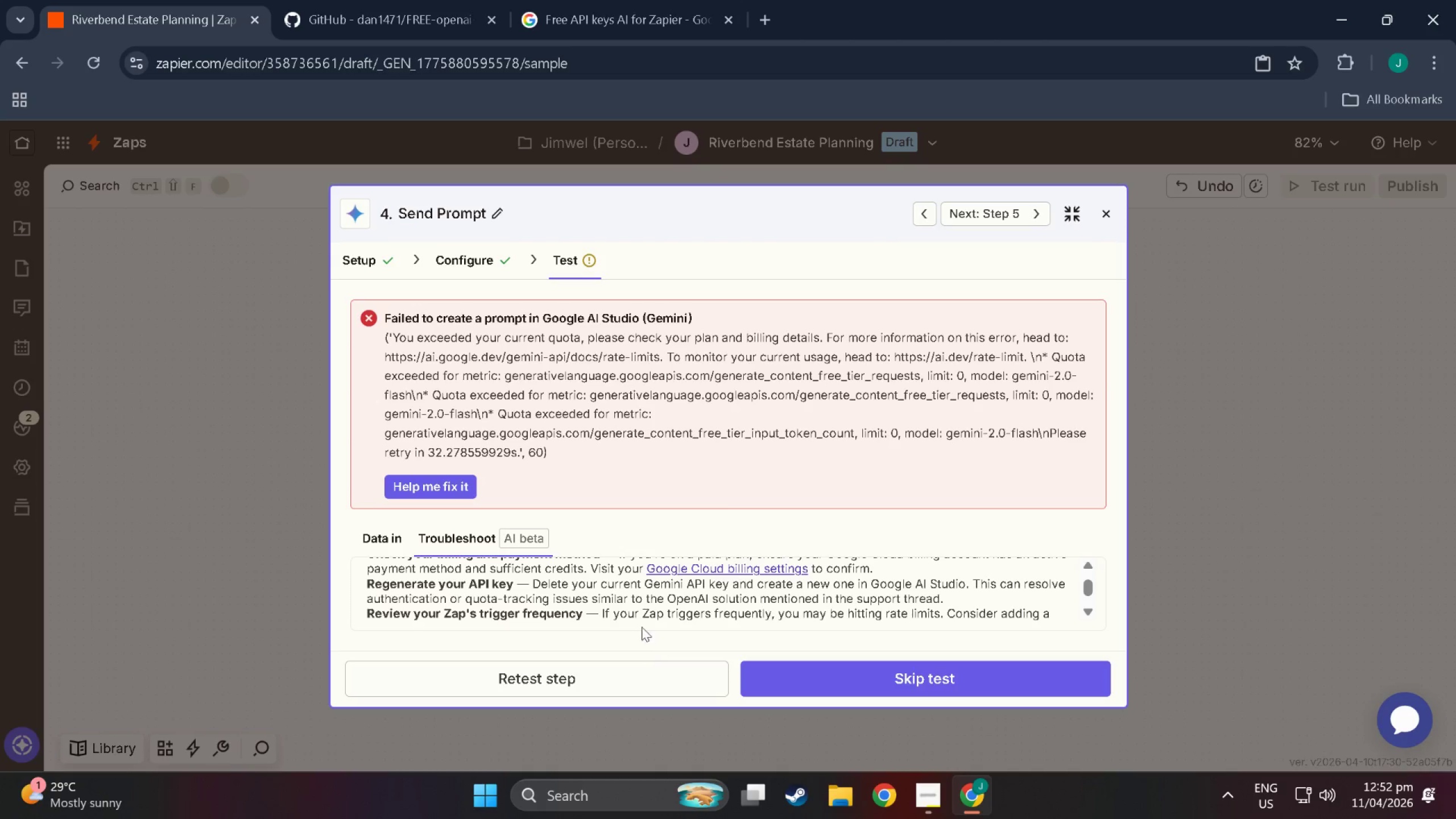 
scroll: coordinate [662, 572], scroll_direction: up, amount: 2.0
 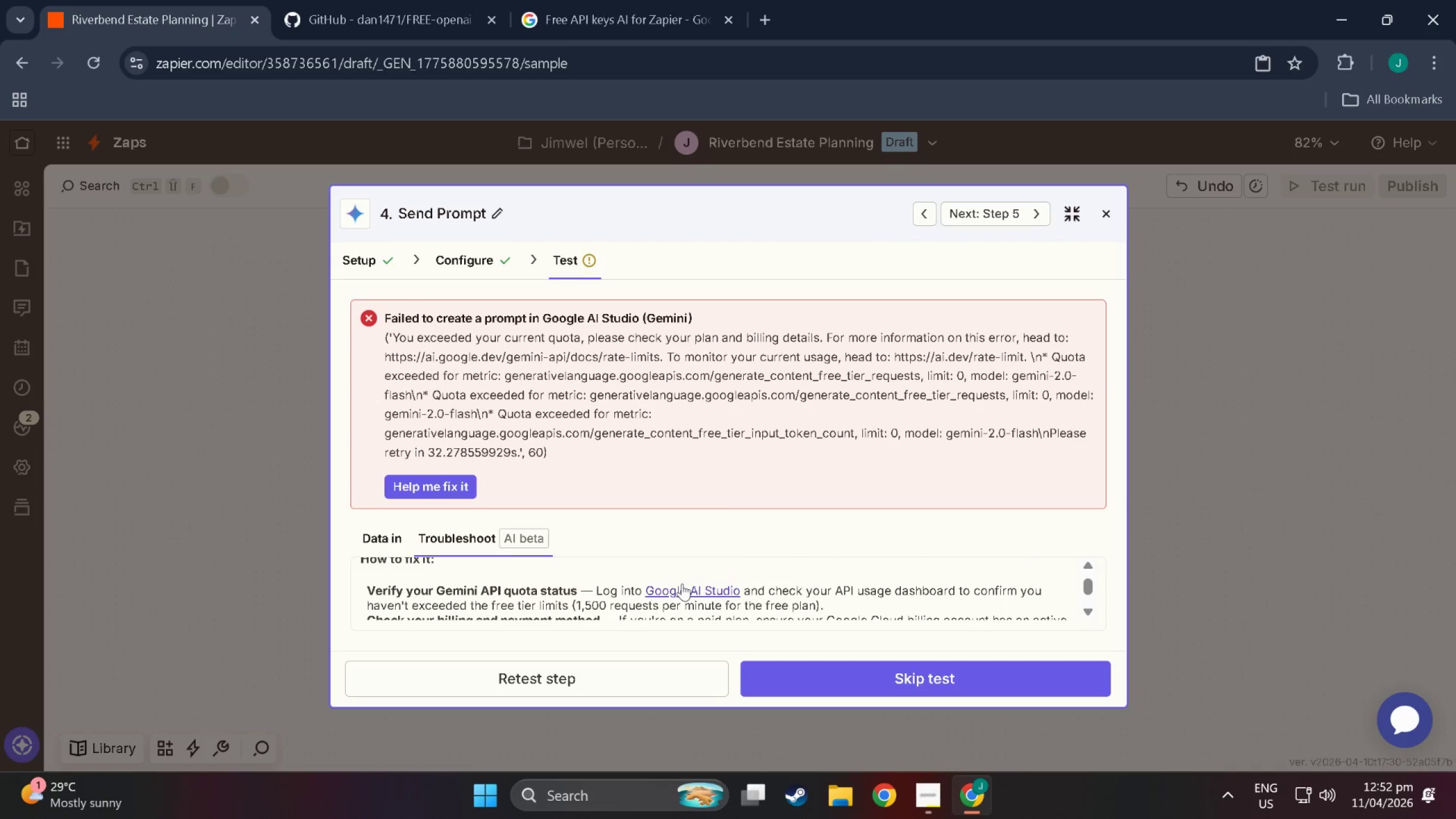 
left_click([682, 585])
 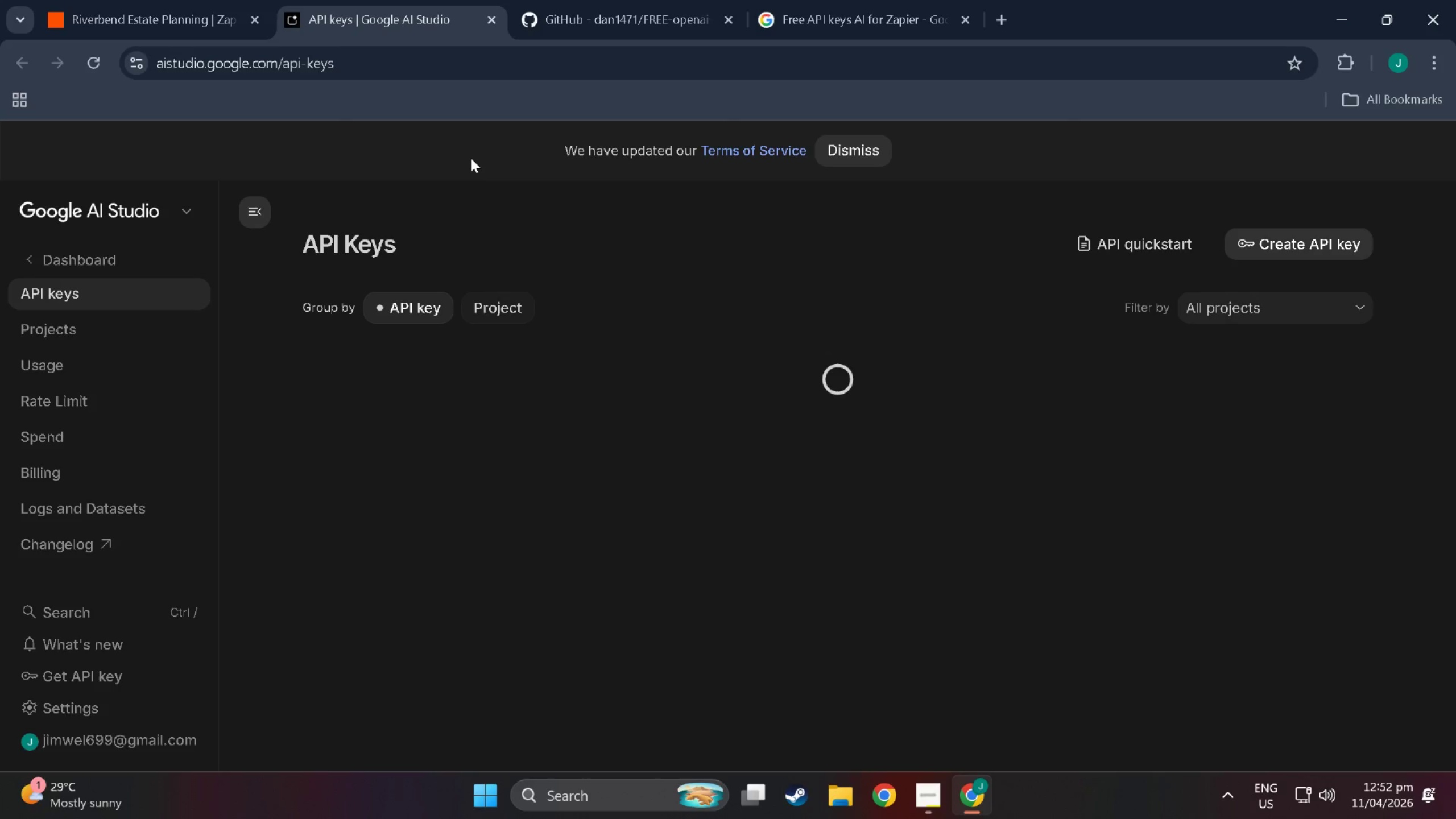 
wait(8.94)
 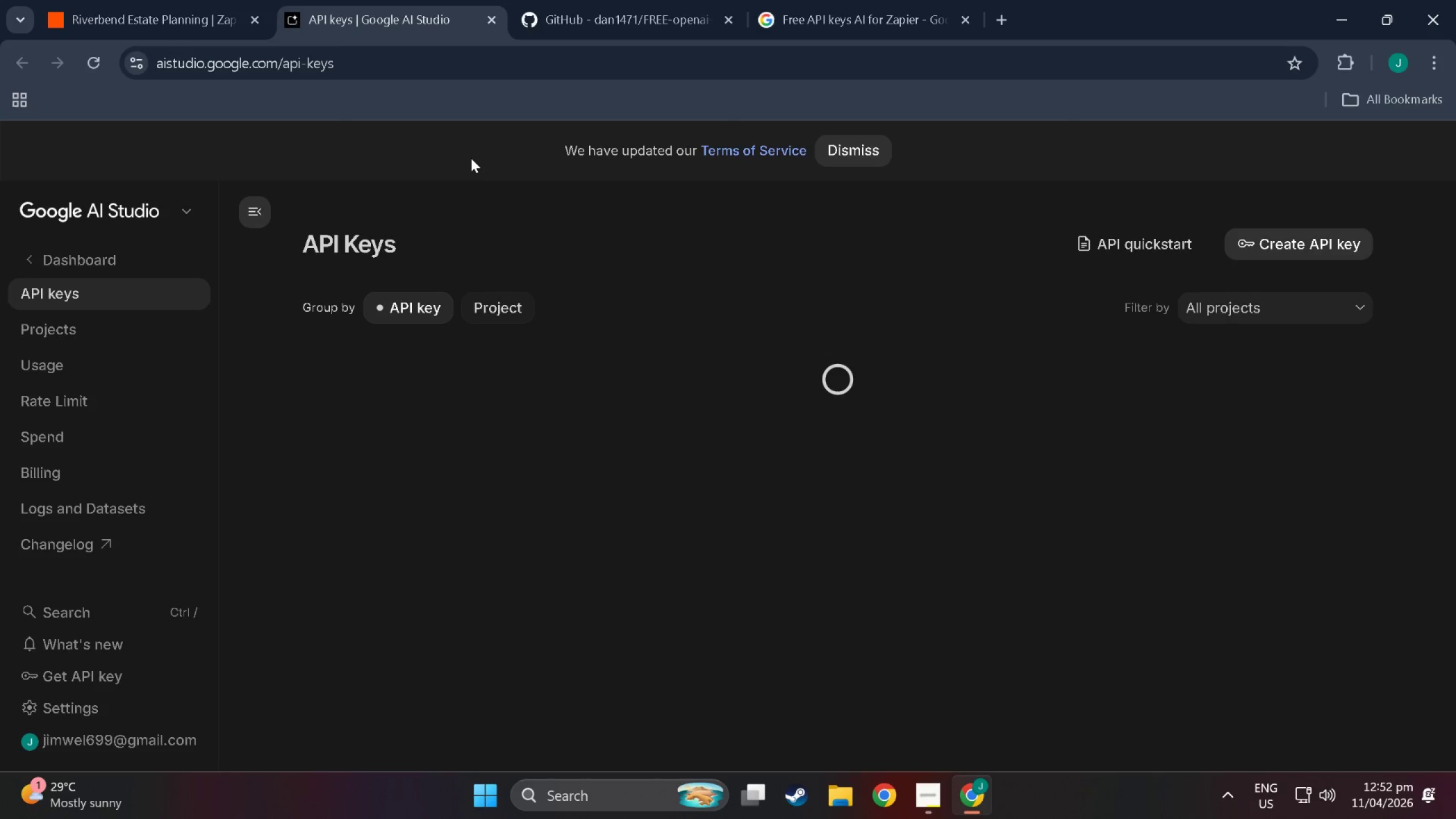 
left_click([1268, 437])
 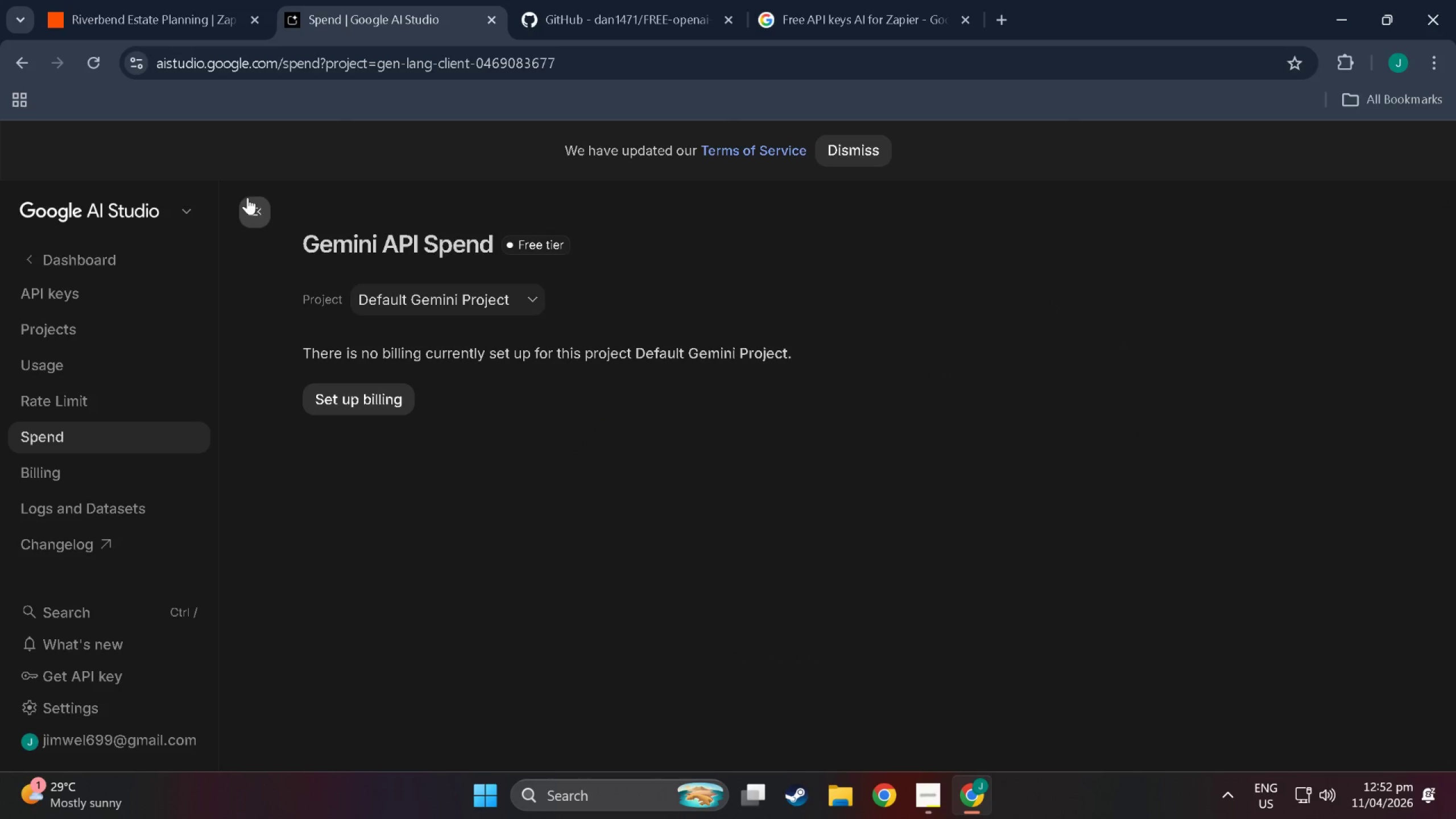 
left_click([248, 217])
 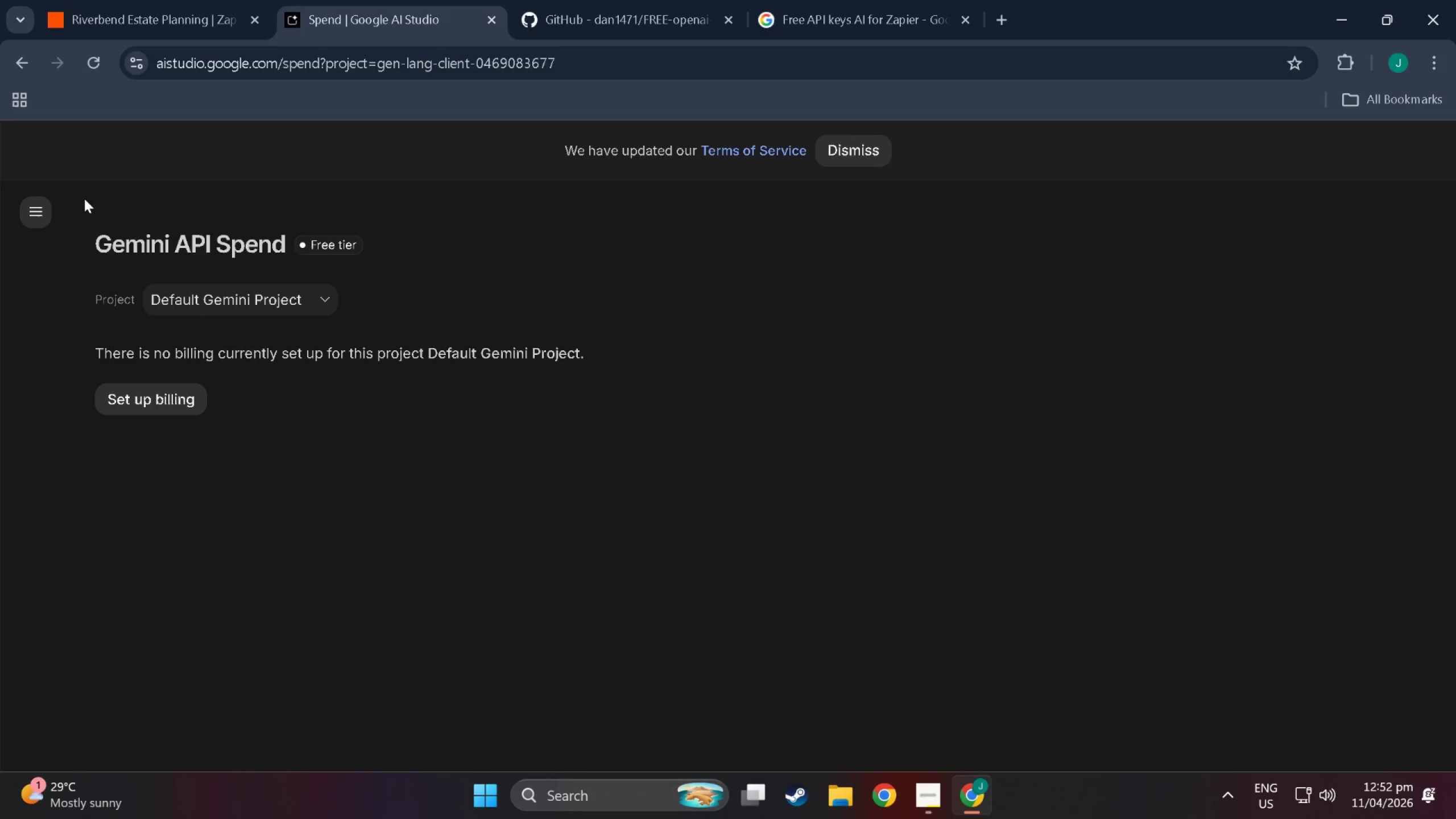 
left_click([60, 213])
 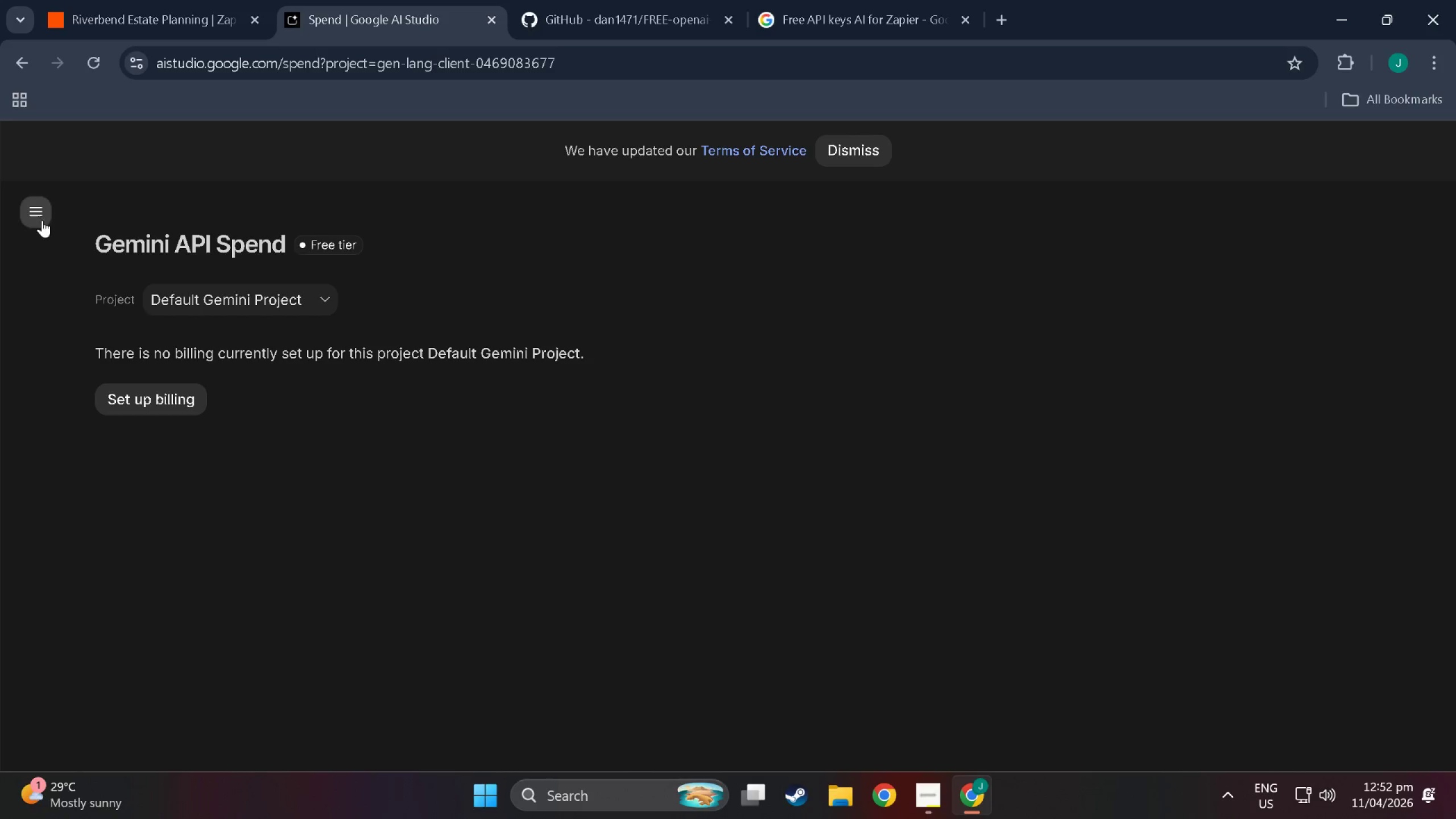 
left_click([42, 220])
 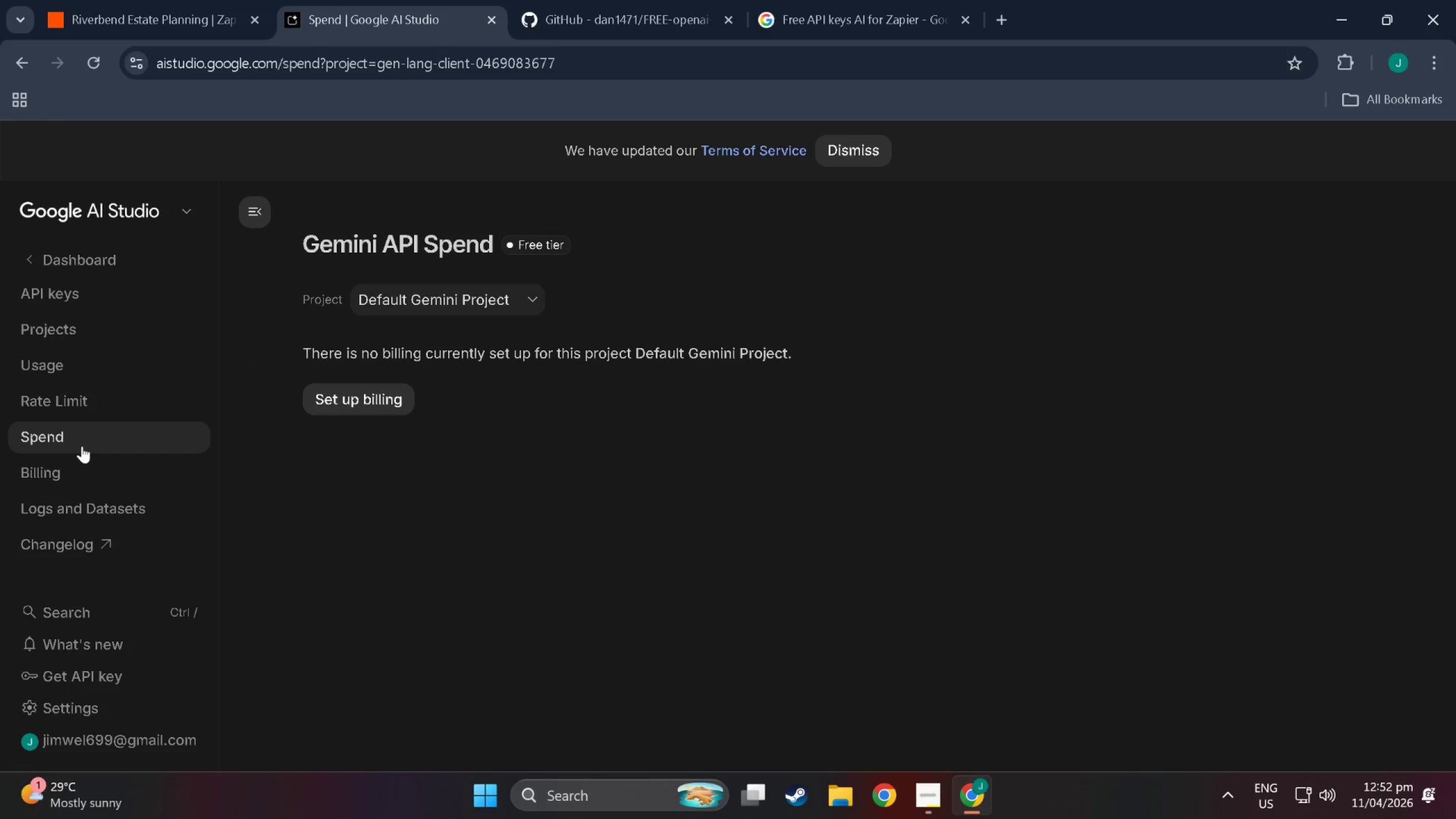 
left_click([82, 446])
 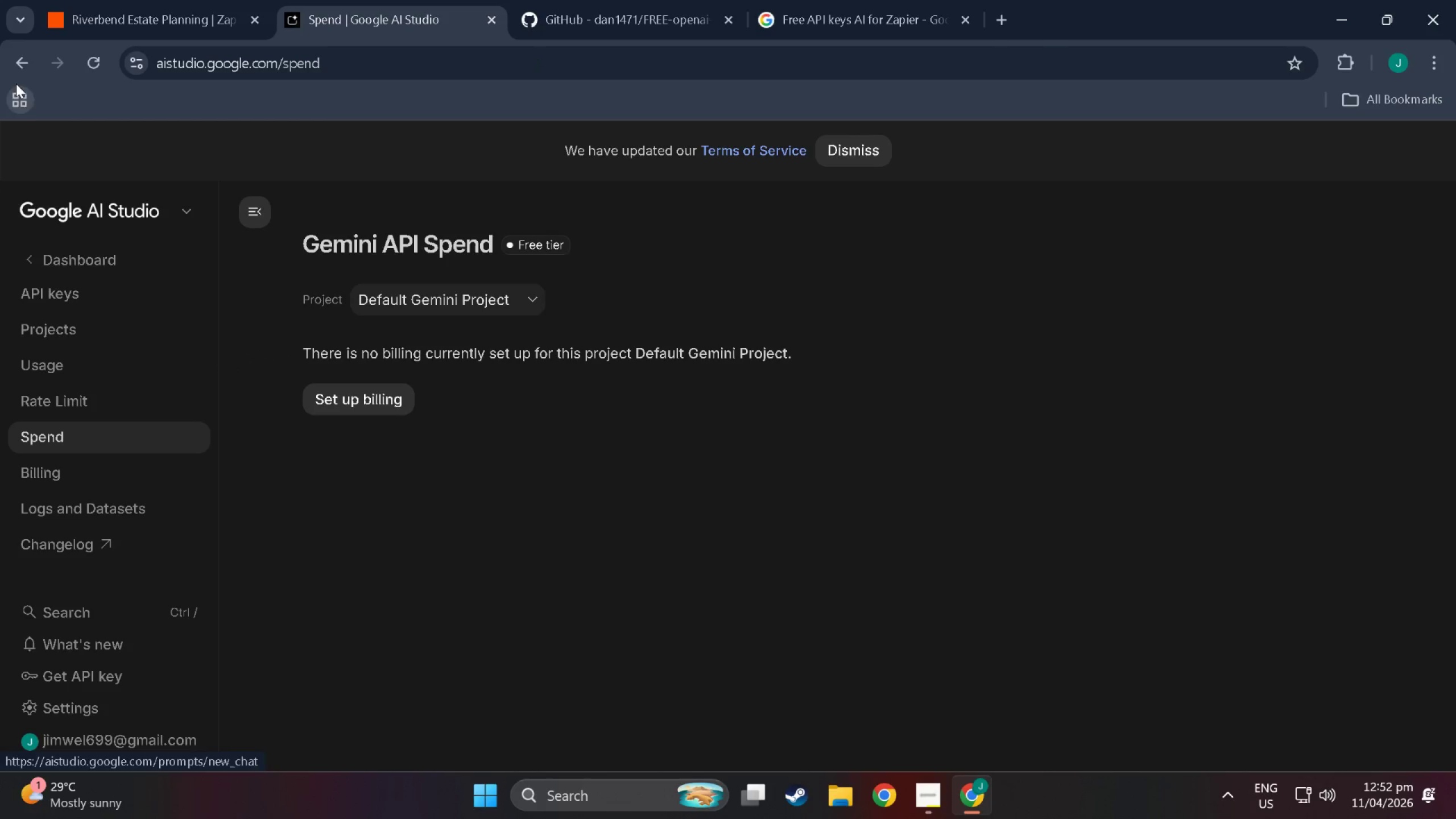 
left_click([18, 71])
 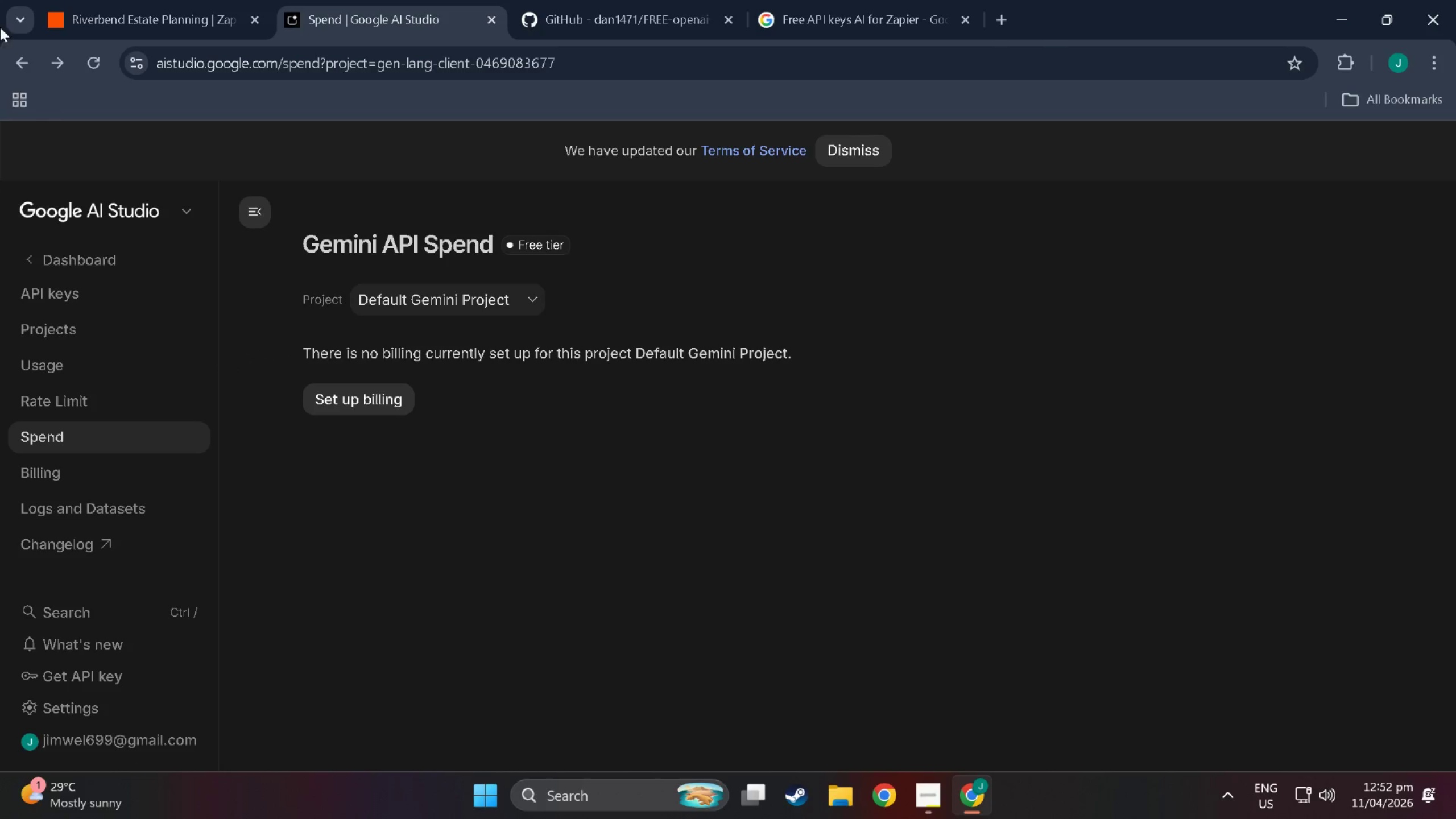 
left_click([14, 63])
 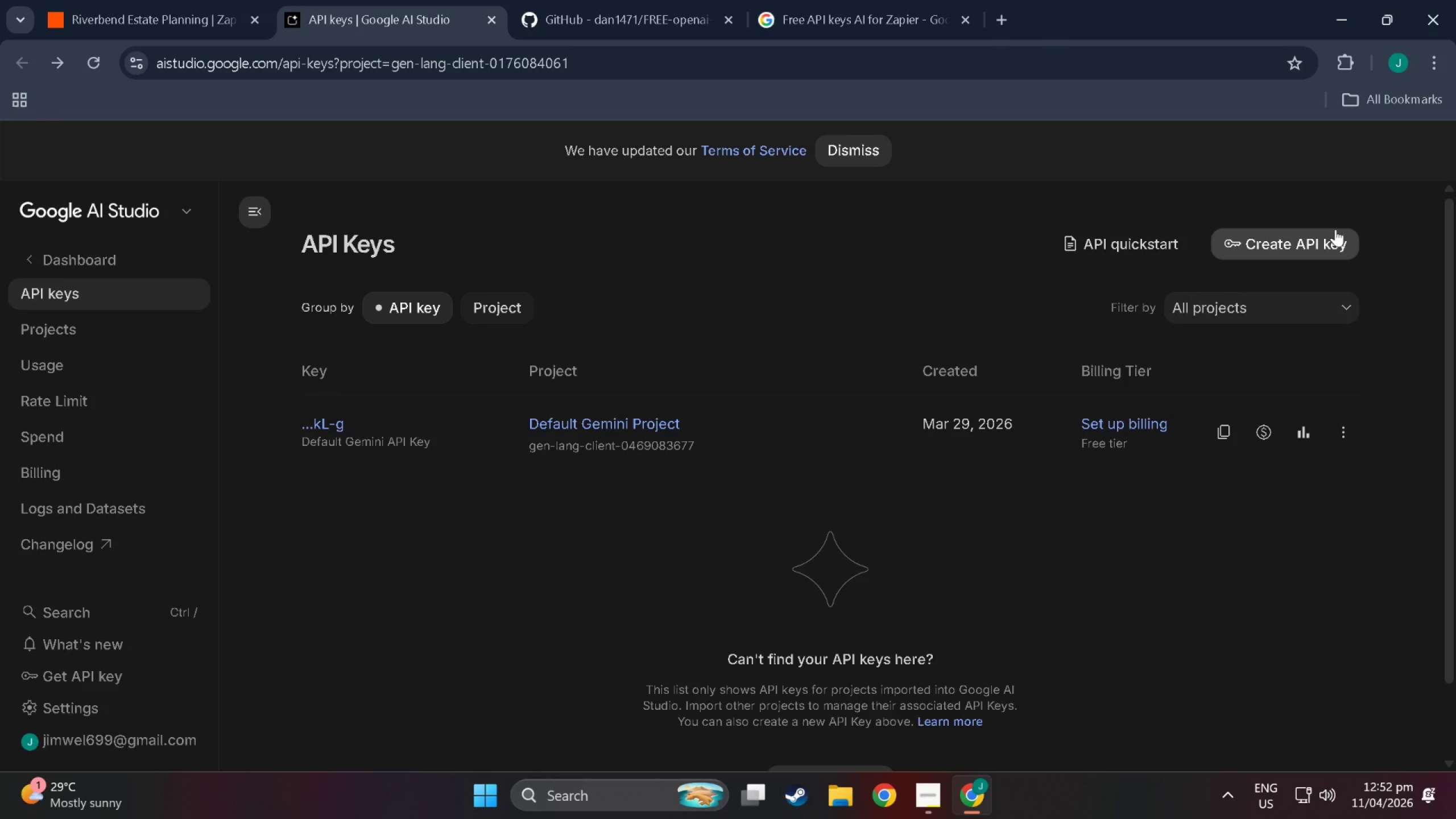 
left_click([1335, 229])
 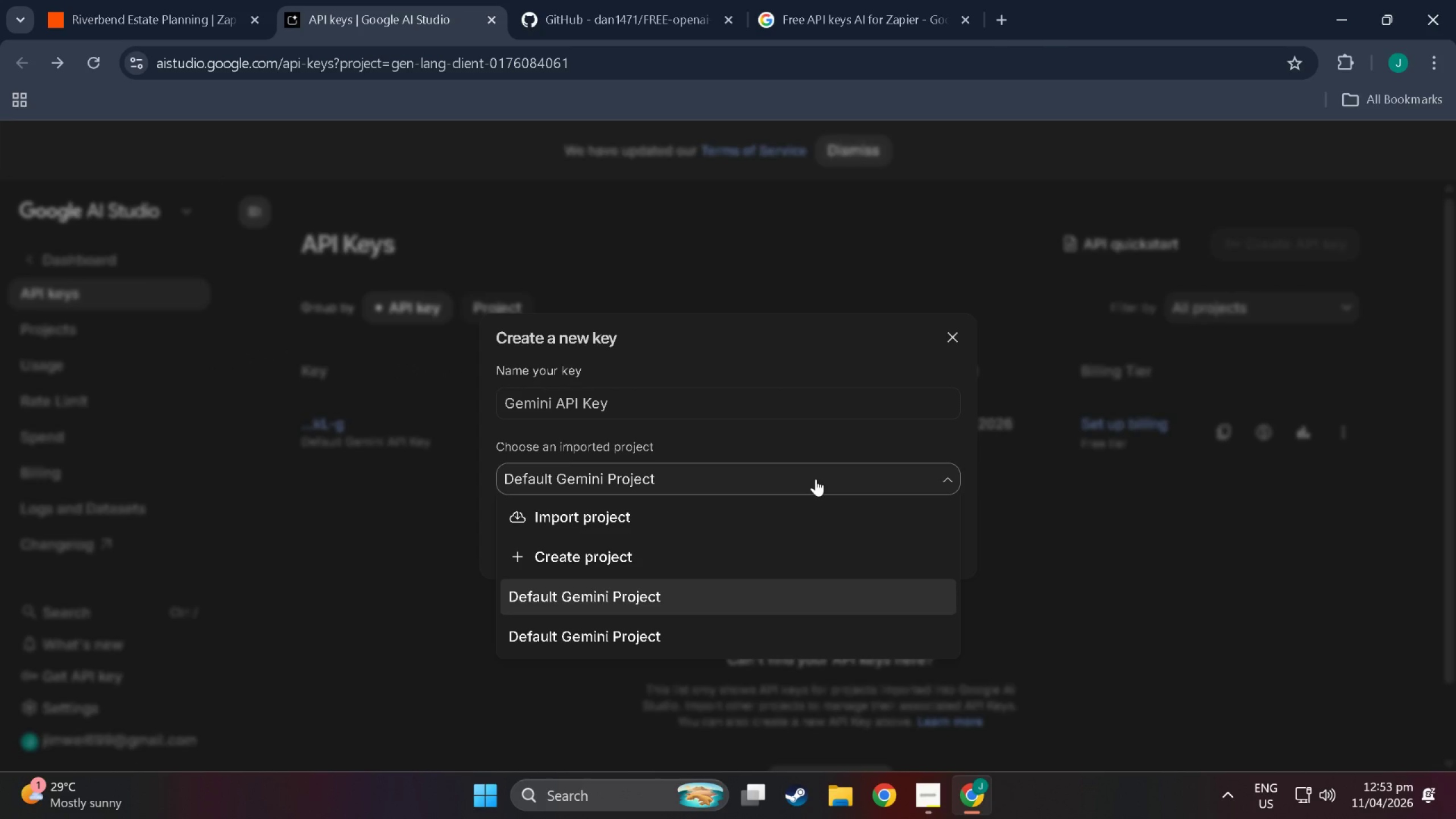 
left_click([816, 479])
 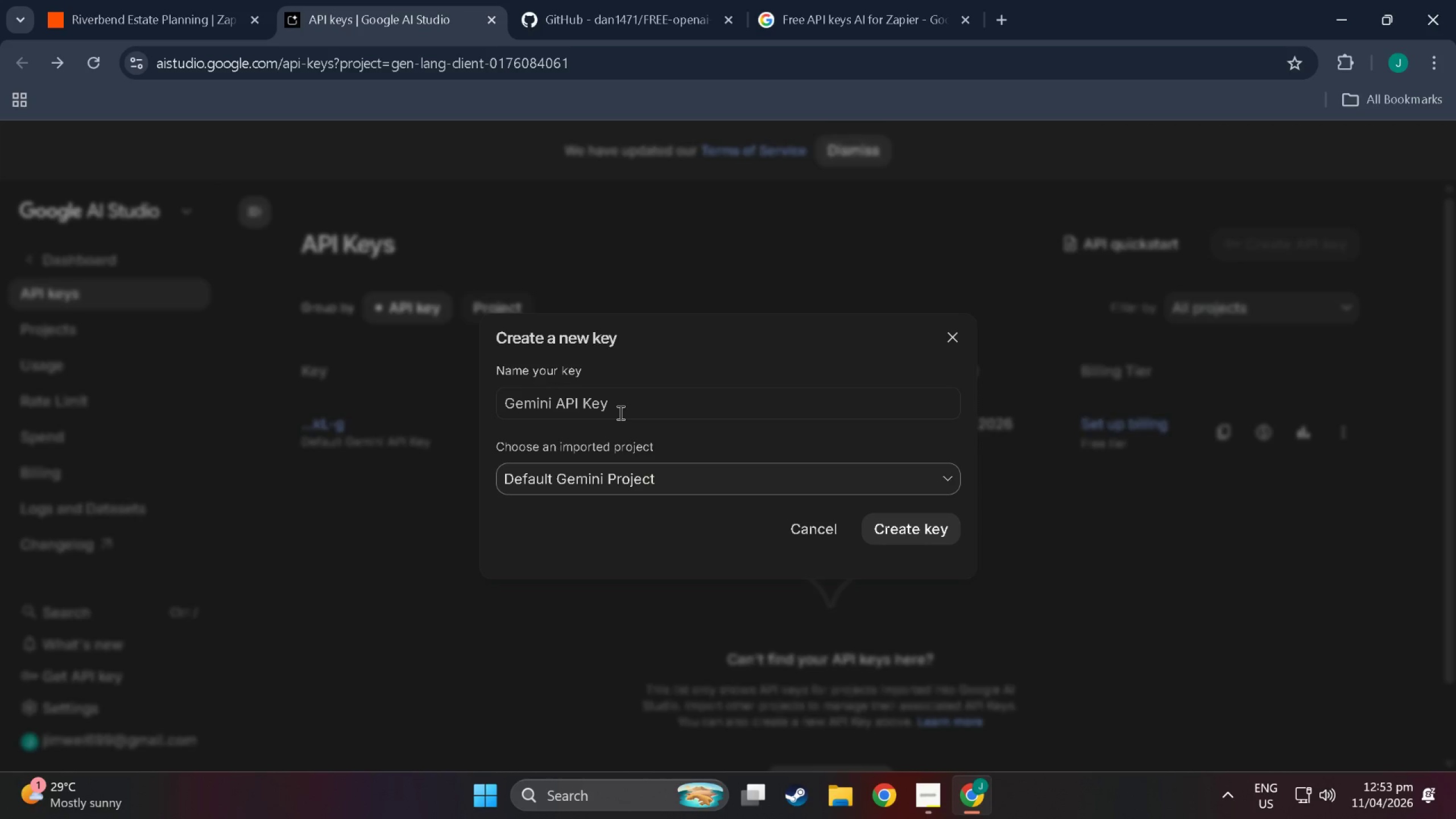 
left_click([619, 412])
 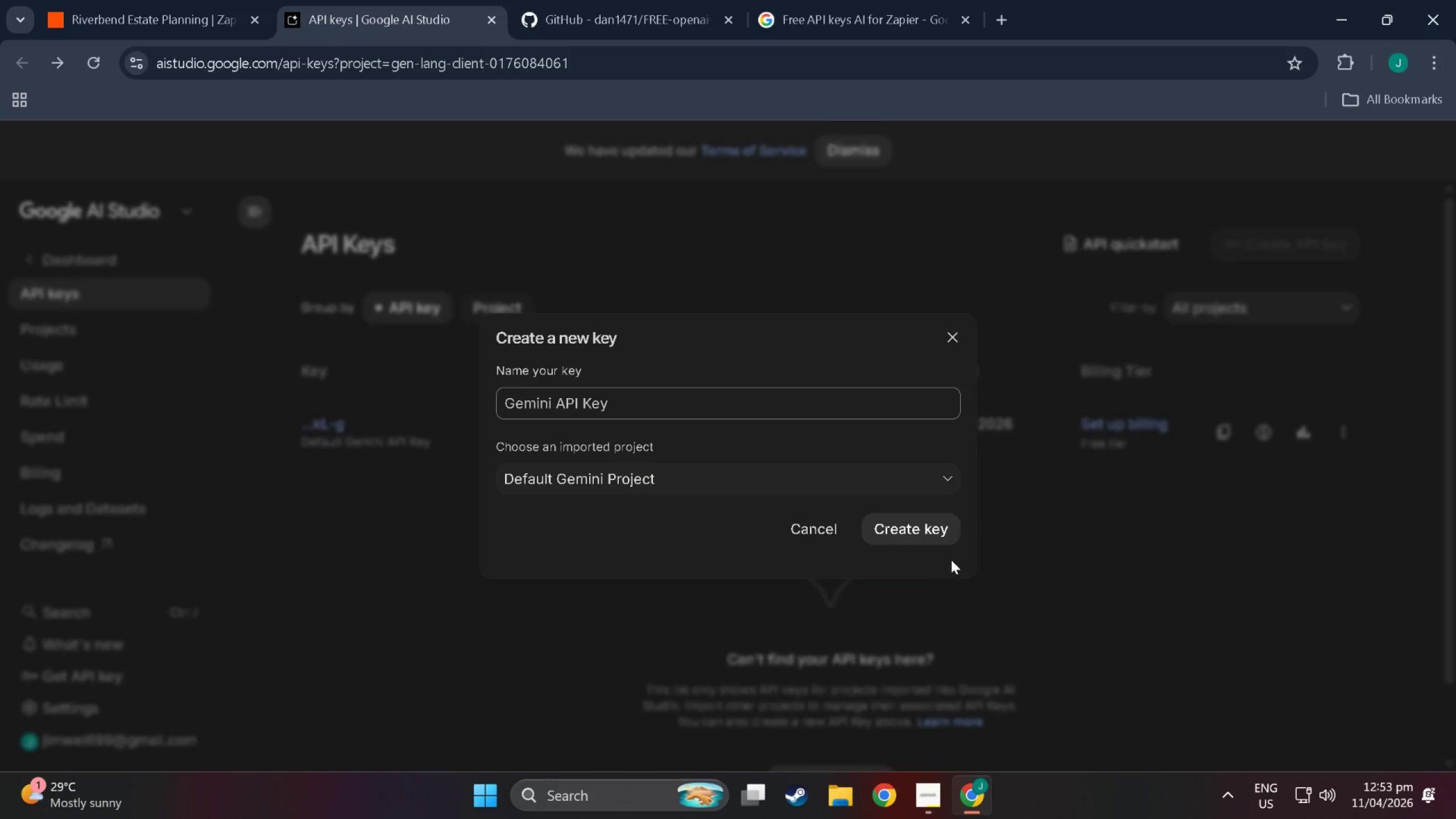 
left_click([898, 530])
 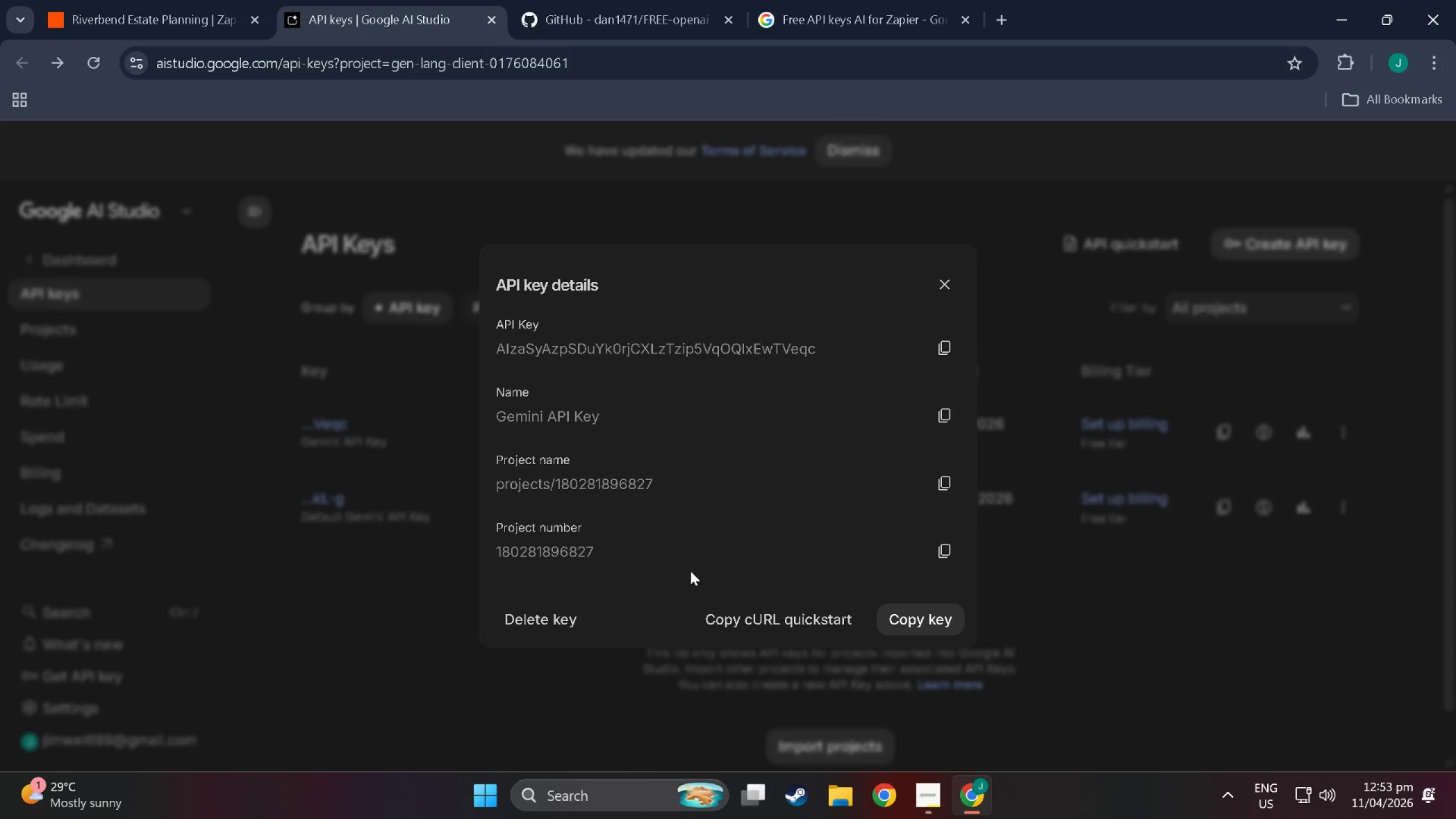 
wait(6.11)
 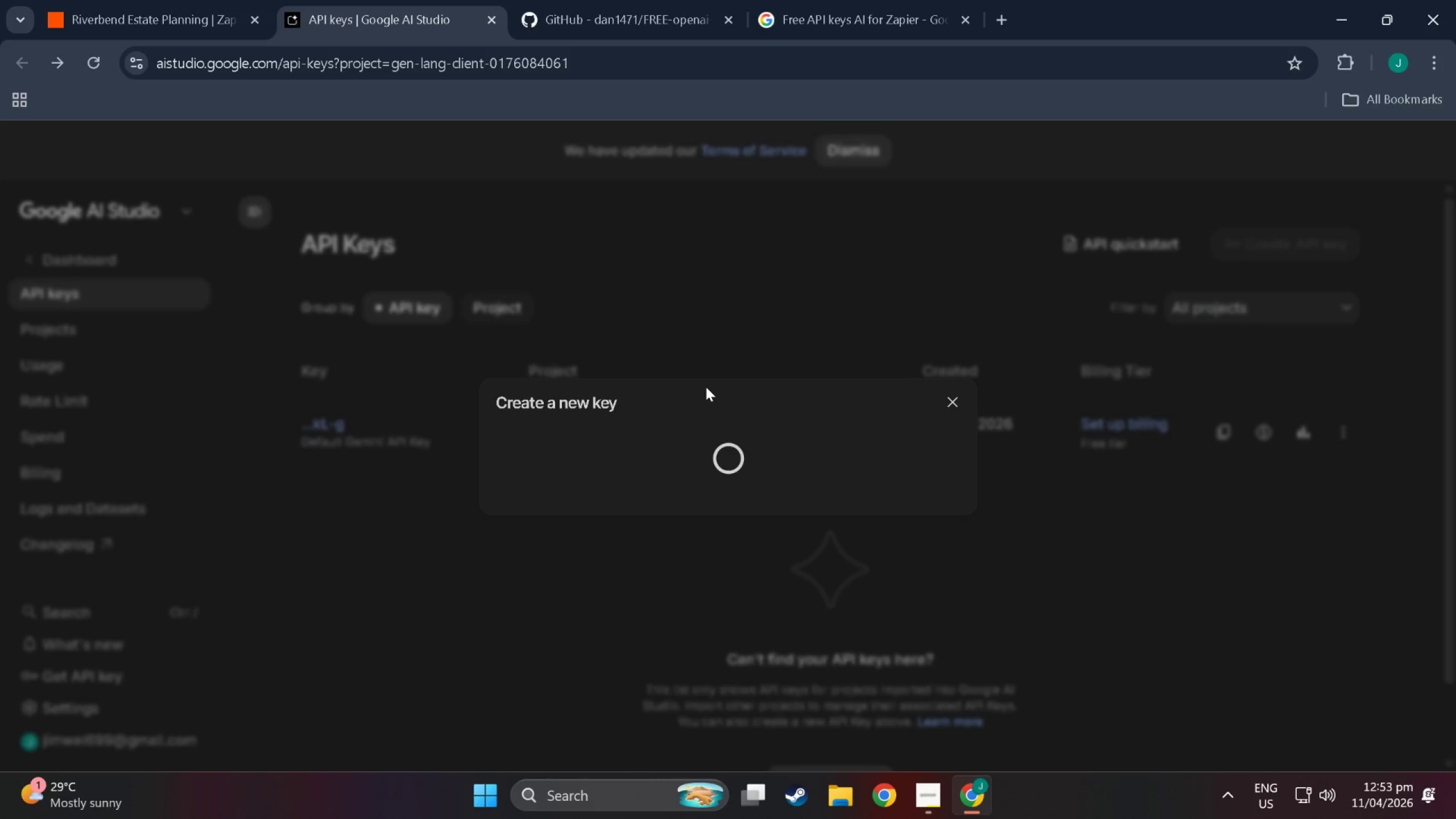 
left_click([910, 626])
 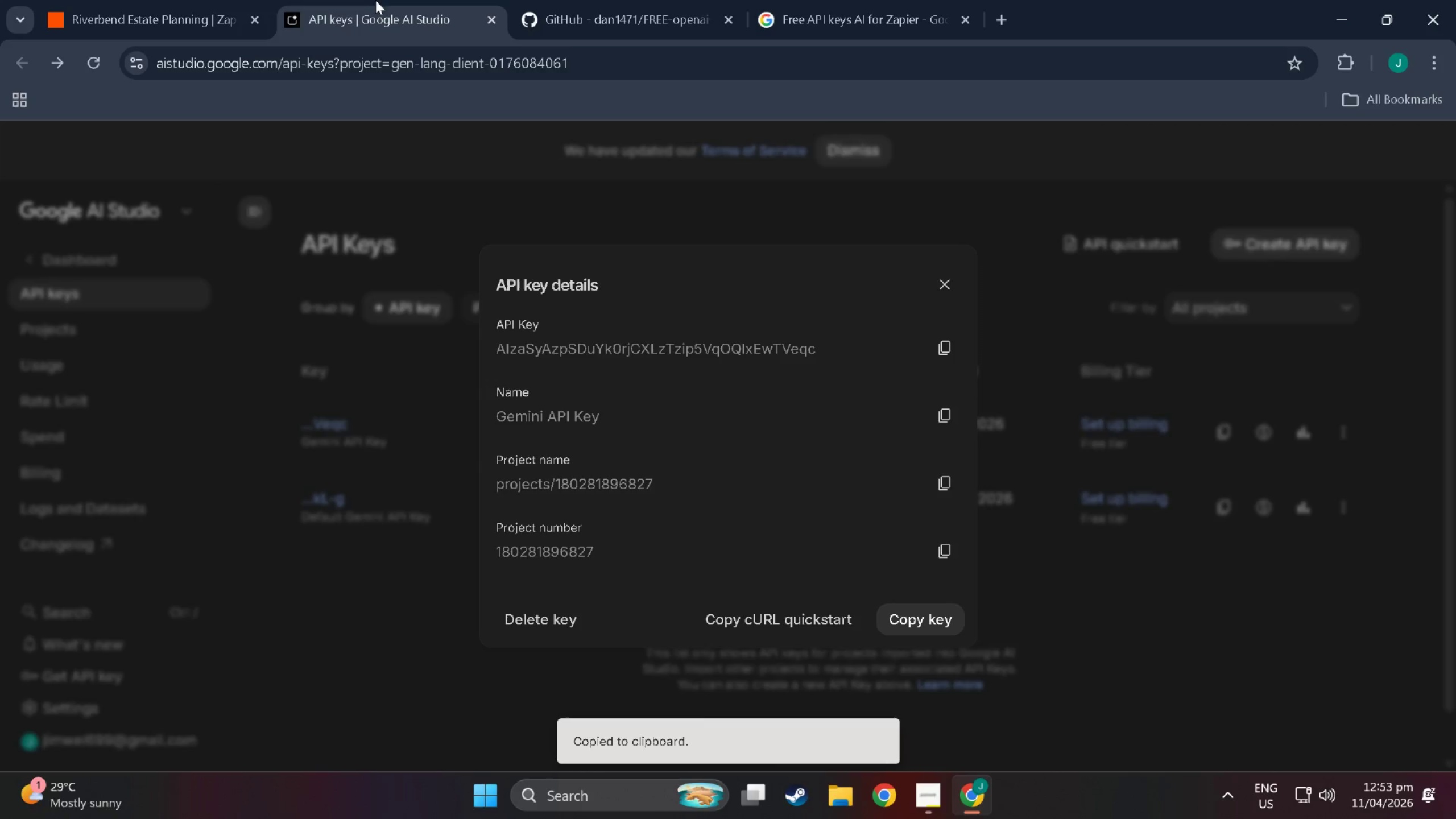 
left_click([163, 0])
 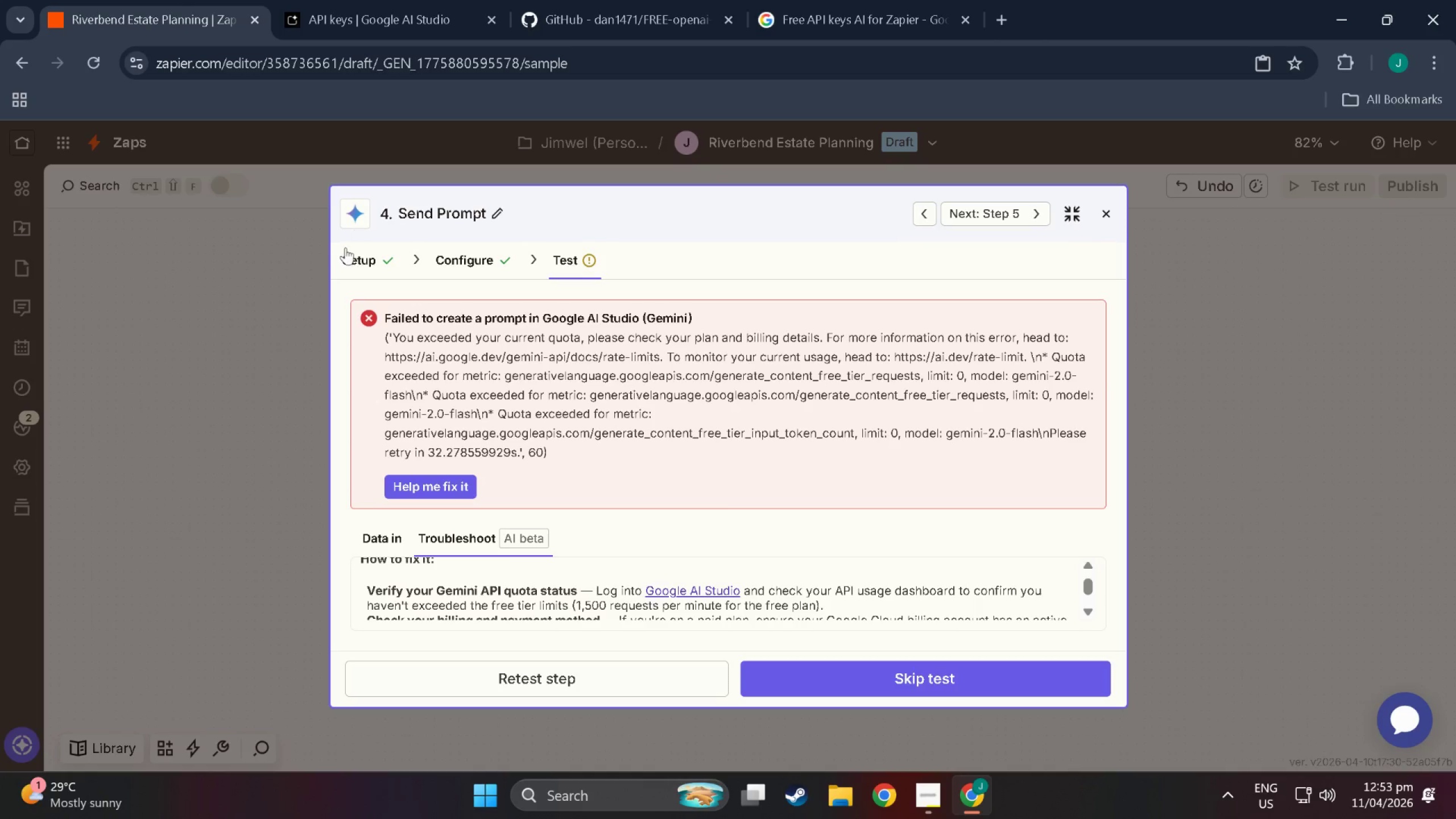 
left_click([360, 261])
 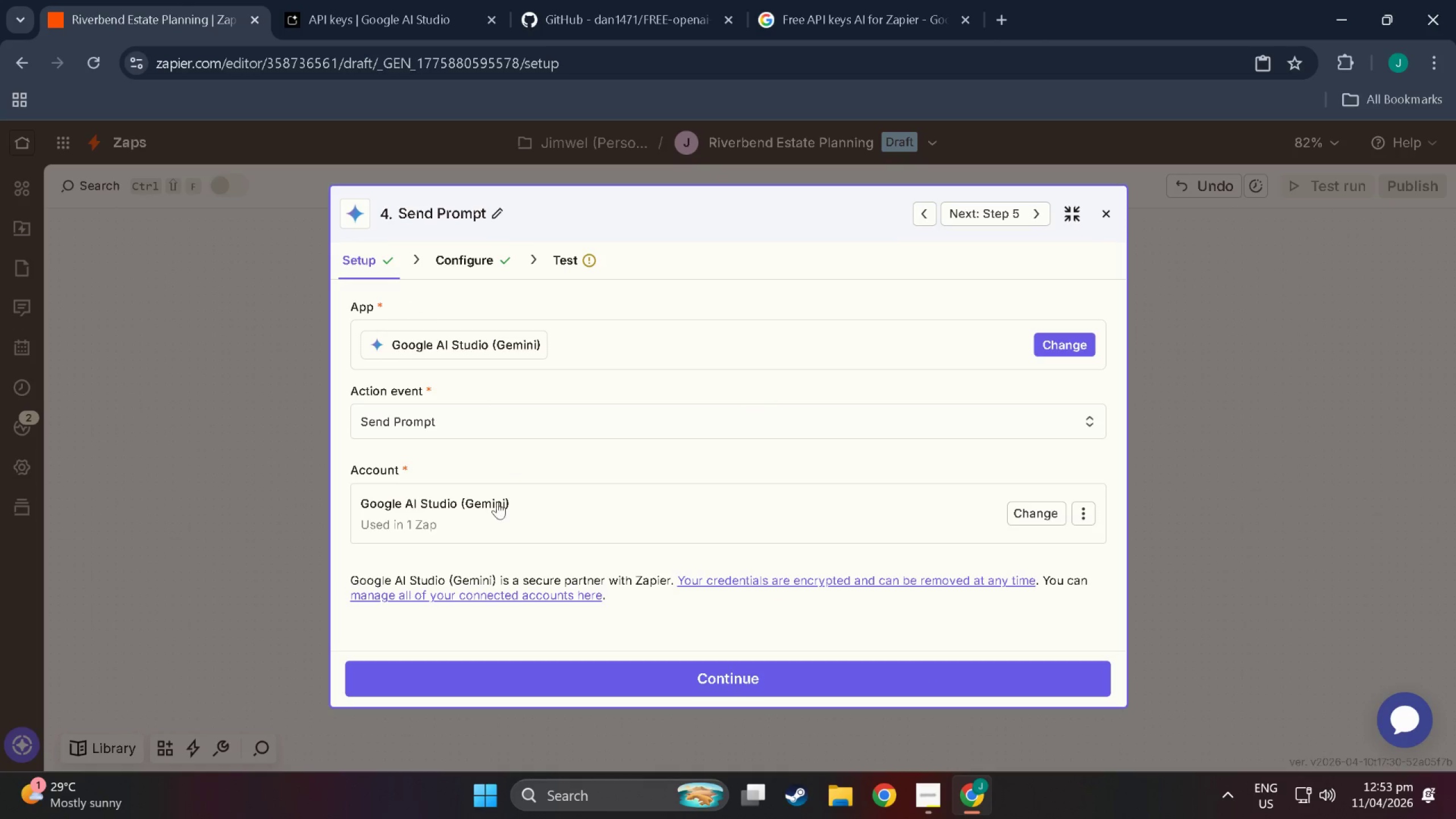 
left_click([497, 517])
 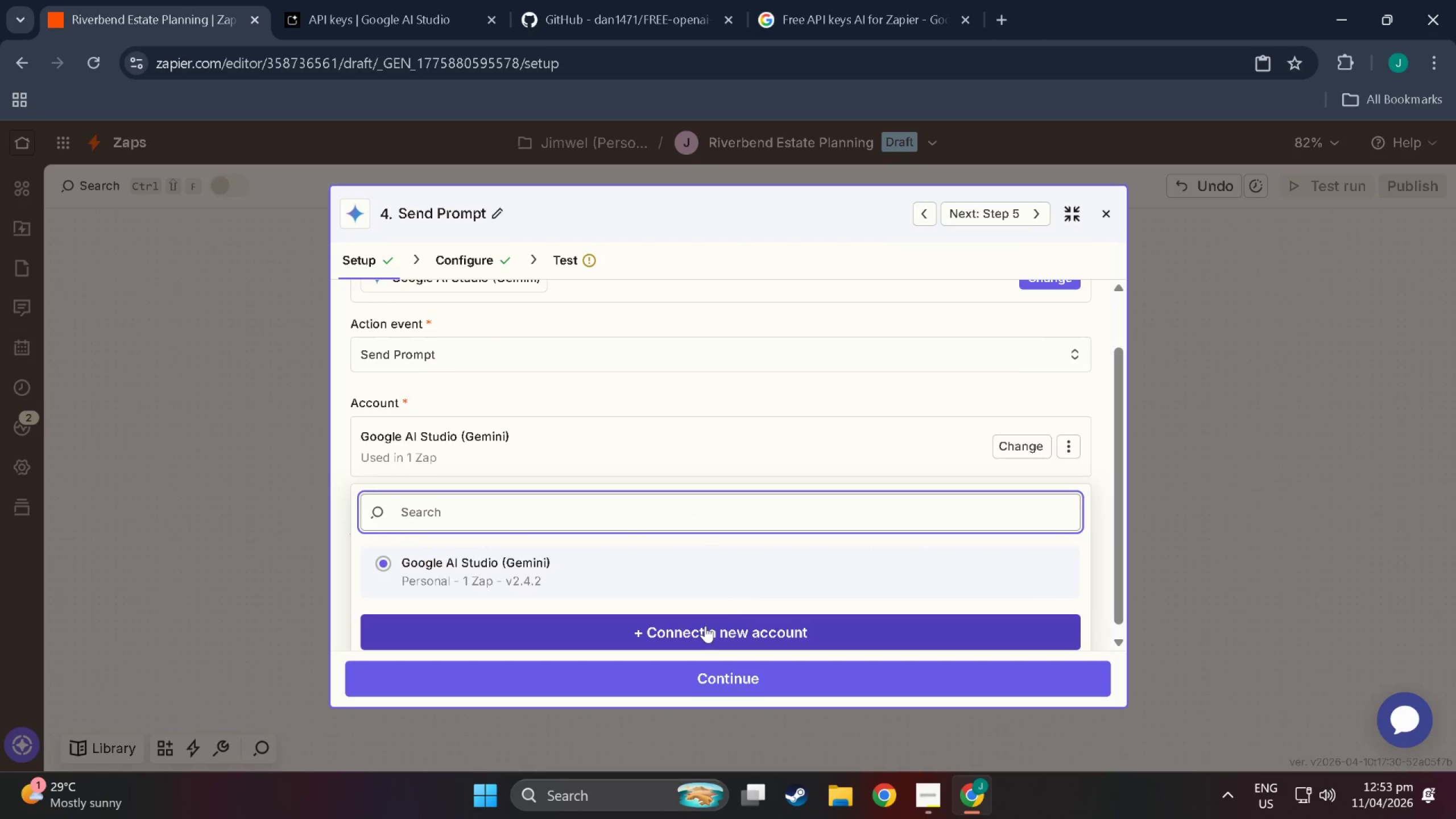 
left_click([705, 626])
 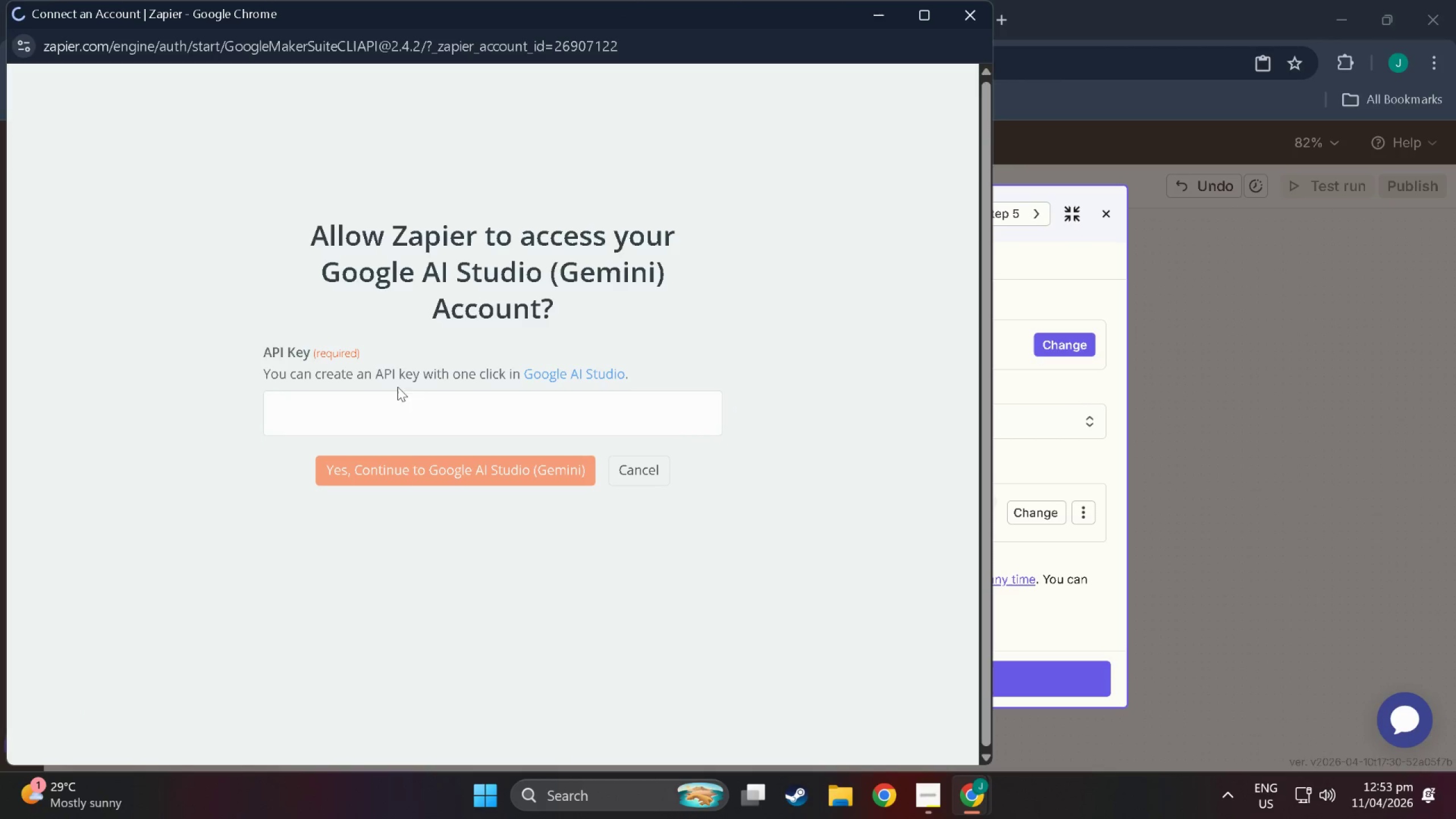 
double_click([412, 407])
 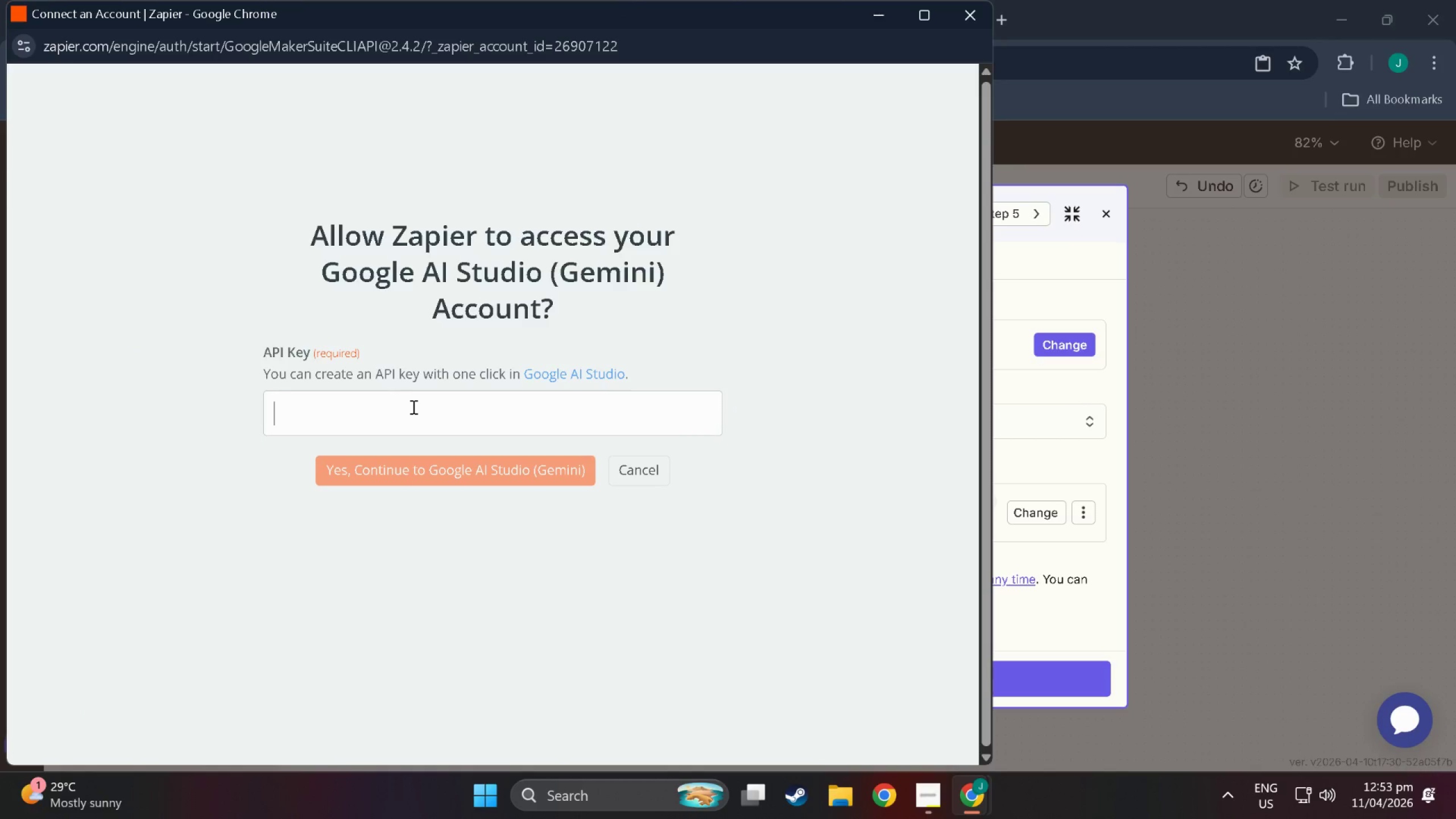 
key(Control+V)
 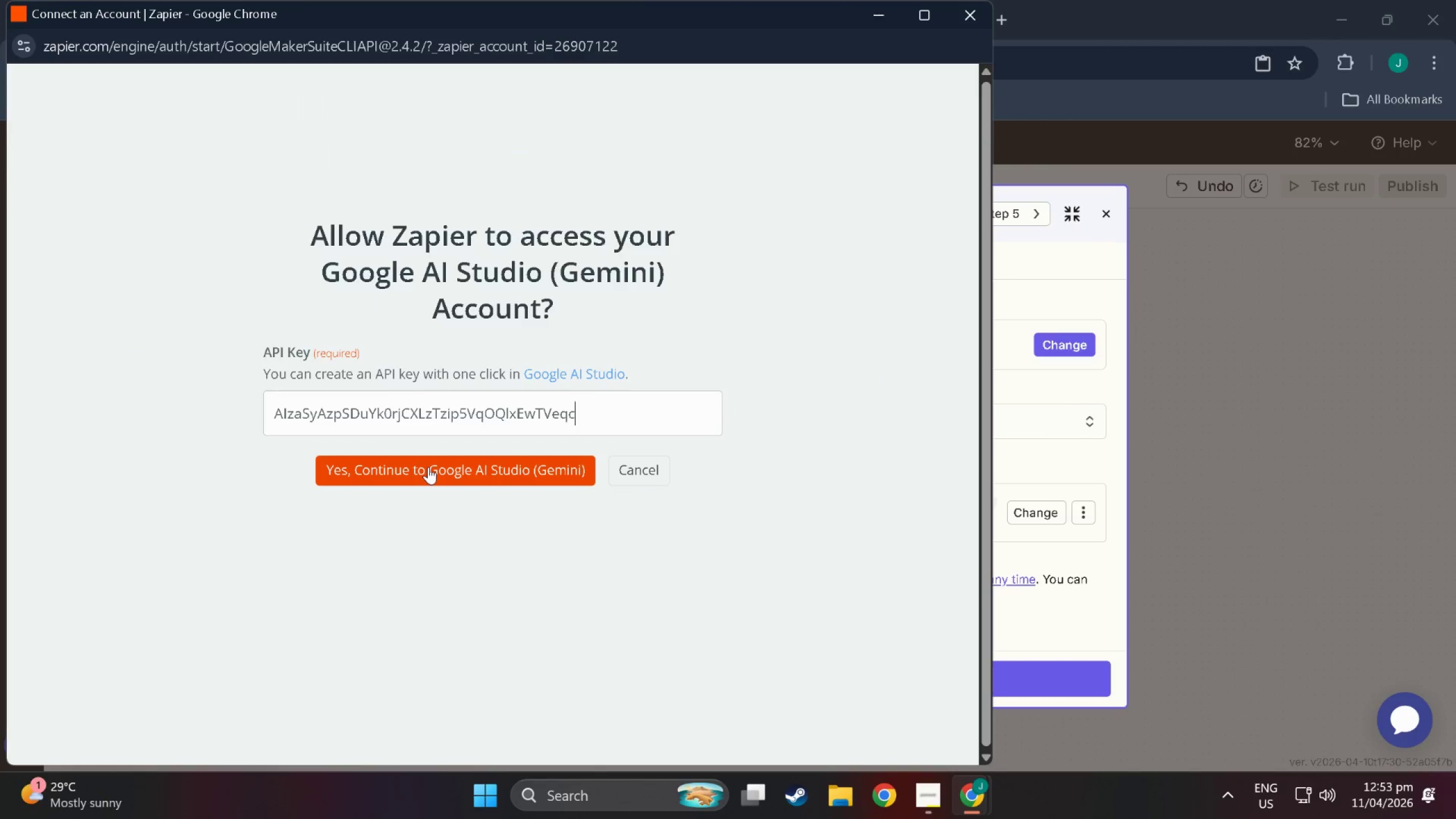 
left_click([428, 467])
 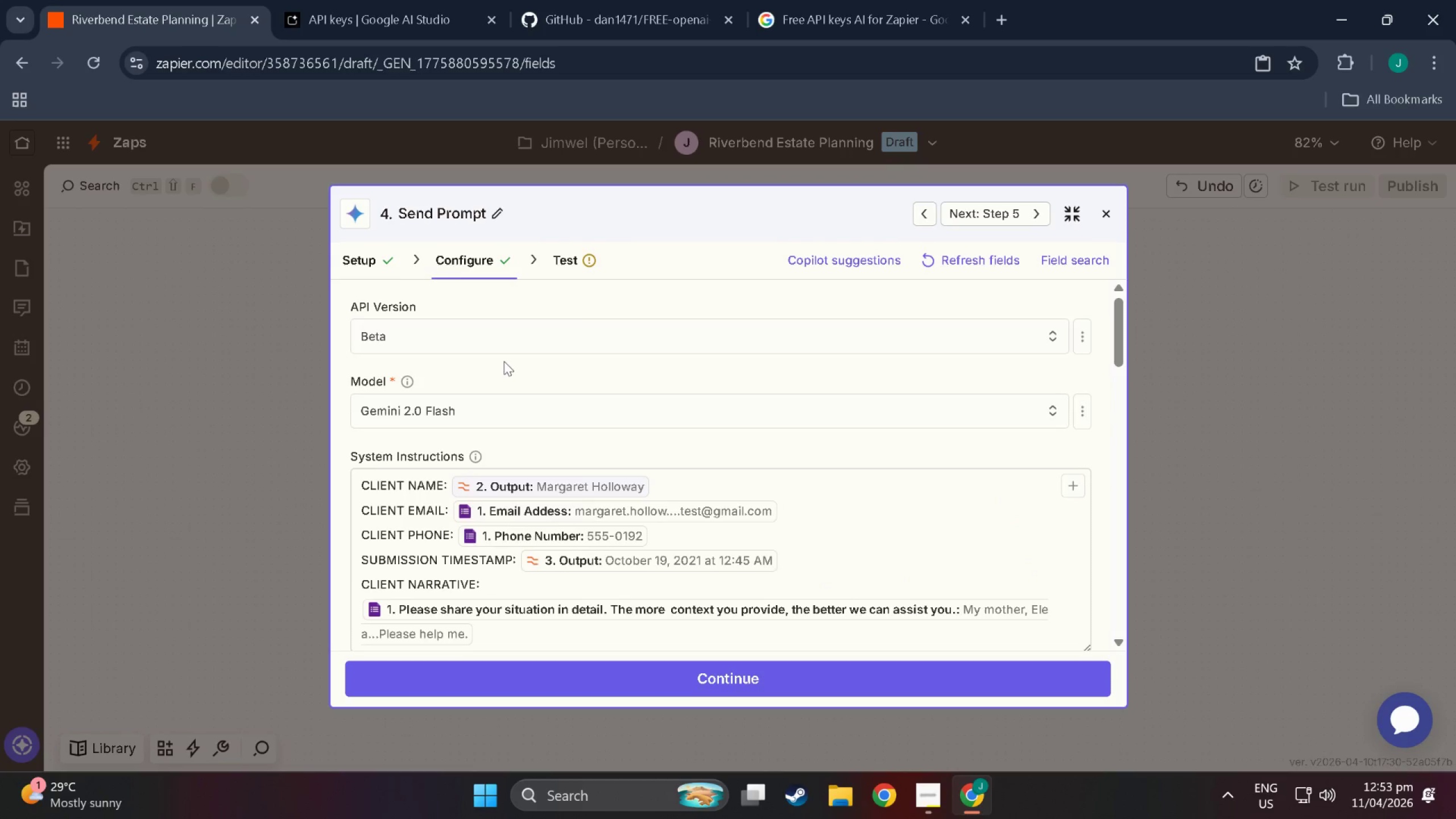 
wait(7.94)
 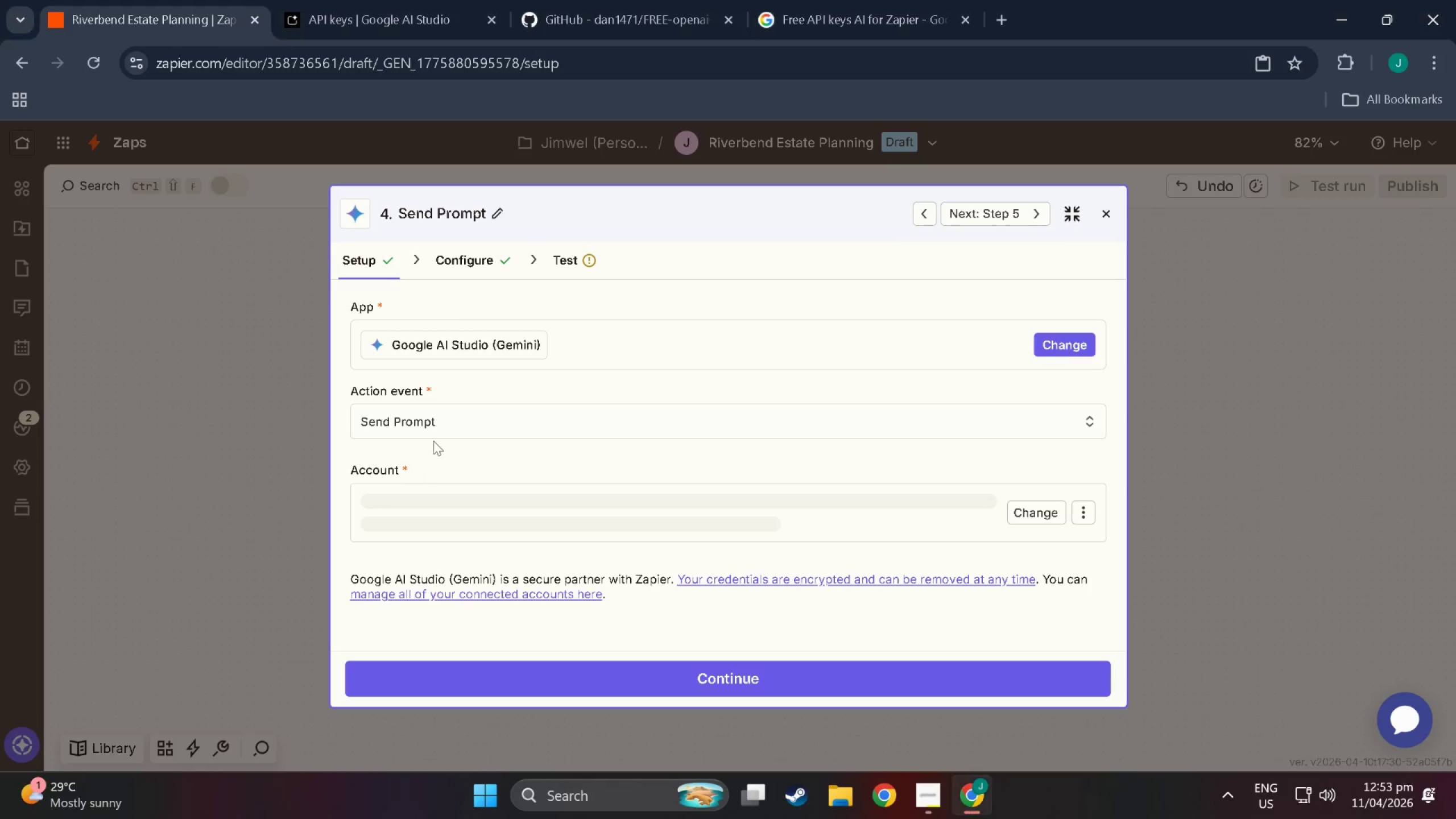 
left_click([688, 672])
 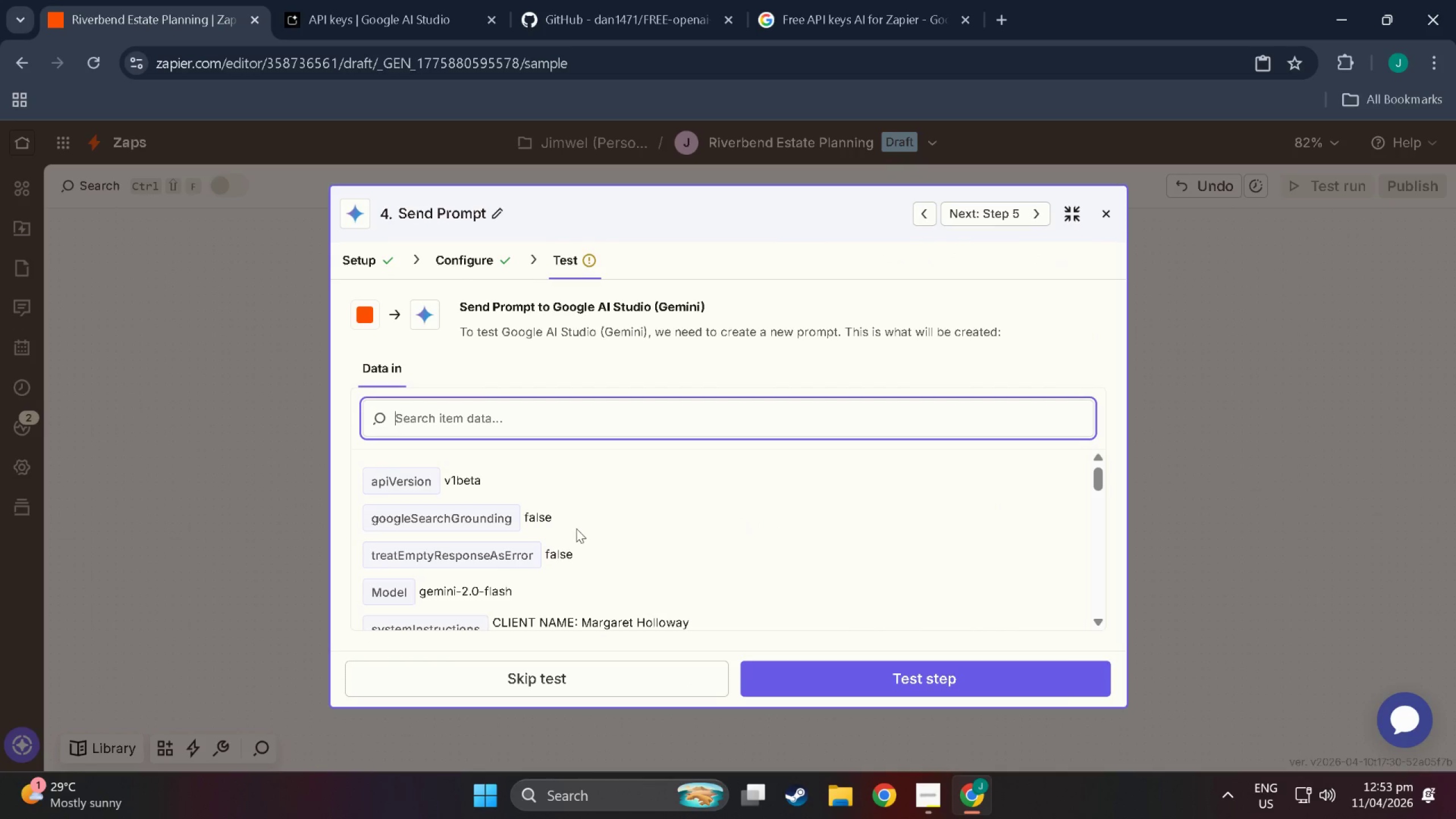 
scroll: coordinate [631, 548], scroll_direction: down, amount: 1.0
 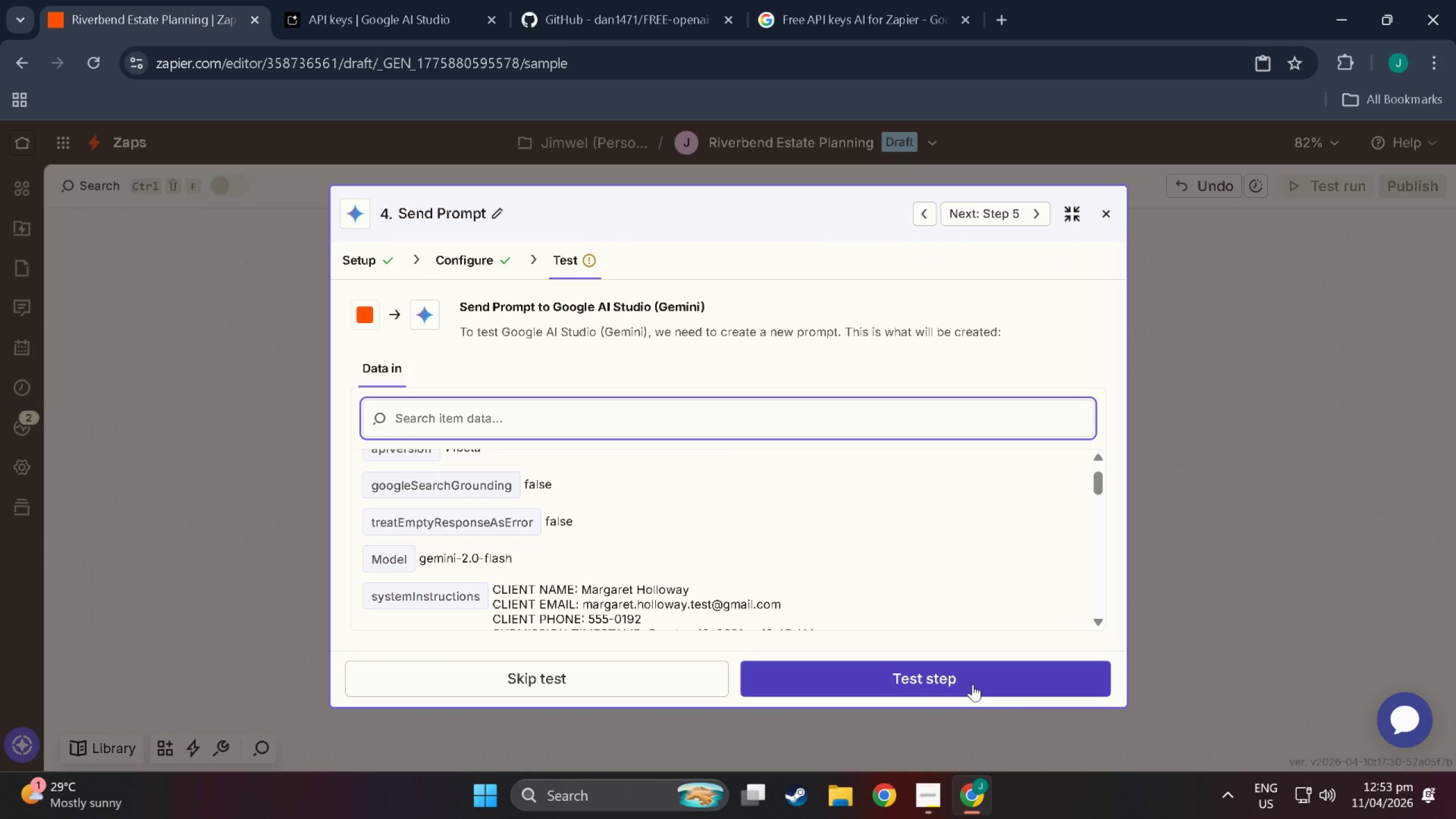 
left_click([958, 682])
 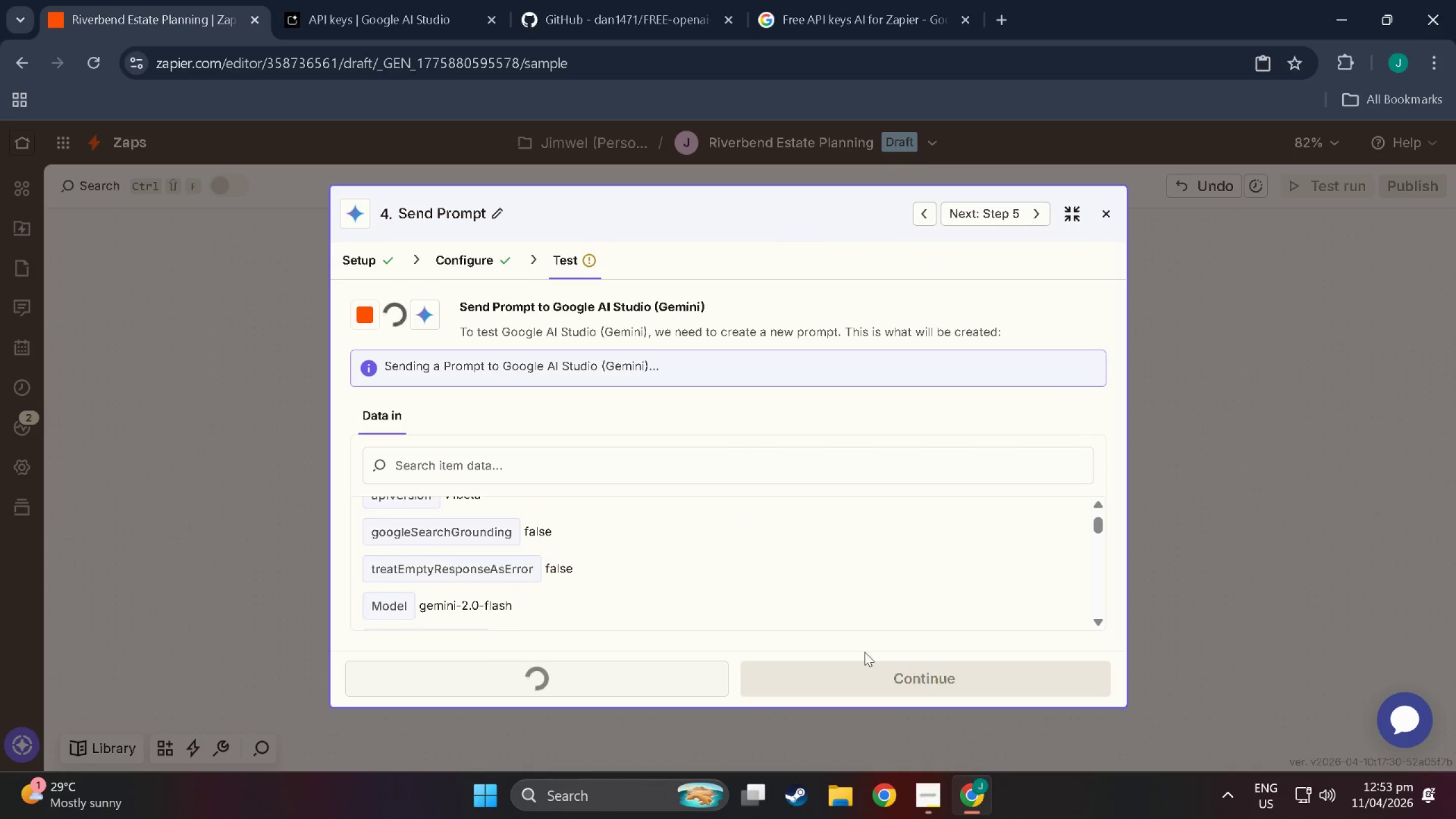 
scroll: coordinate [482, 598], scroll_direction: down, amount: 12.0
 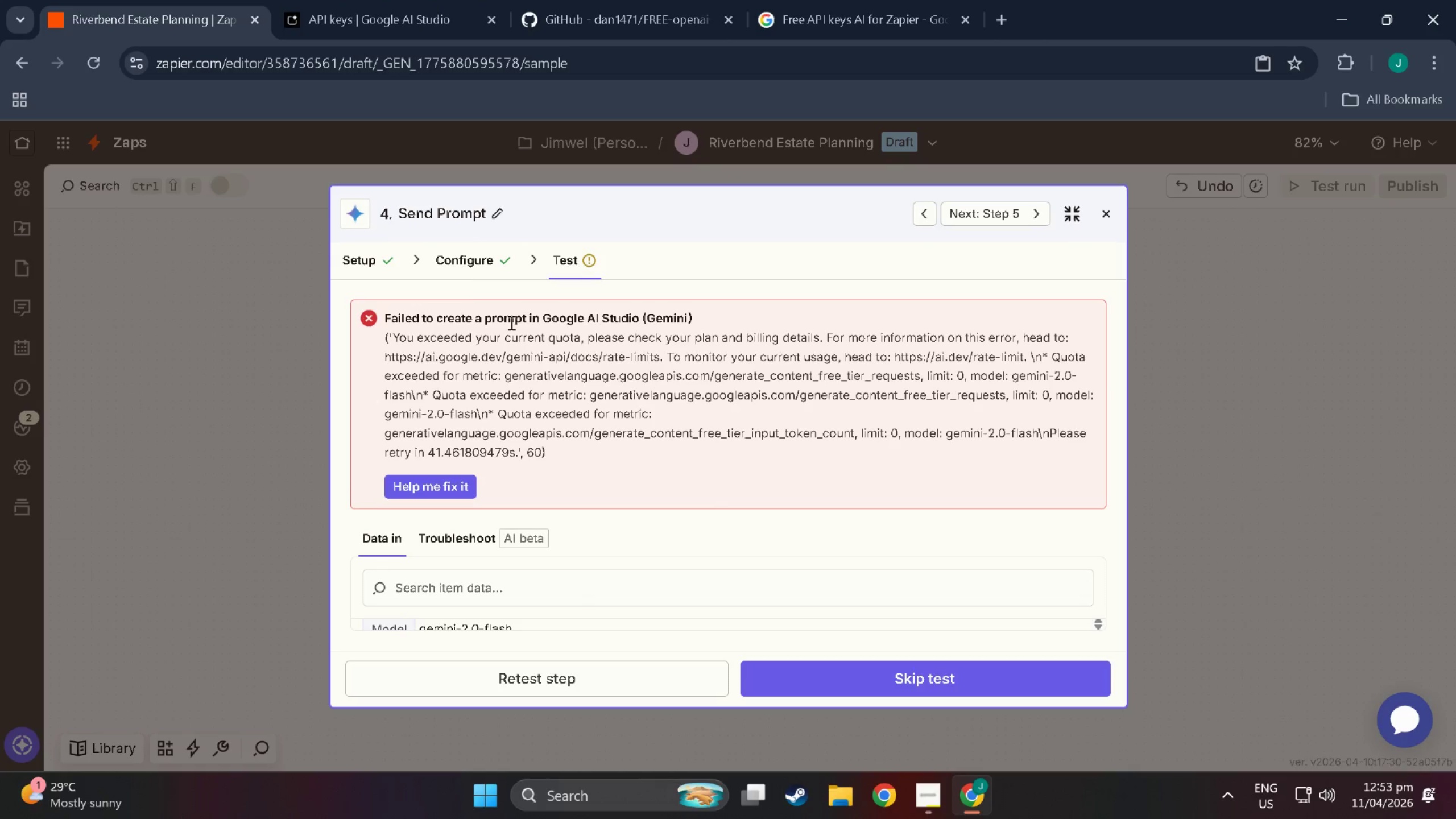 
left_click([461, 266])
 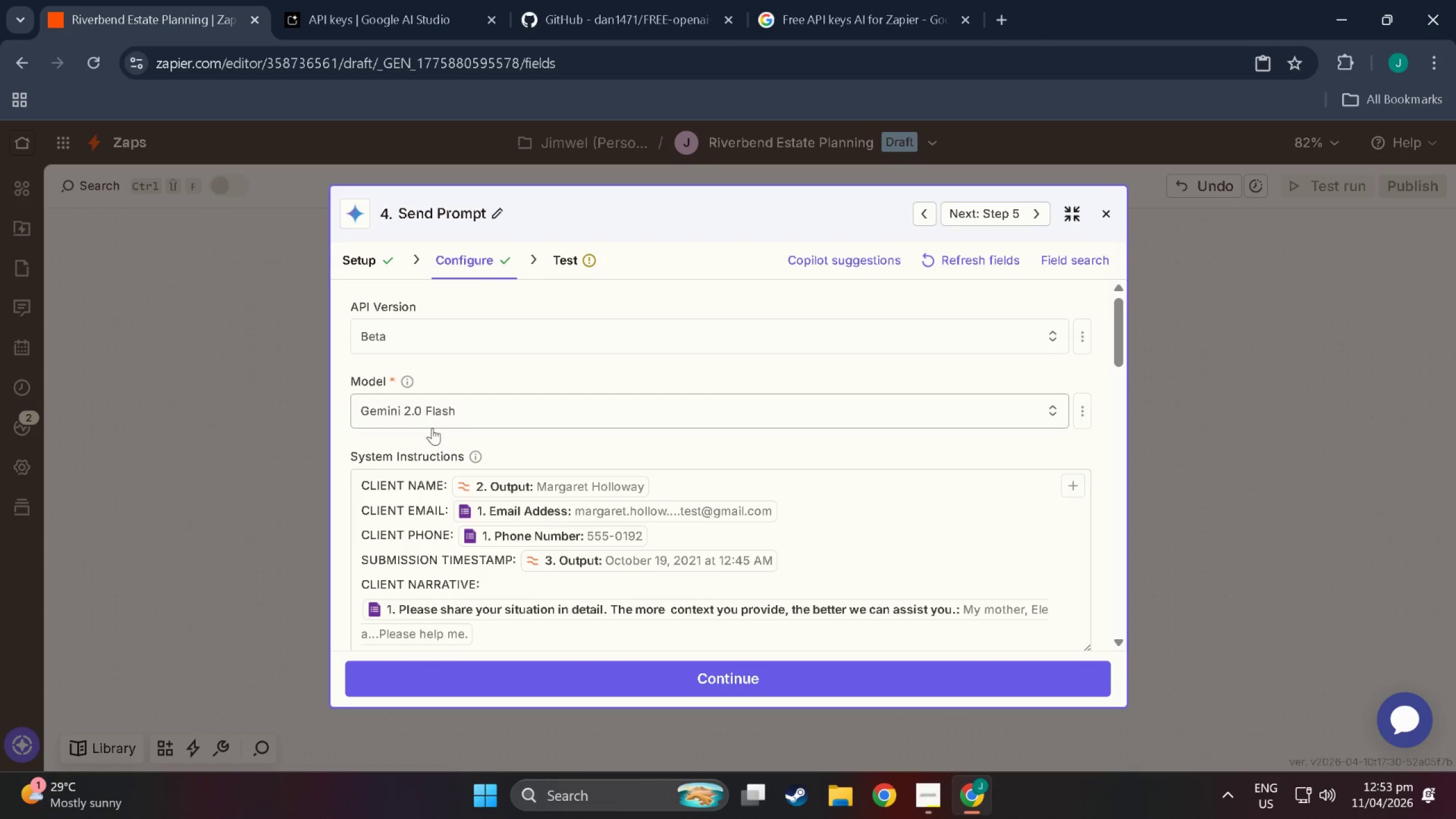 
scroll: coordinate [458, 464], scroll_direction: up, amount: 3.0
 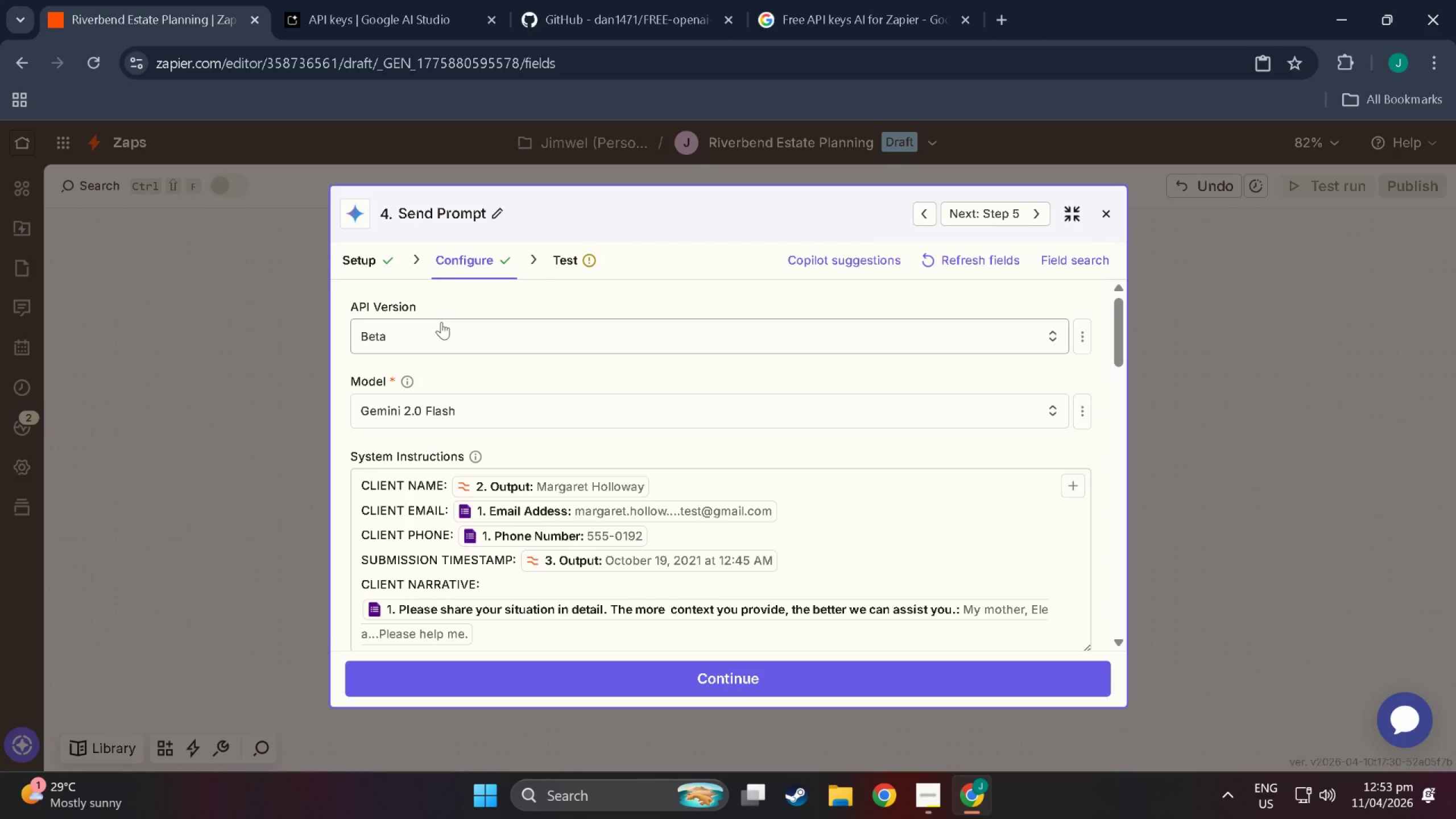 
left_click([444, 328])
 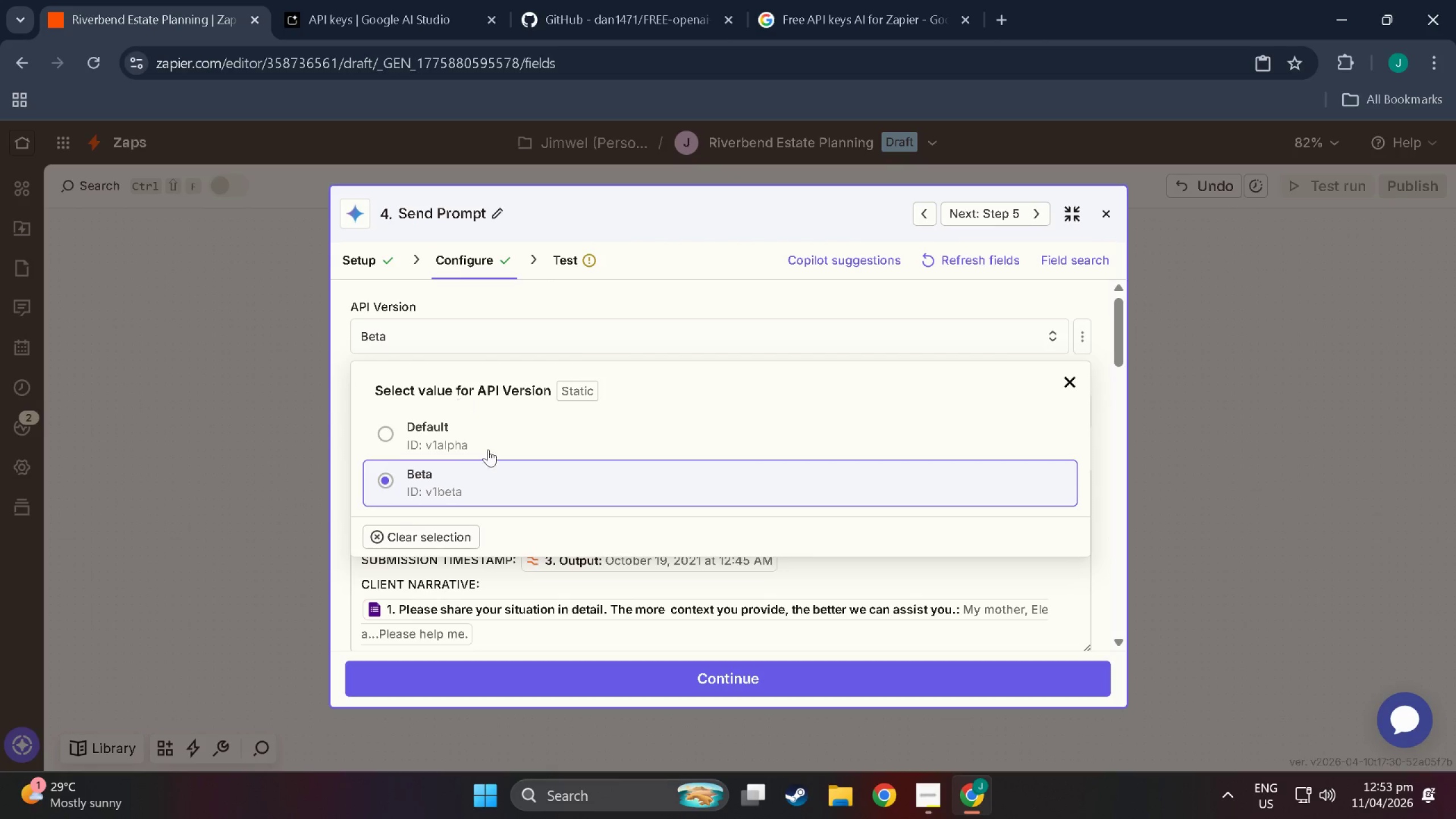 
left_click([500, 485])
 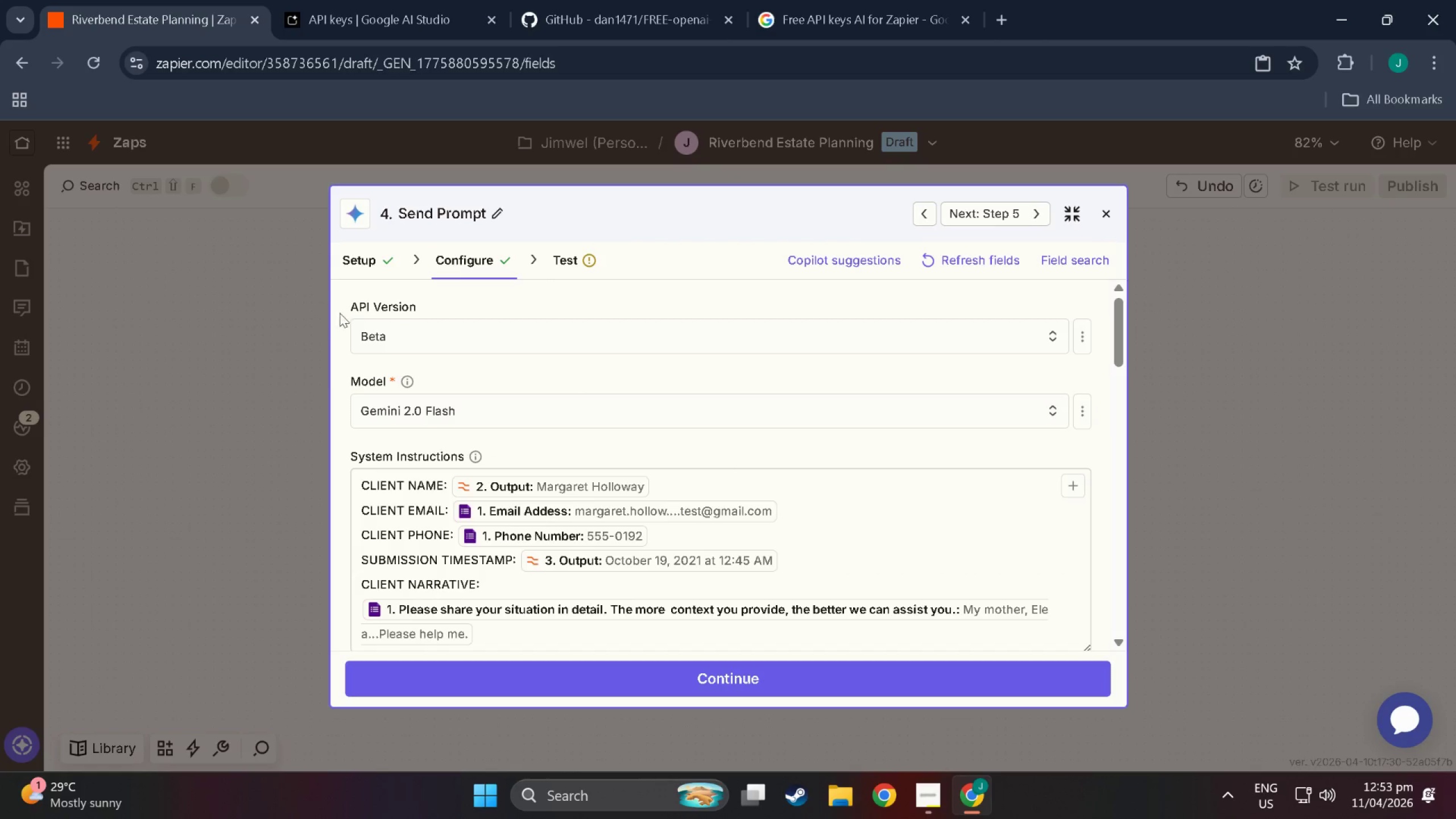 
left_click([402, 336])
 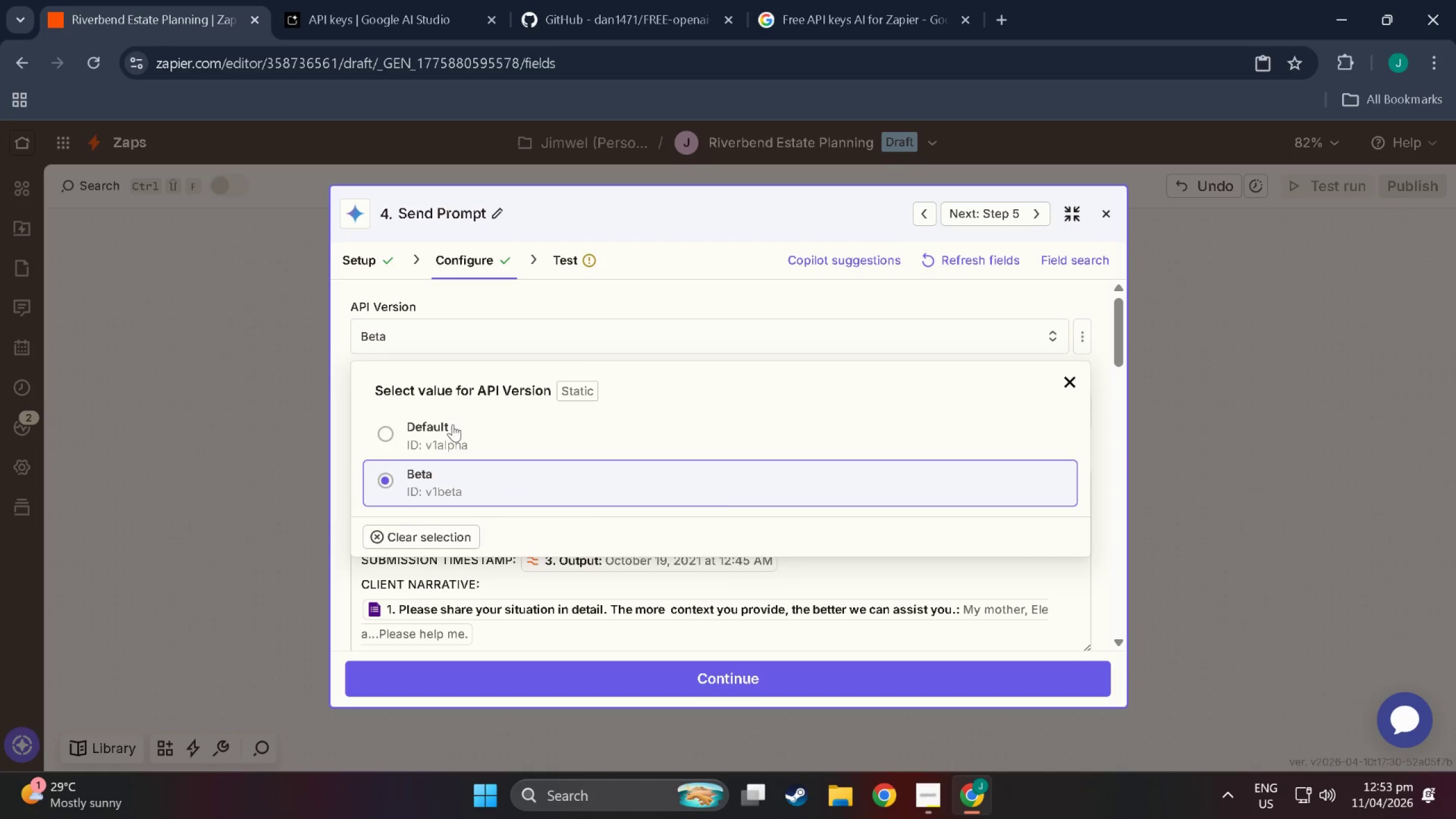 
left_click([456, 432])
 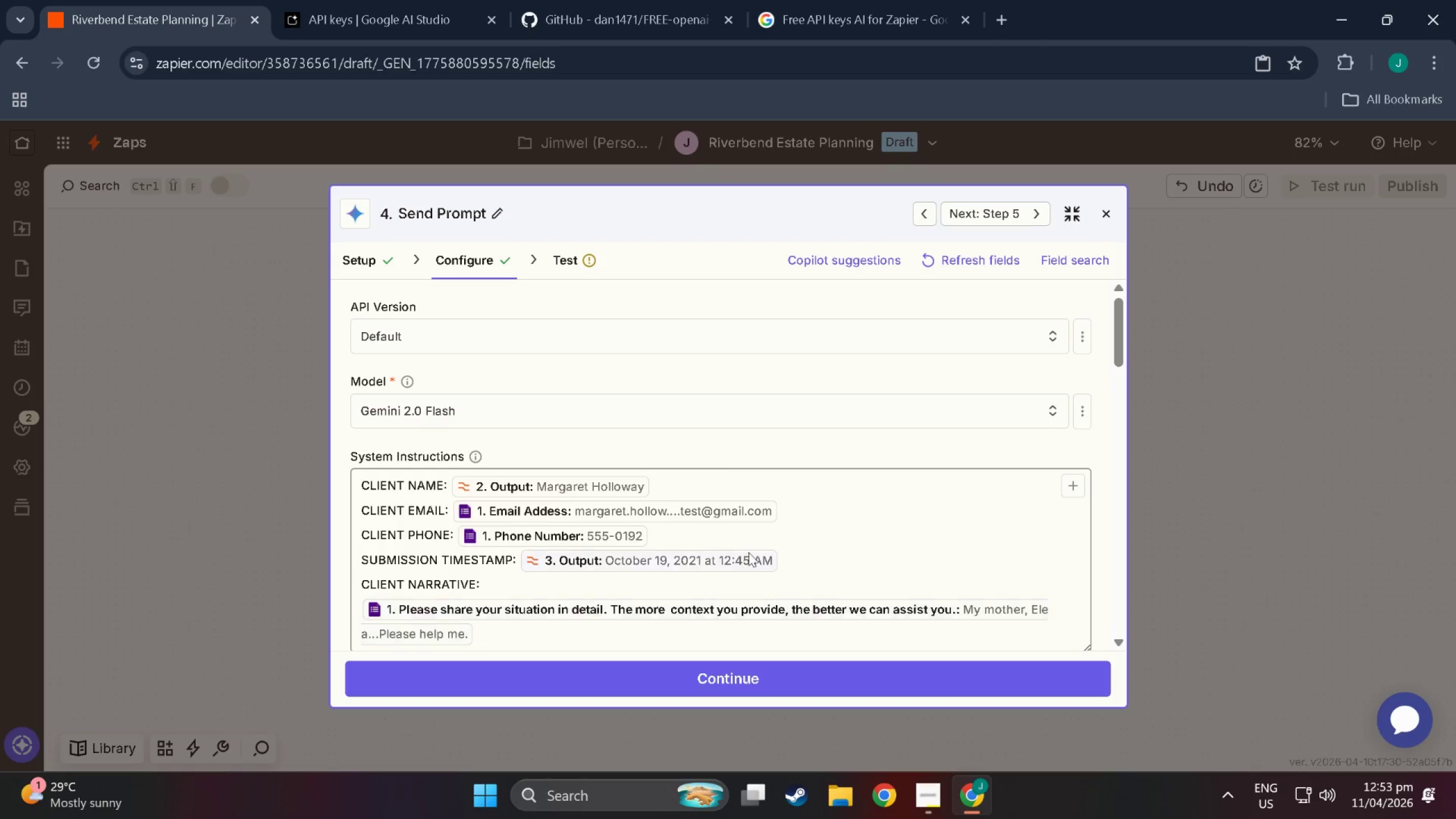 
left_click([730, 676])
 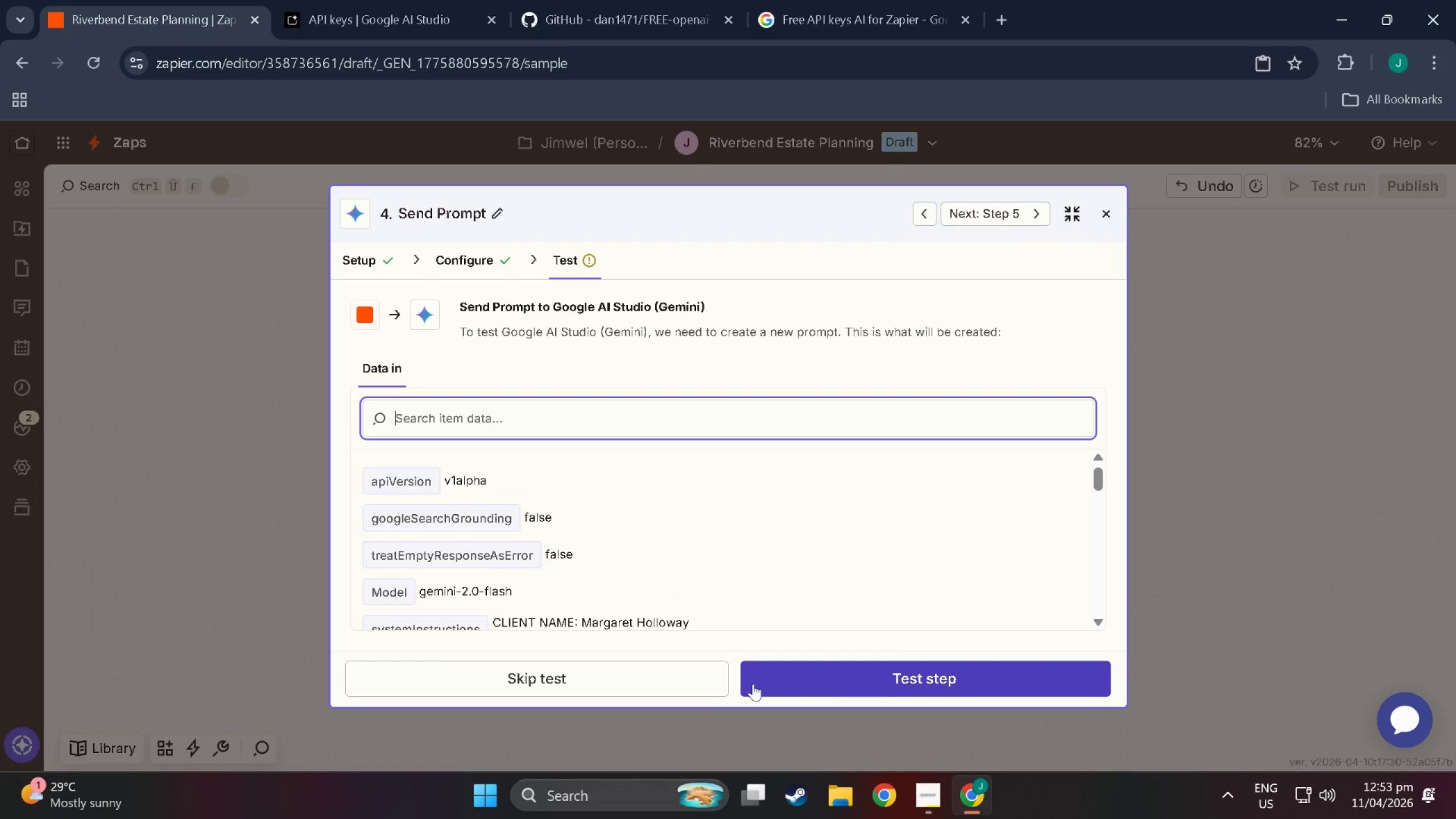 
left_click([859, 684])
 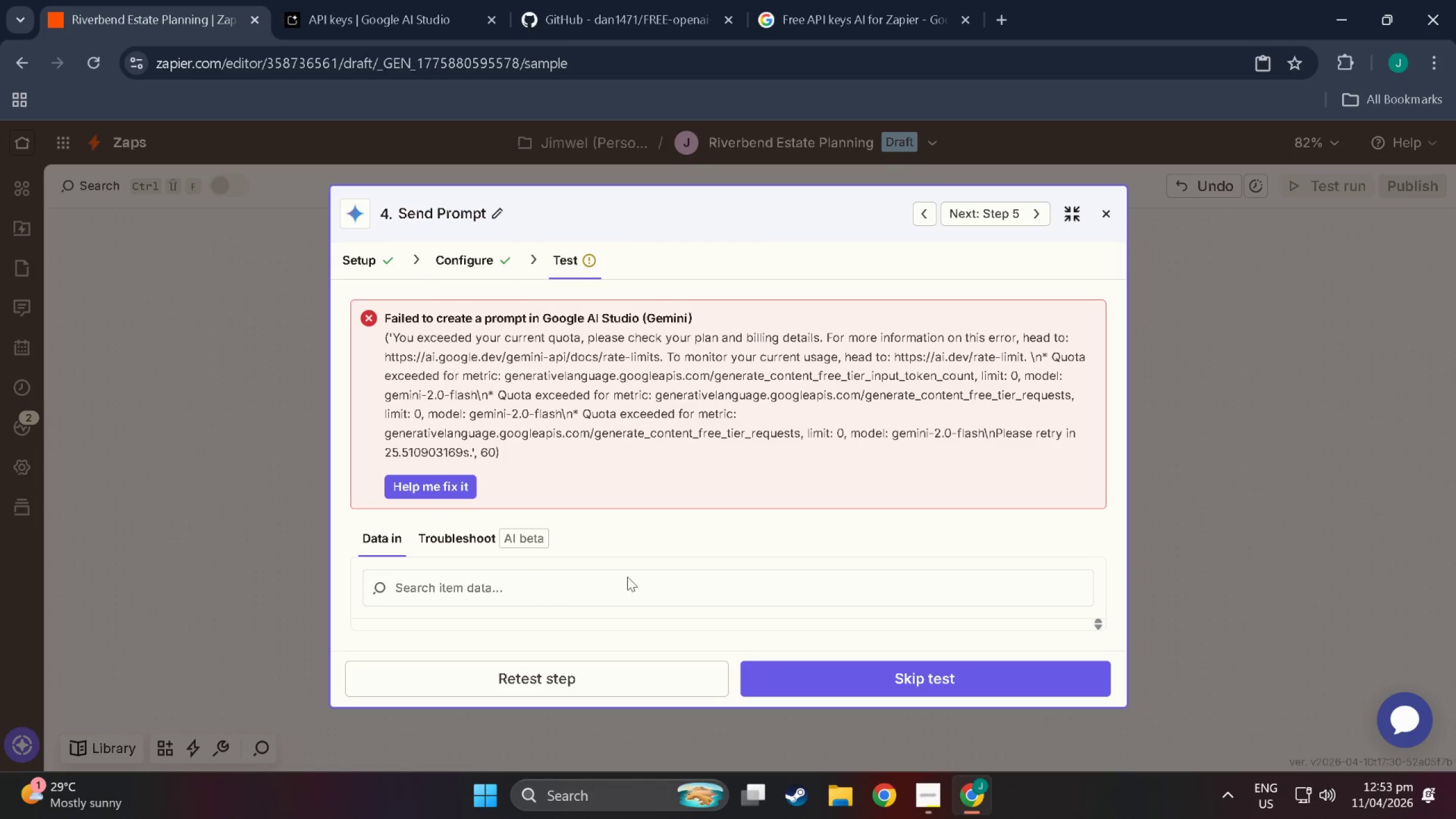 
left_click([594, 674])
 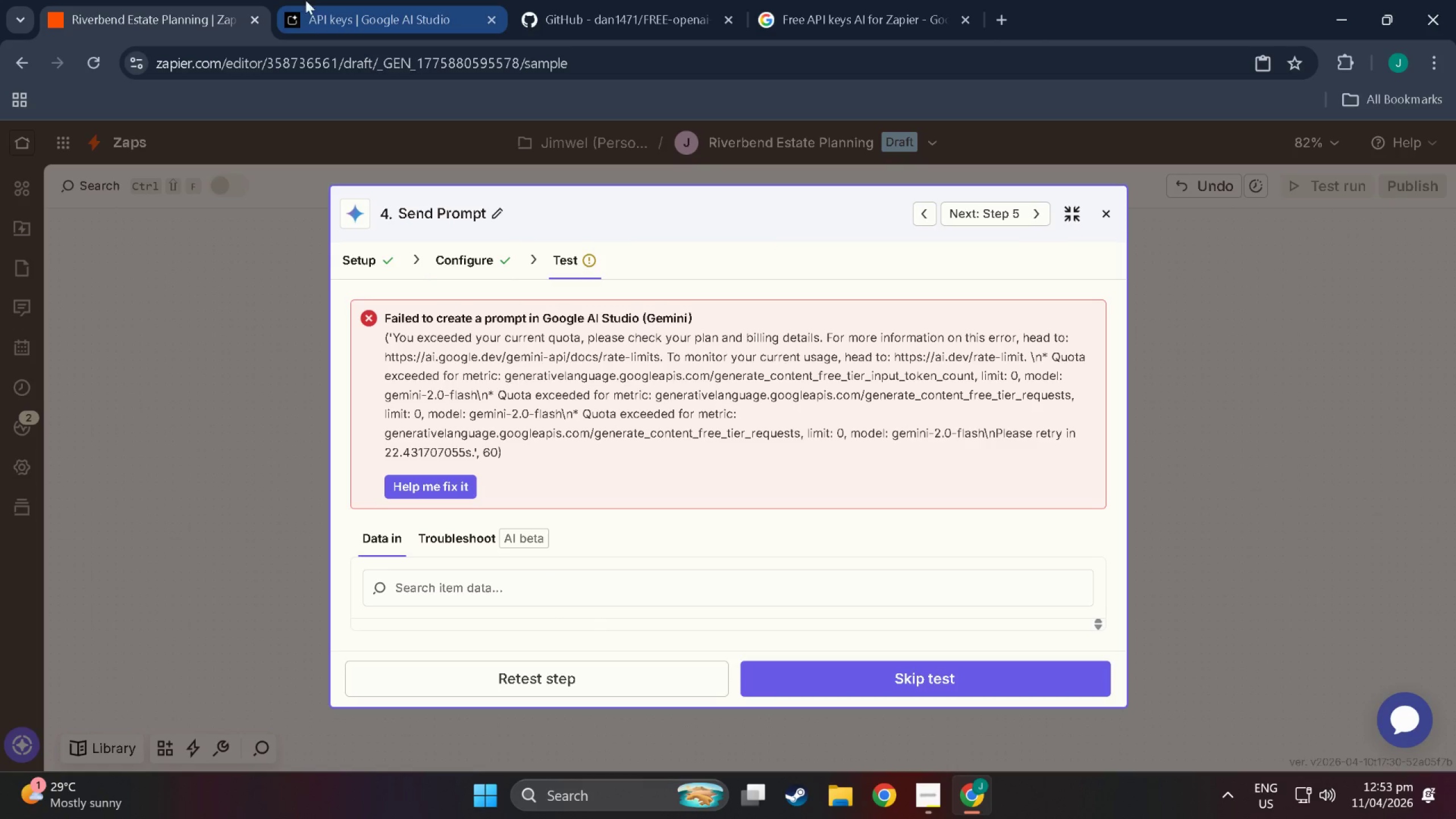 
left_click([329, 0])
 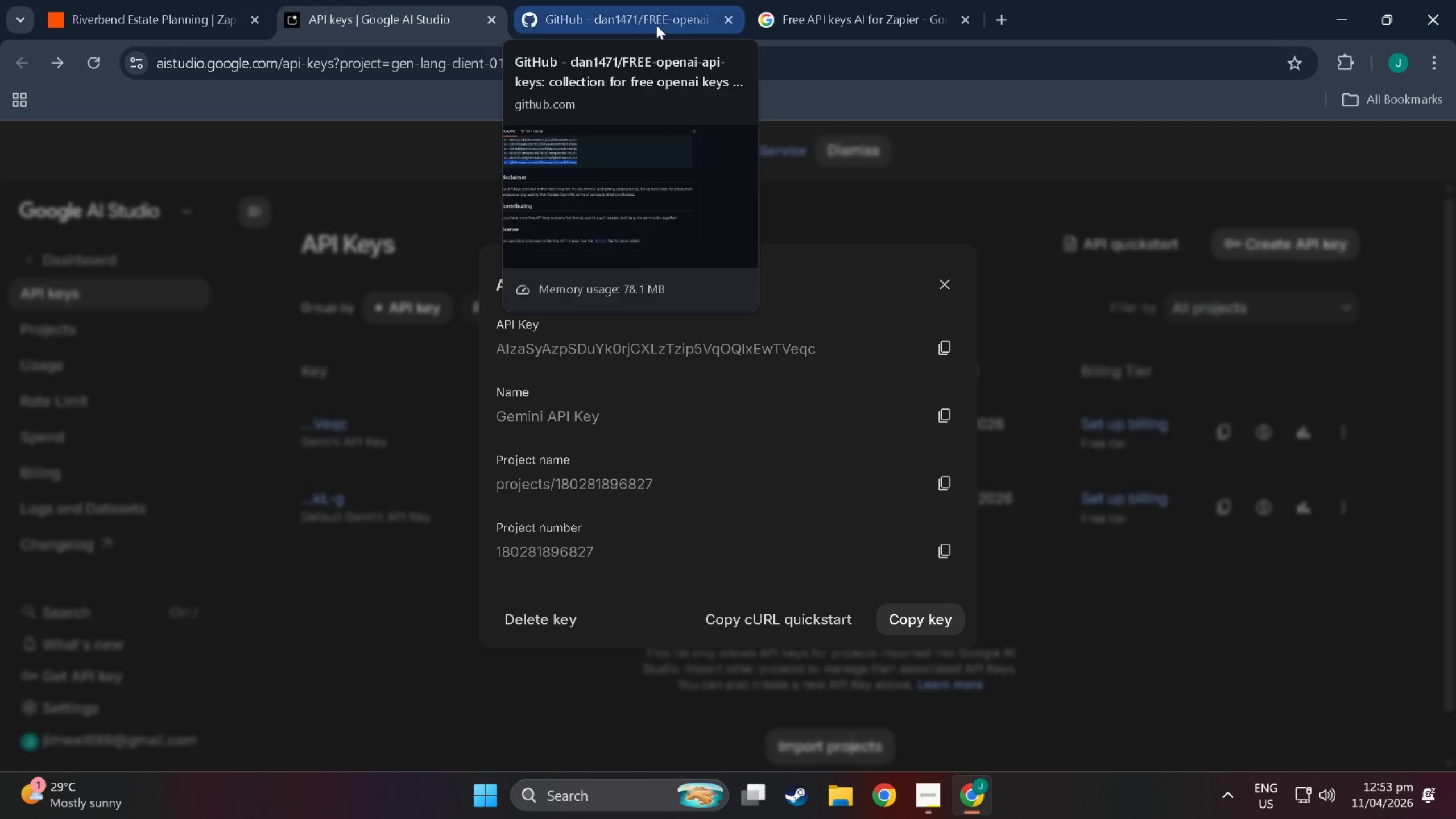 
left_click([733, 23])
 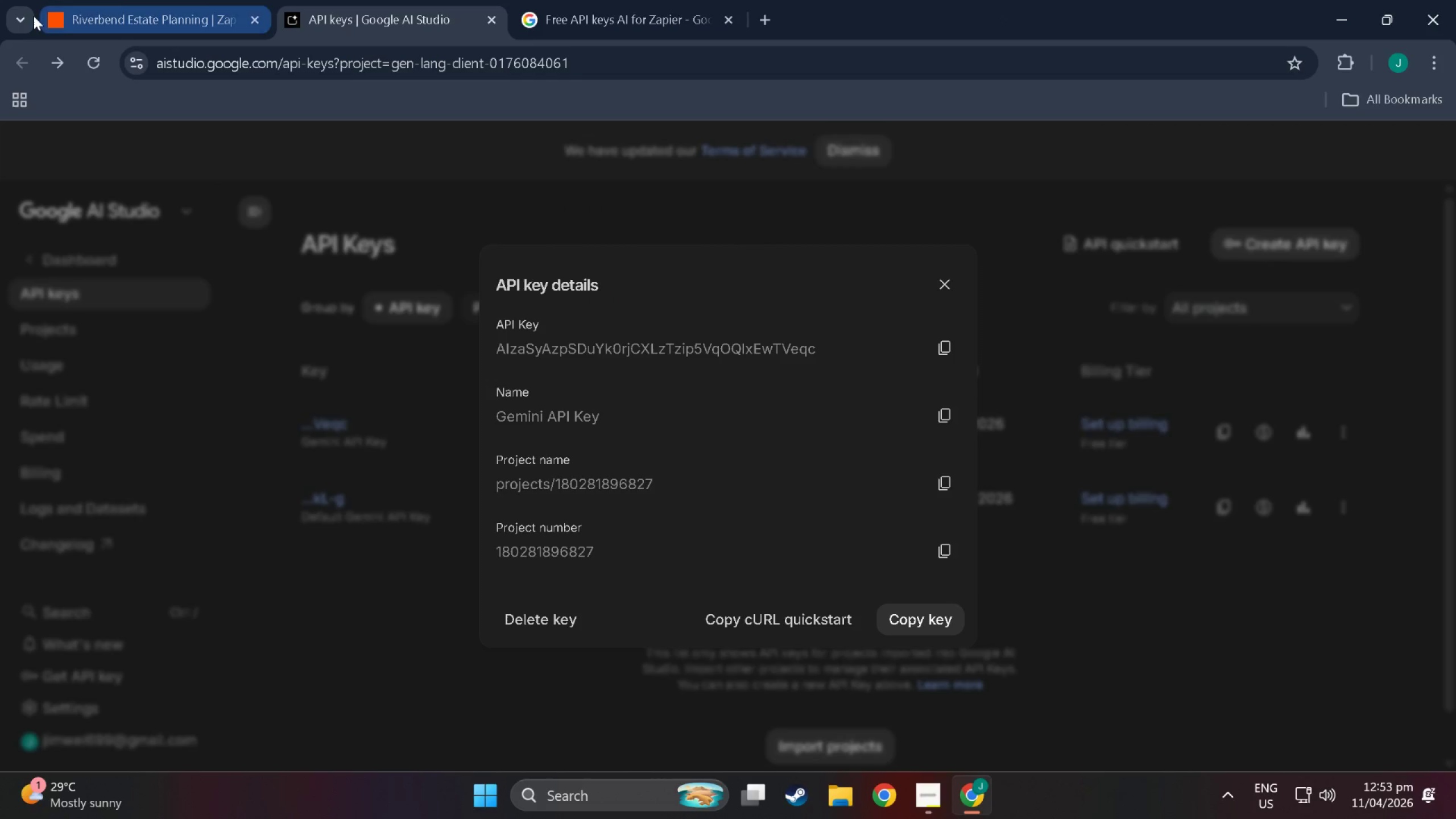 
left_click([32, 15])
 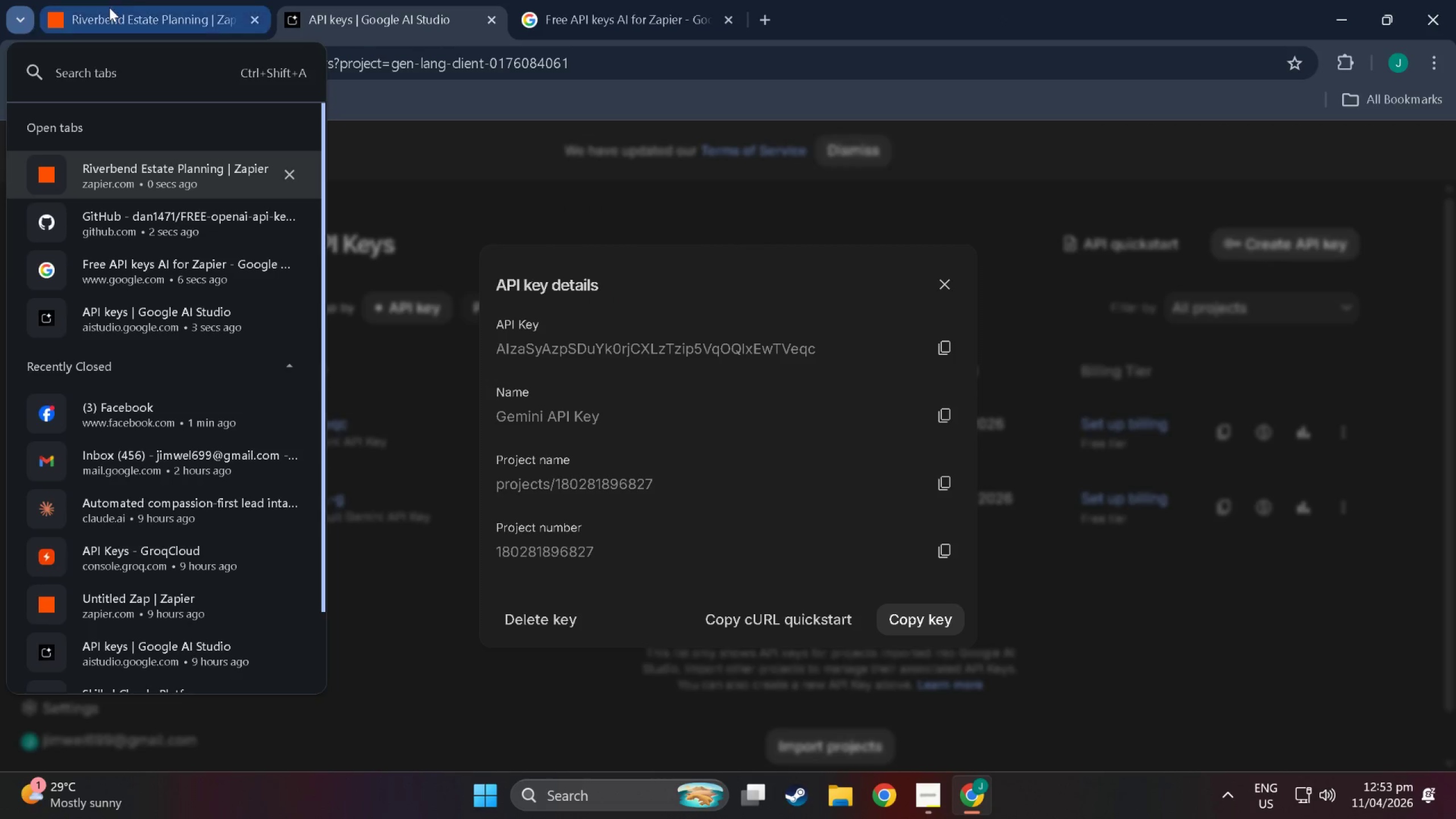 
left_click([136, 1])
 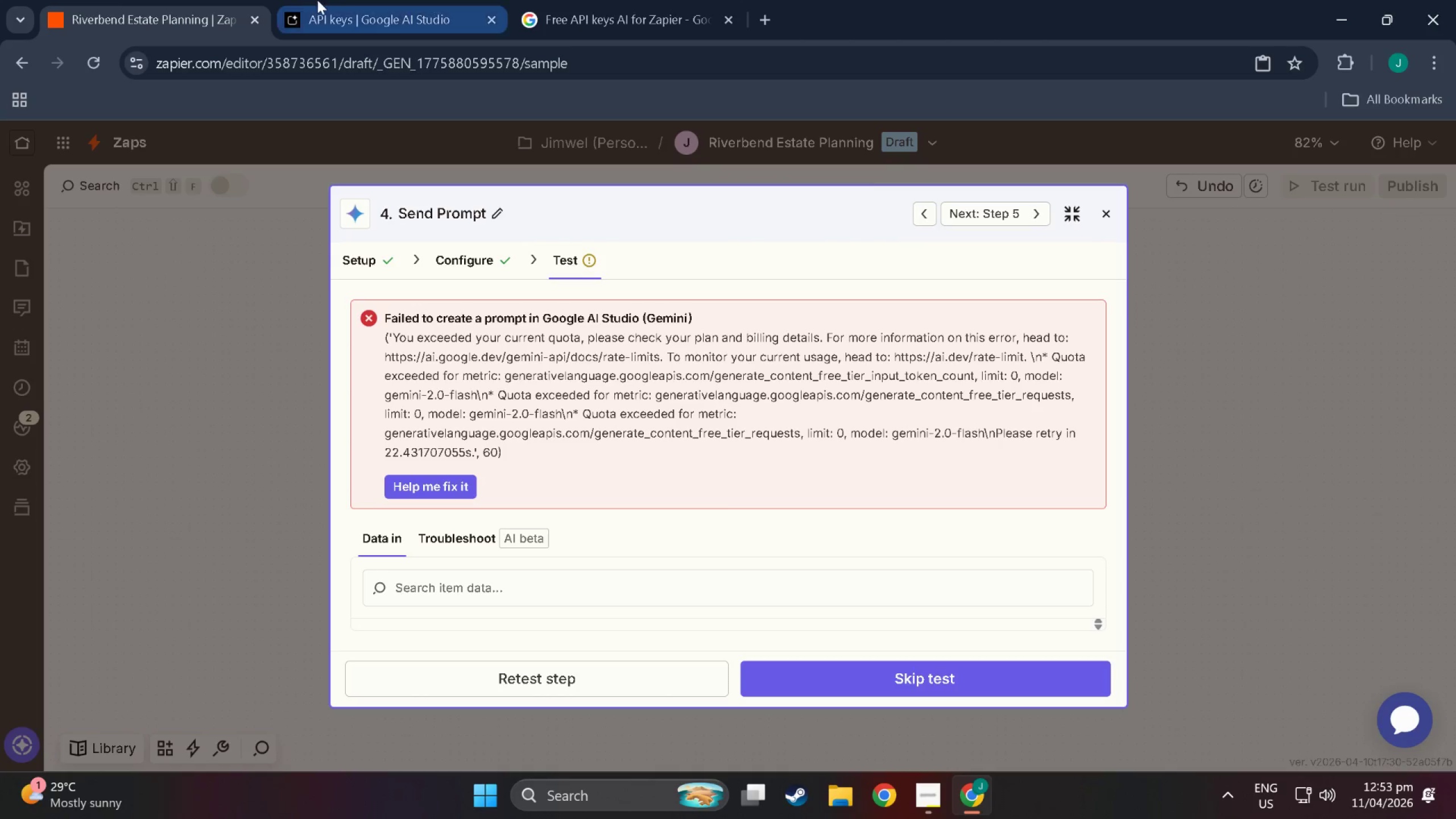 
left_click([329, 0])
 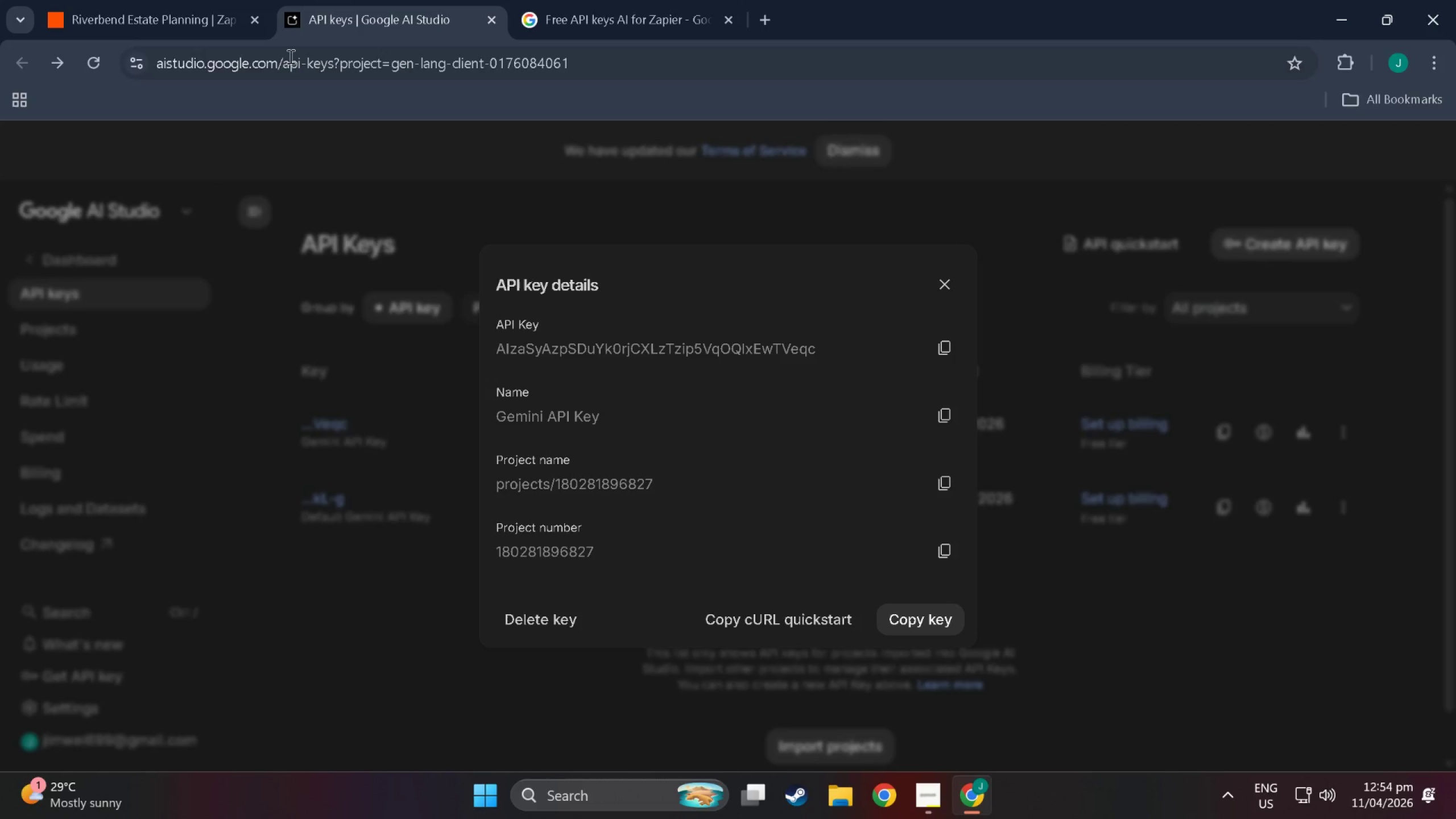 
left_click([354, 73])
 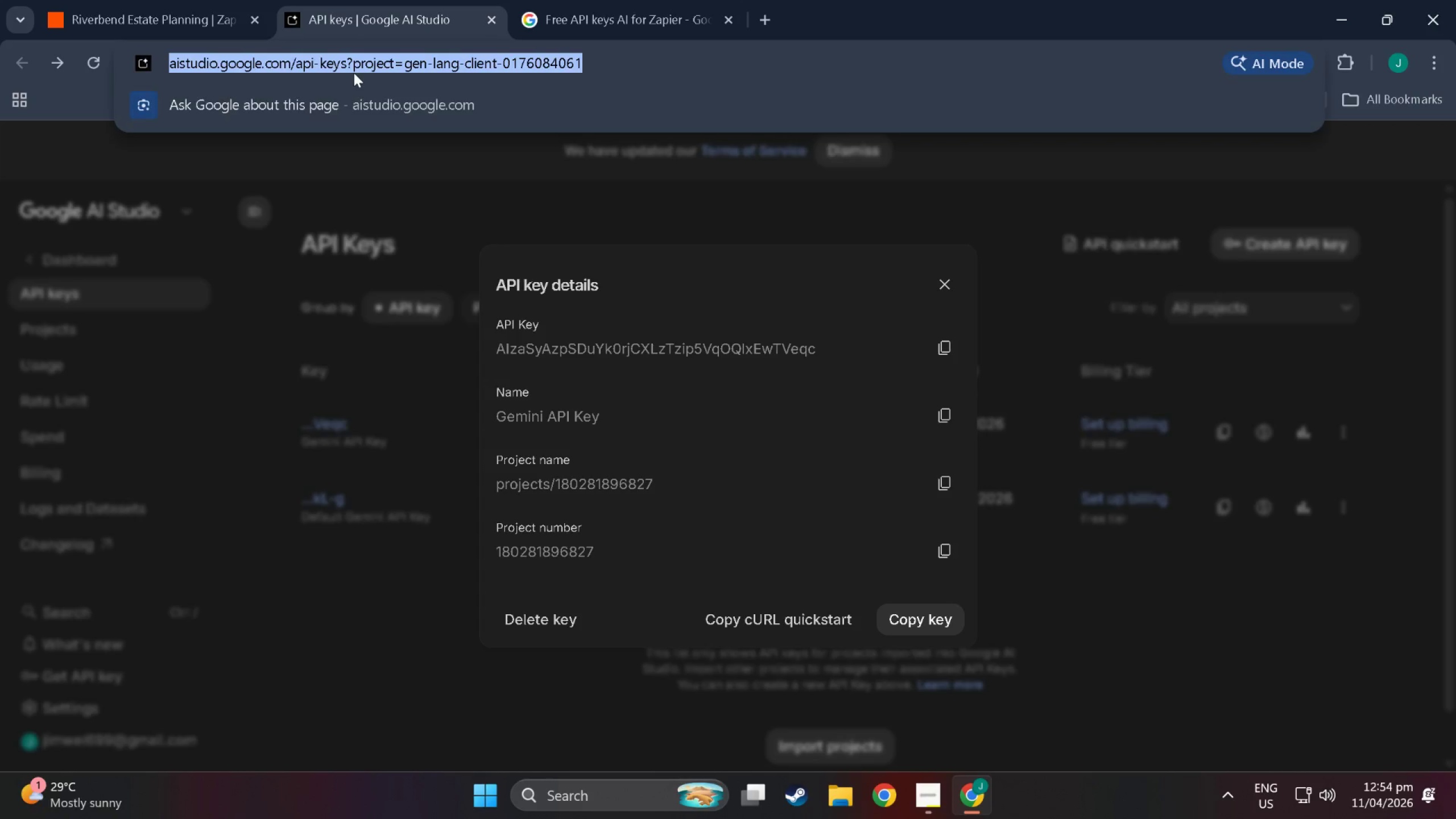 
key(G)
 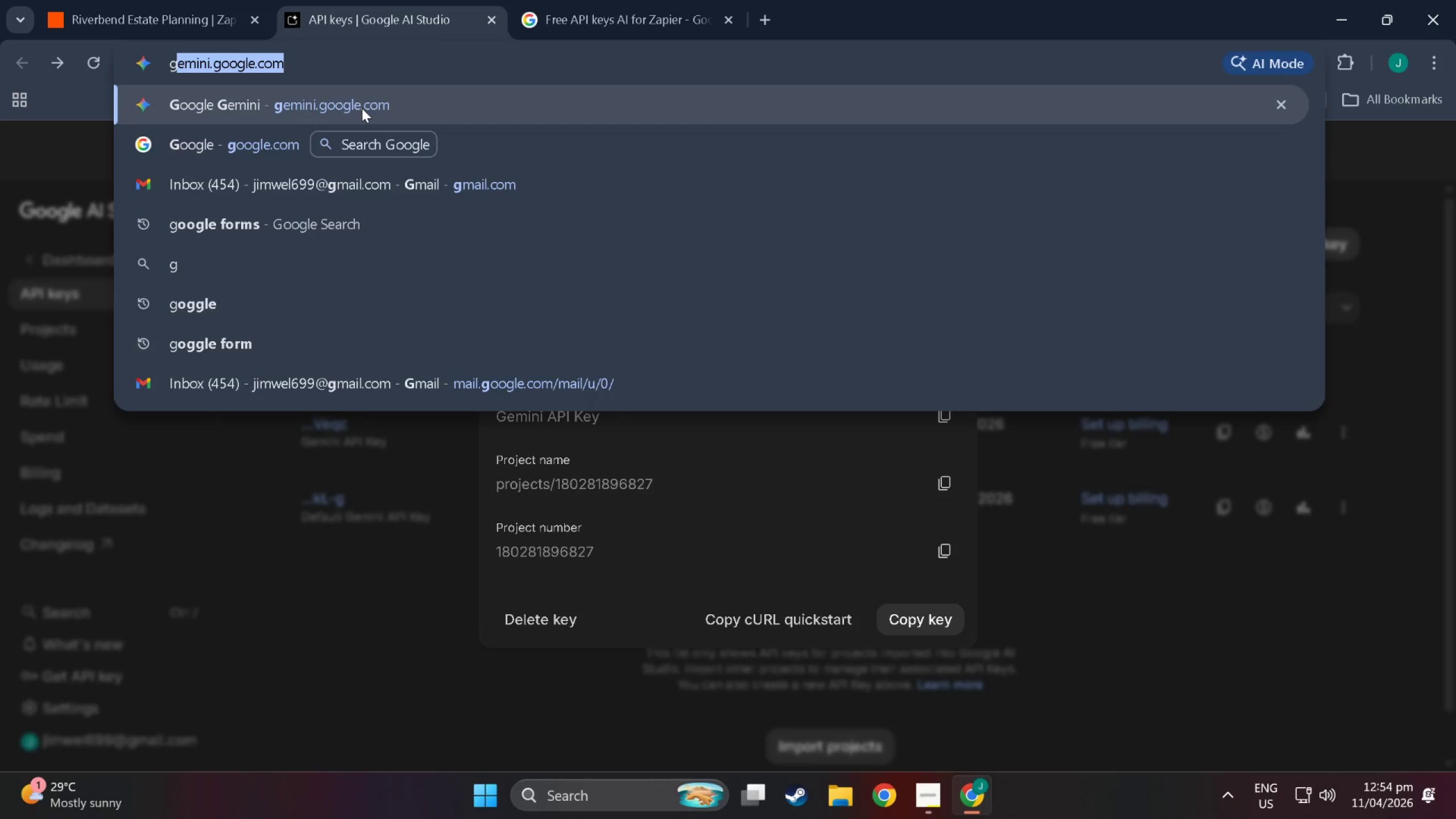 
left_click([362, 106])
 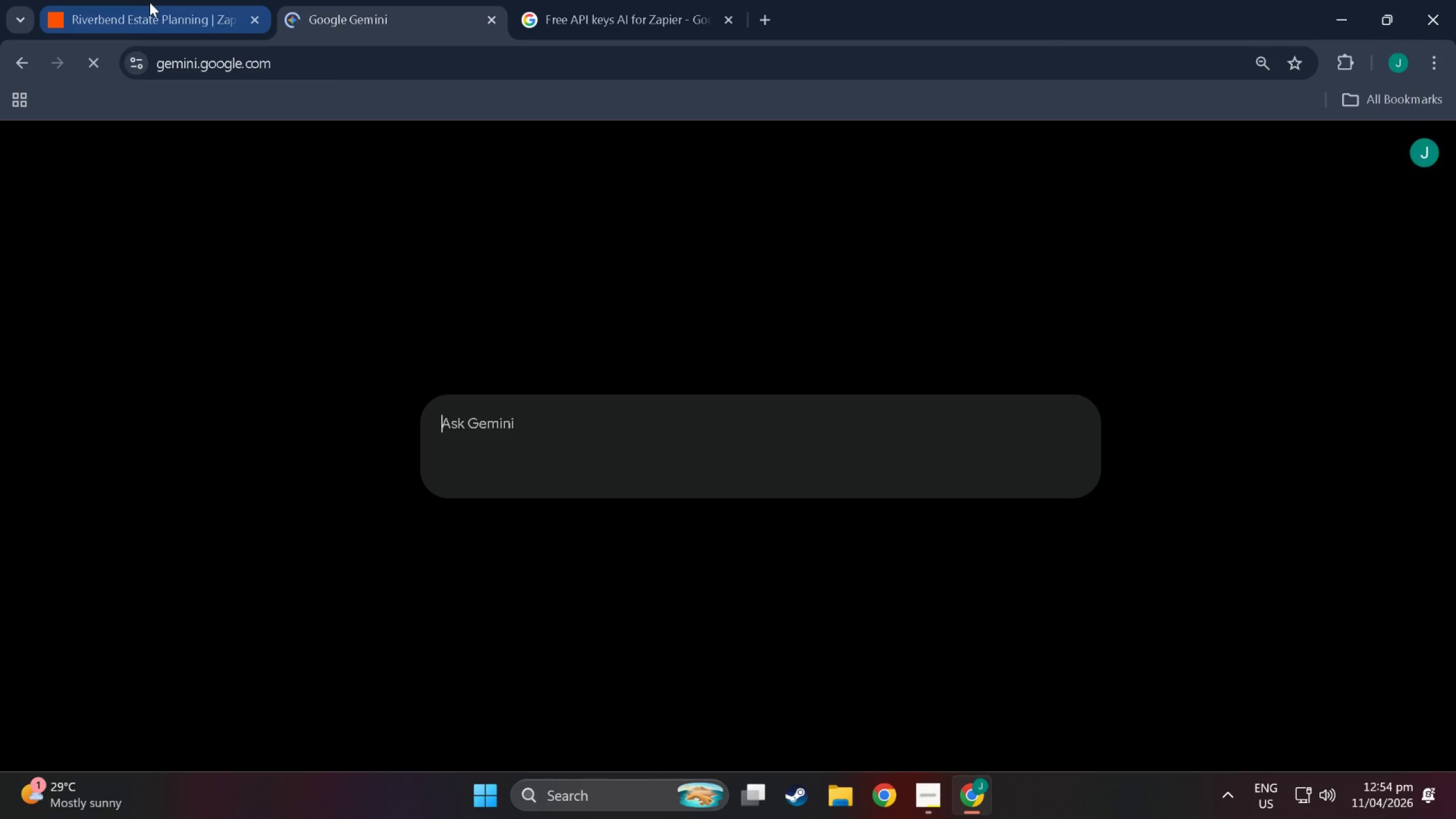 
left_click([150, 2])
 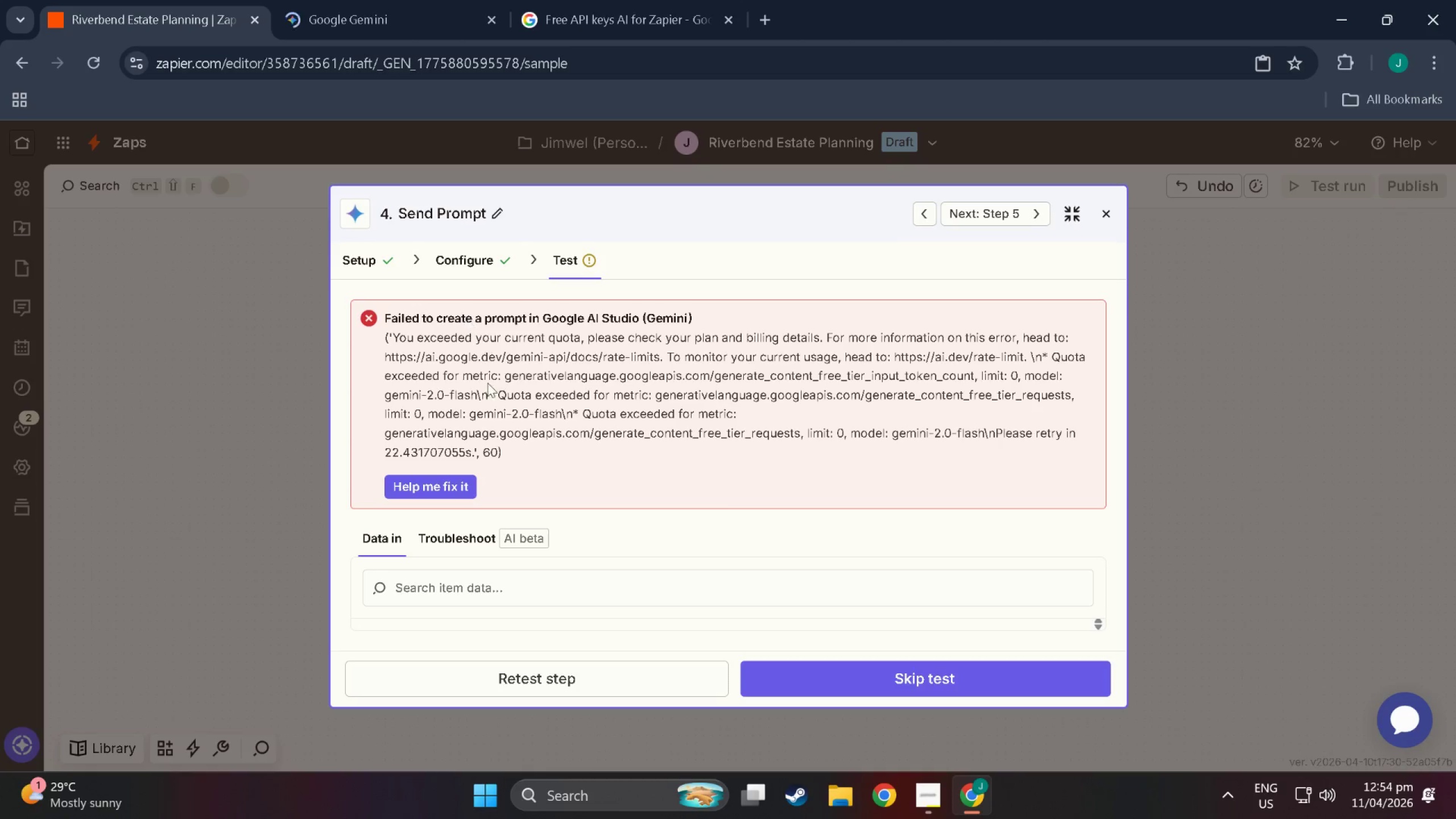 
scroll: coordinate [491, 458], scroll_direction: down, amount: 3.0
 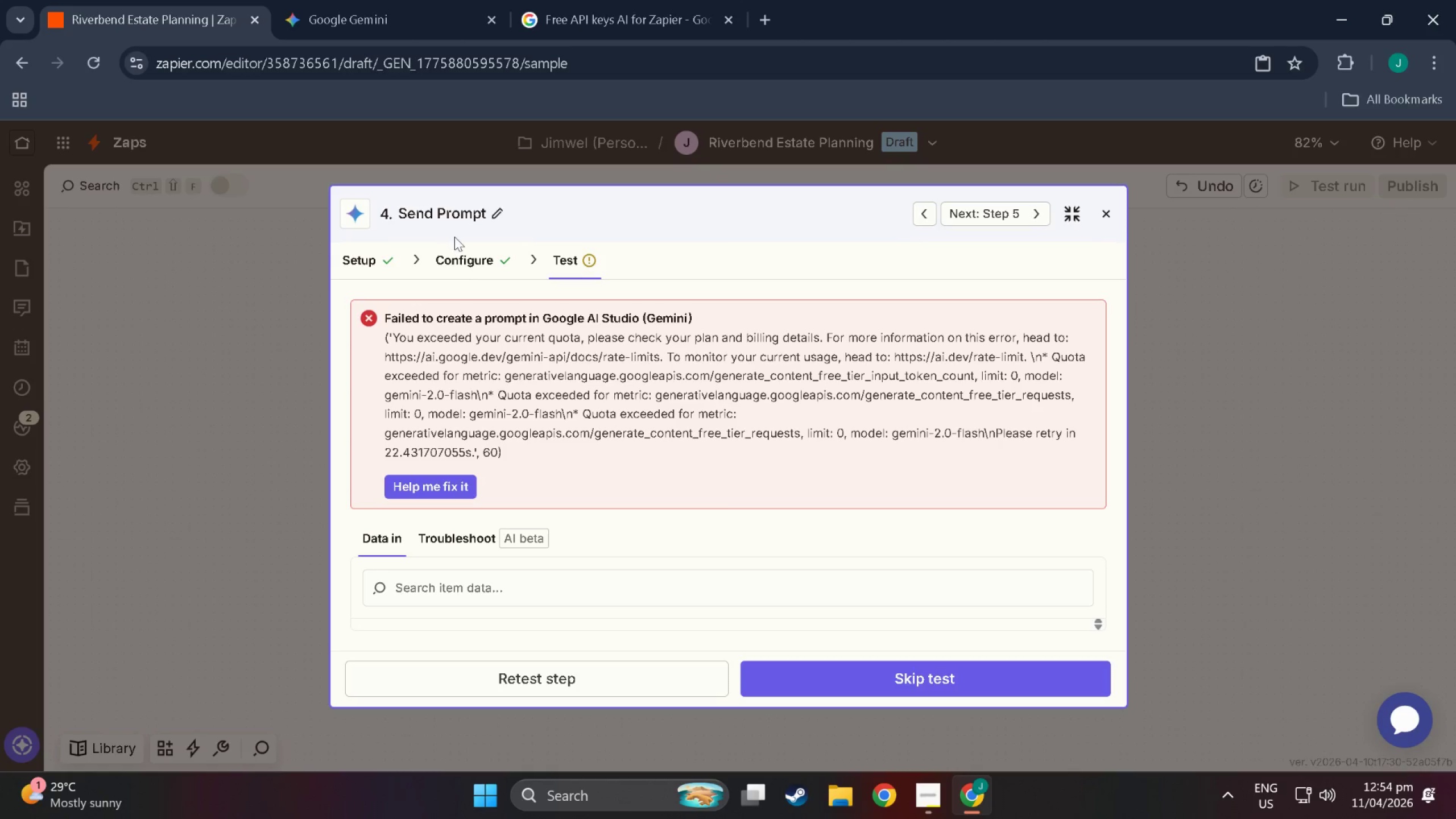 
left_click([466, 264])
 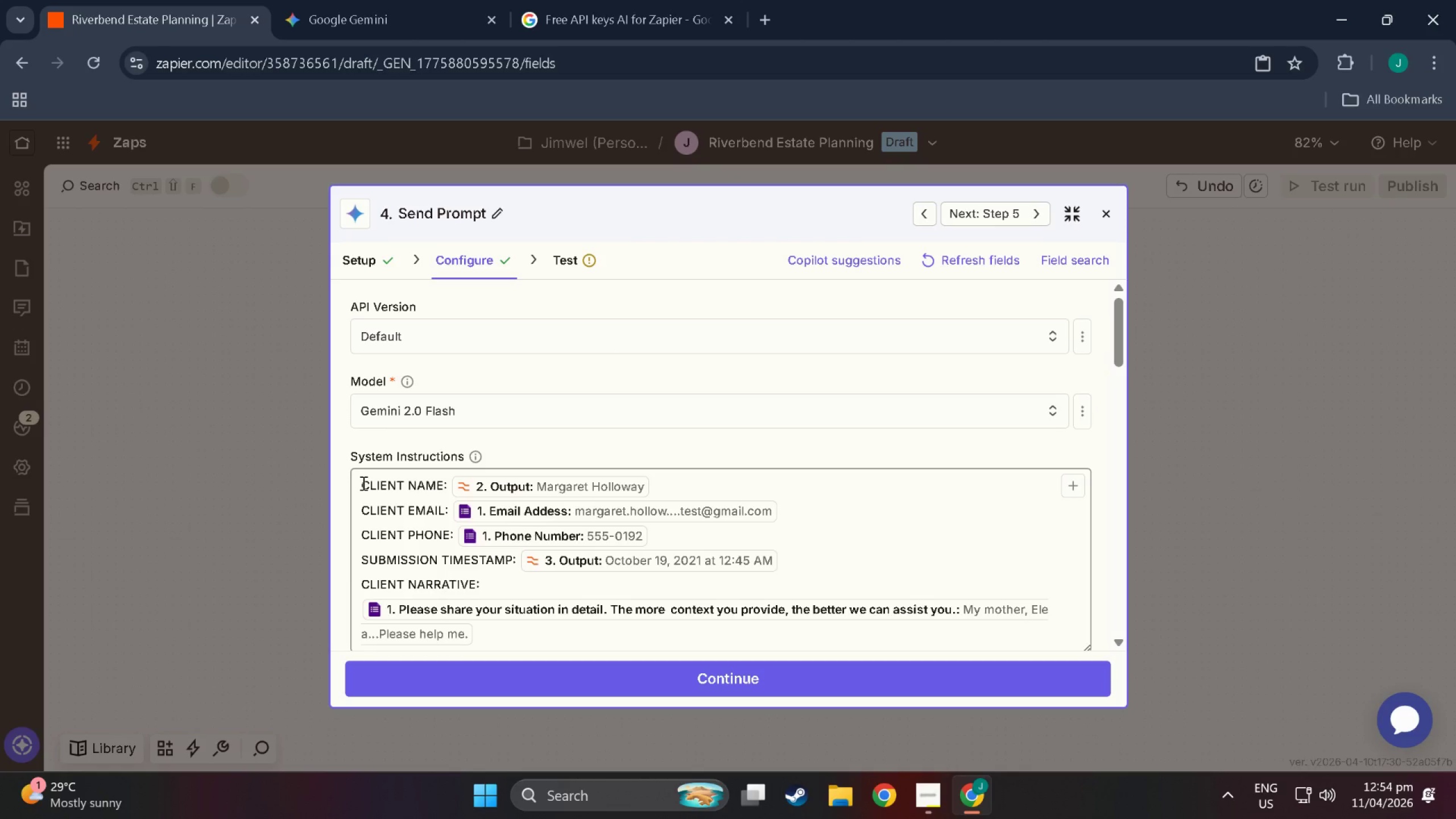 
left_click_drag(start_coordinate=[362, 483], to_coordinate=[495, 599])
 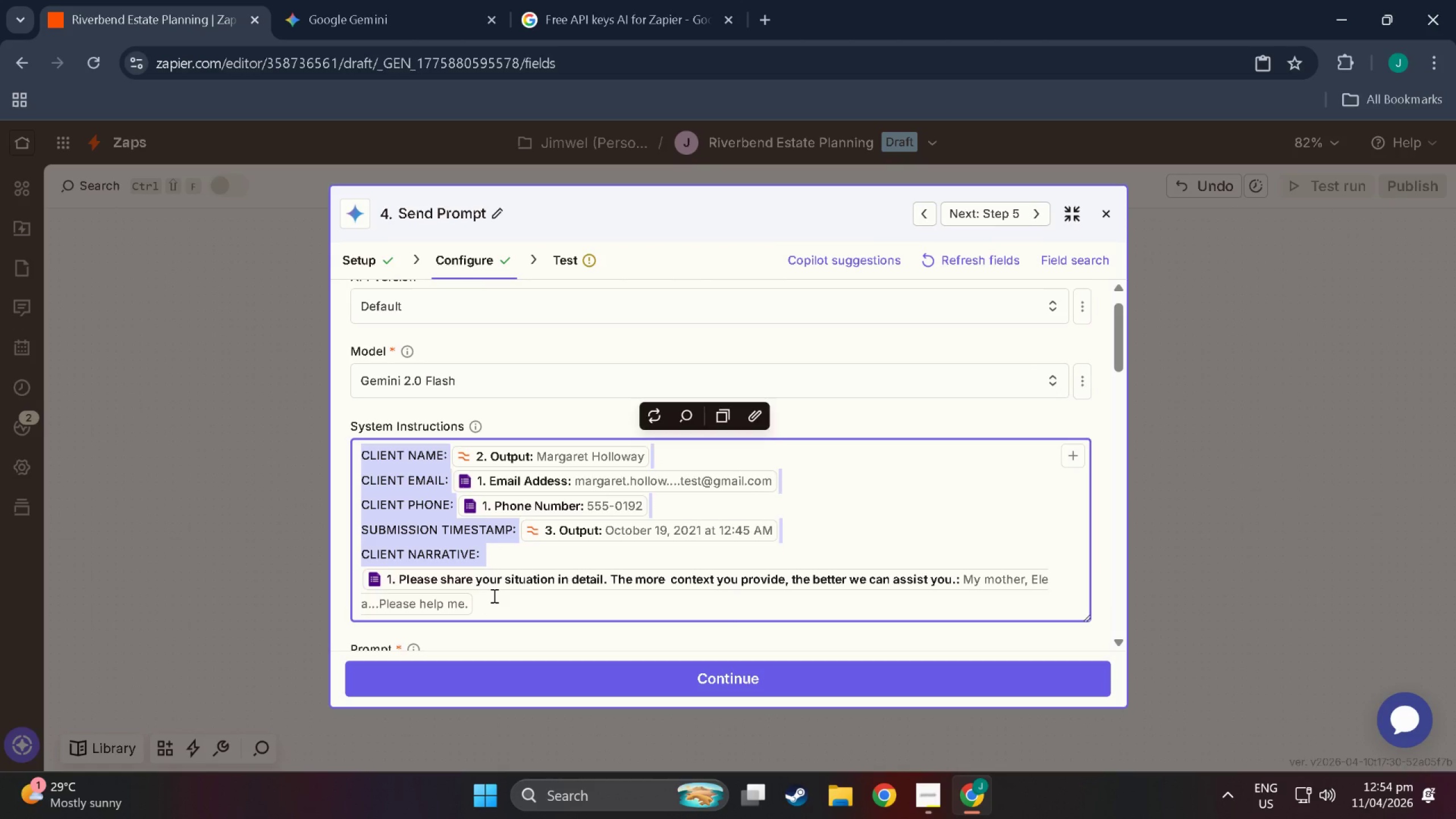 
left_click([493, 595])
 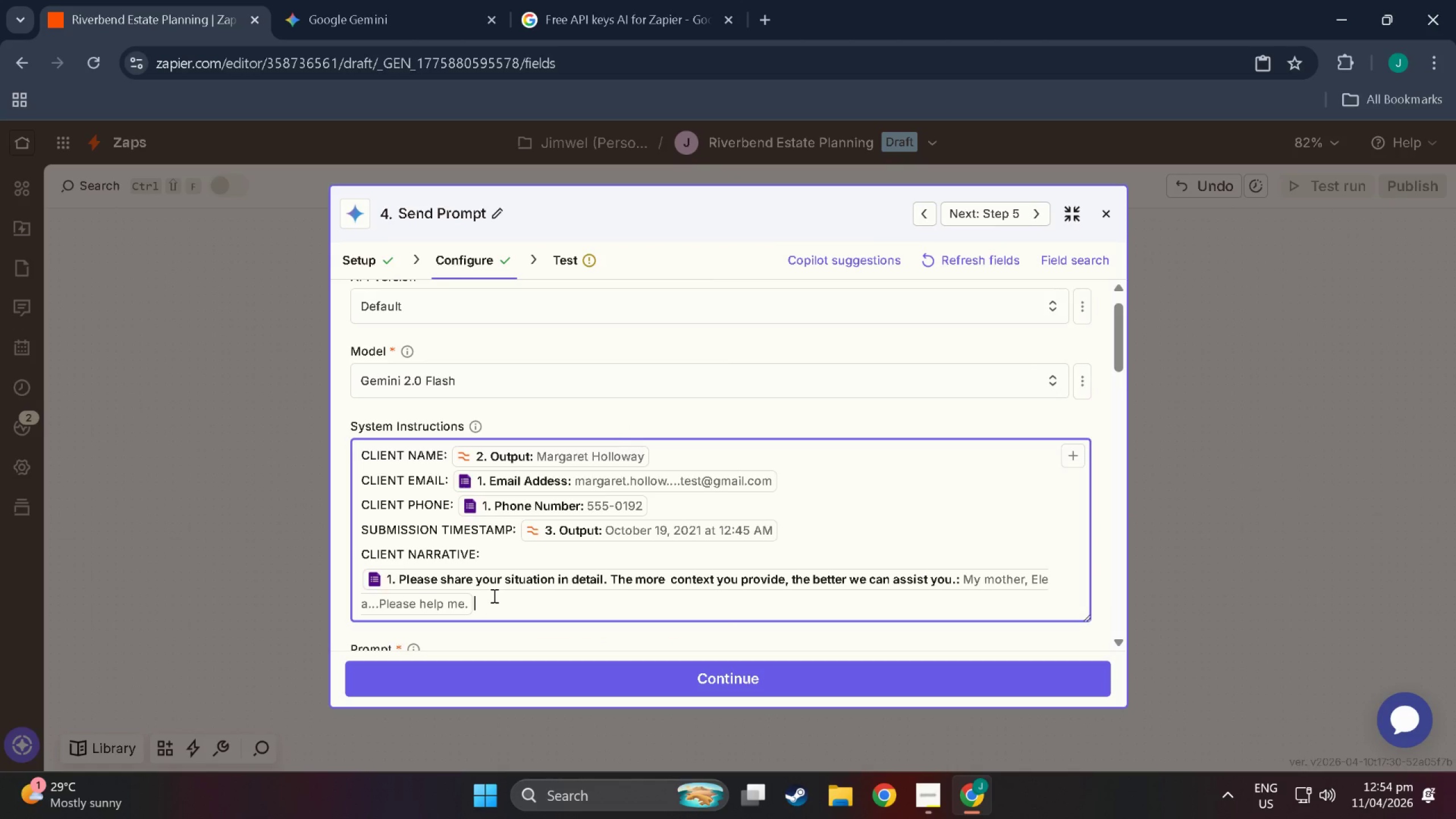 
left_click([380, 568])
 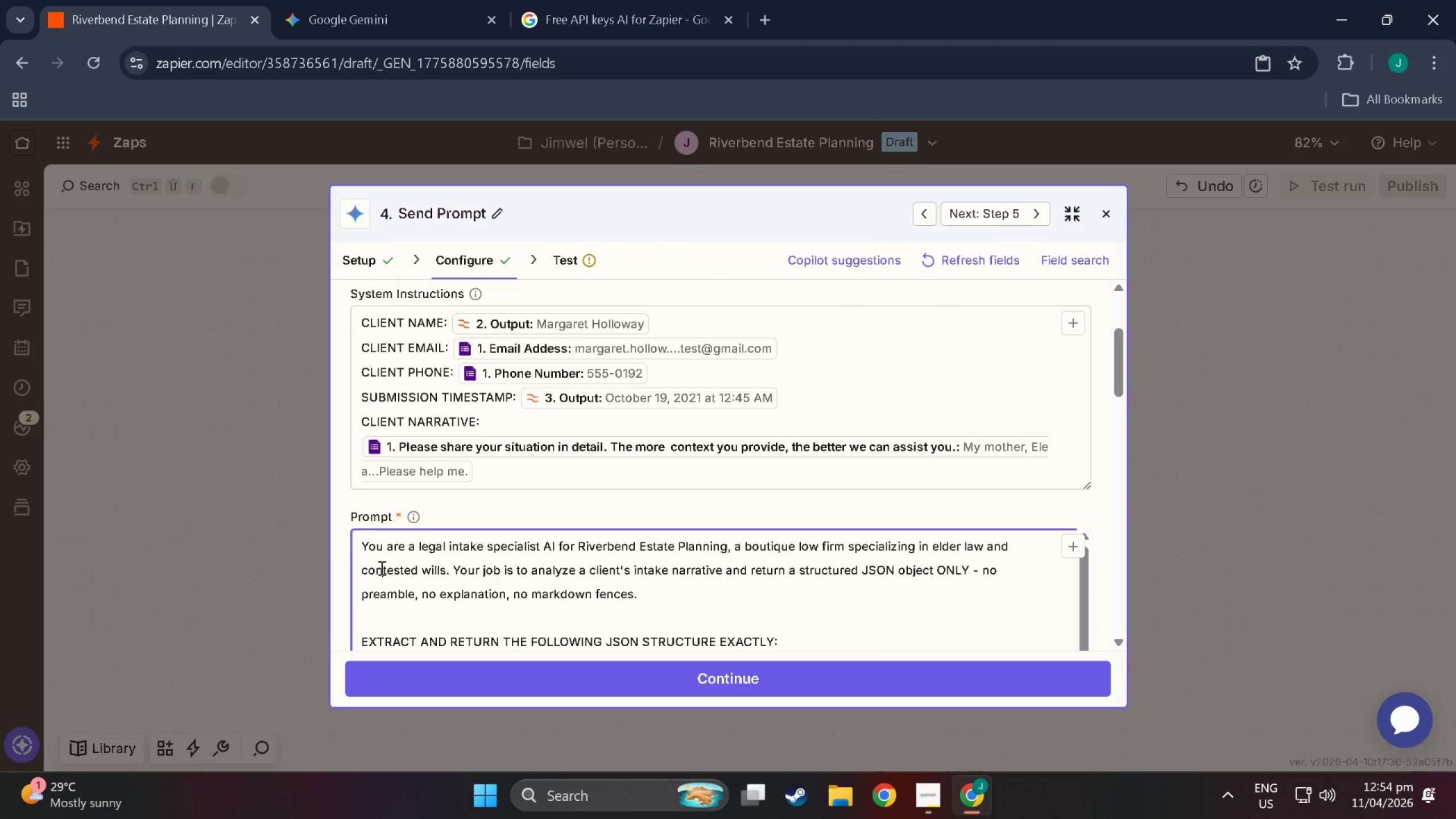 
scroll: coordinate [387, 597], scroll_direction: down, amount: 4.0
 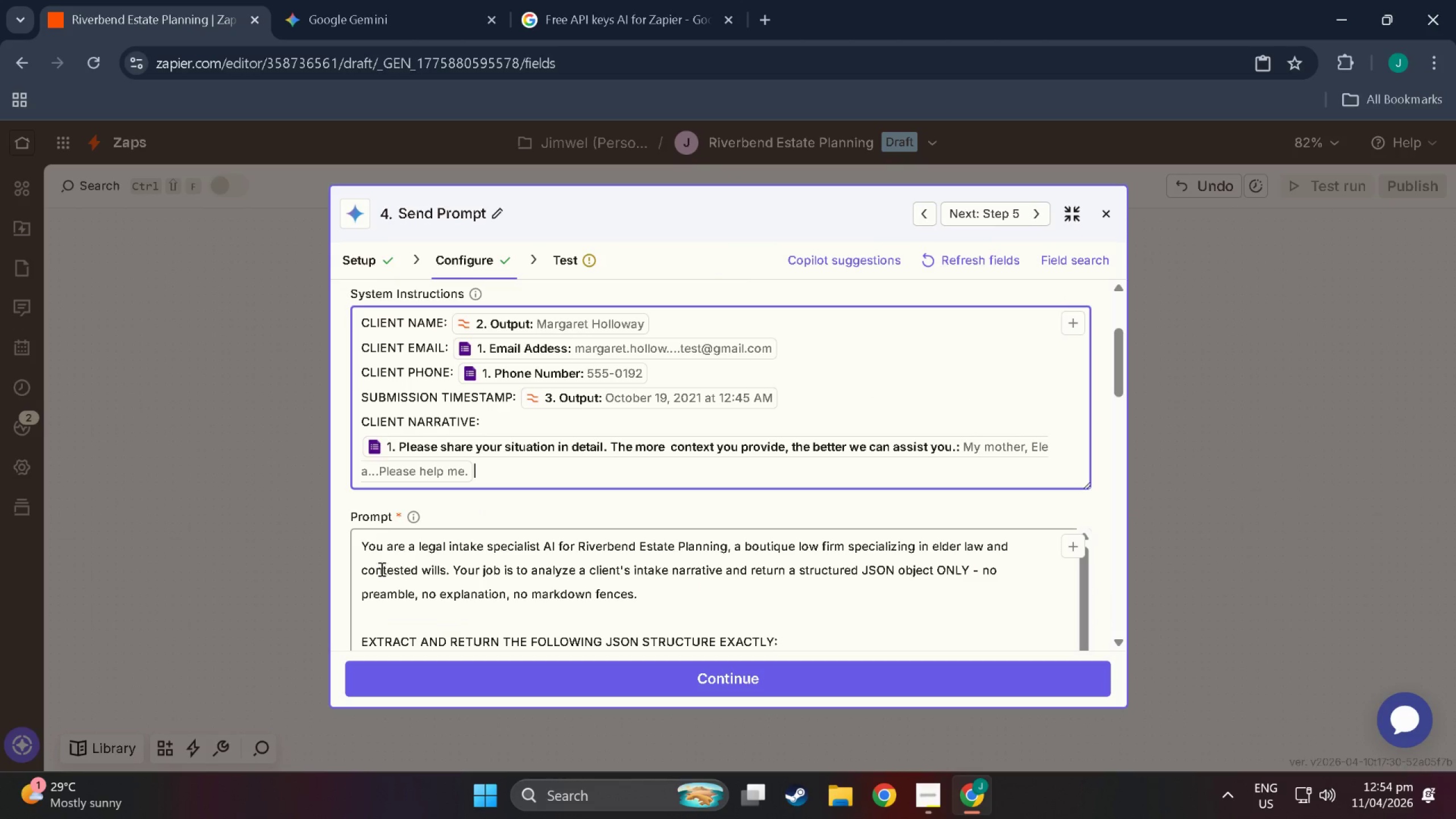 
double_click([380, 568])
 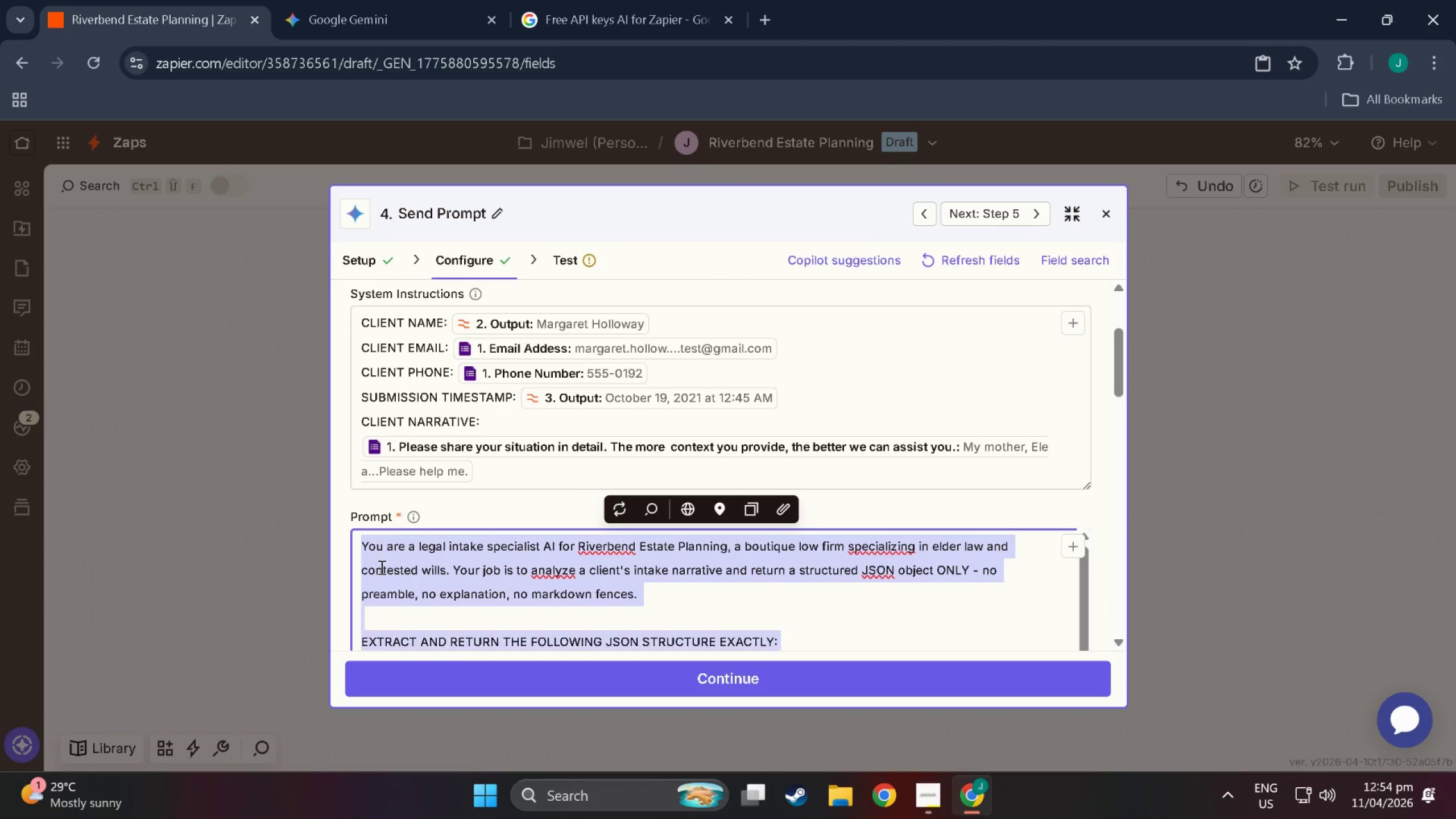 
key(Control+C)
 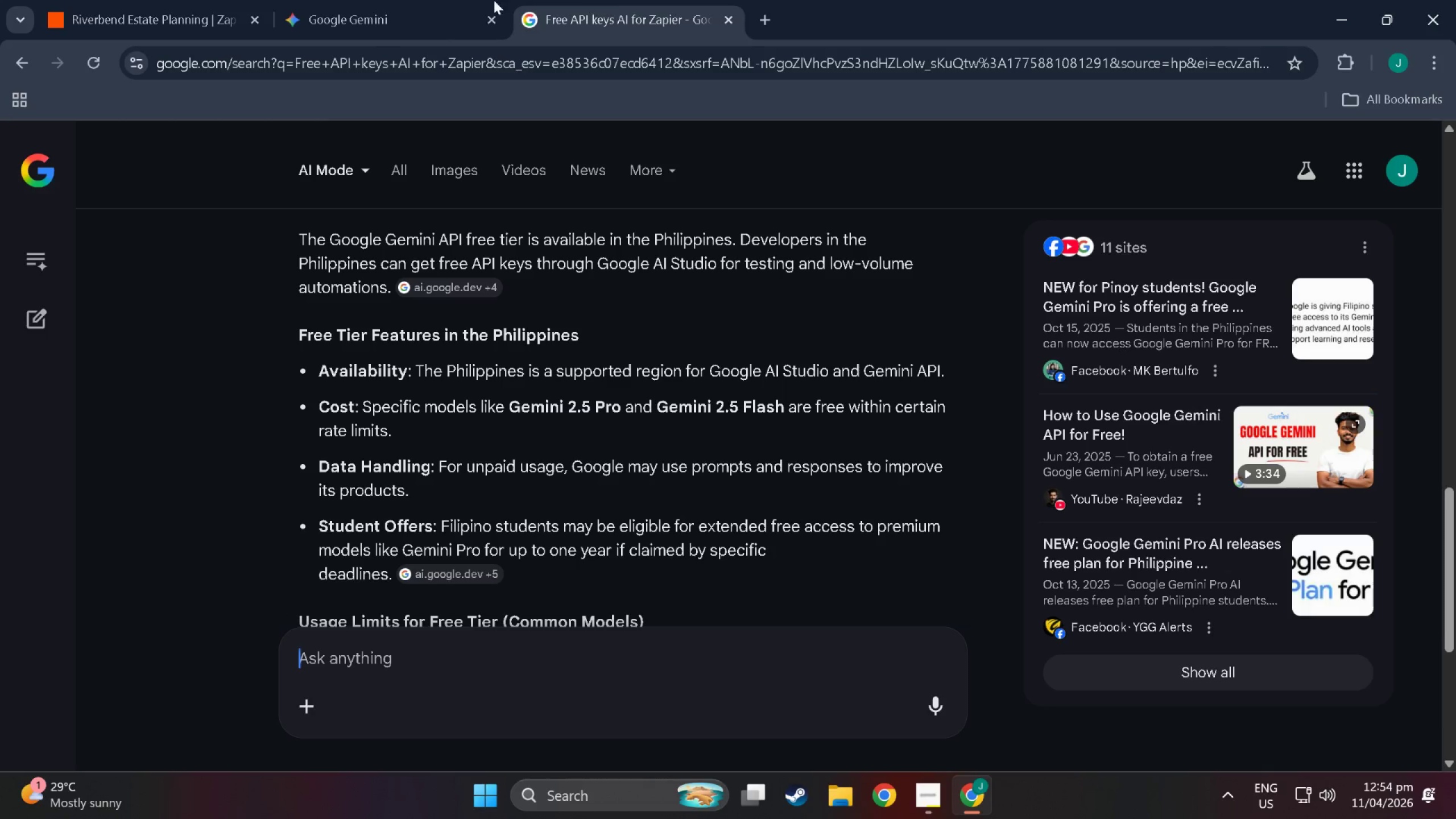 
double_click([374, 0])
 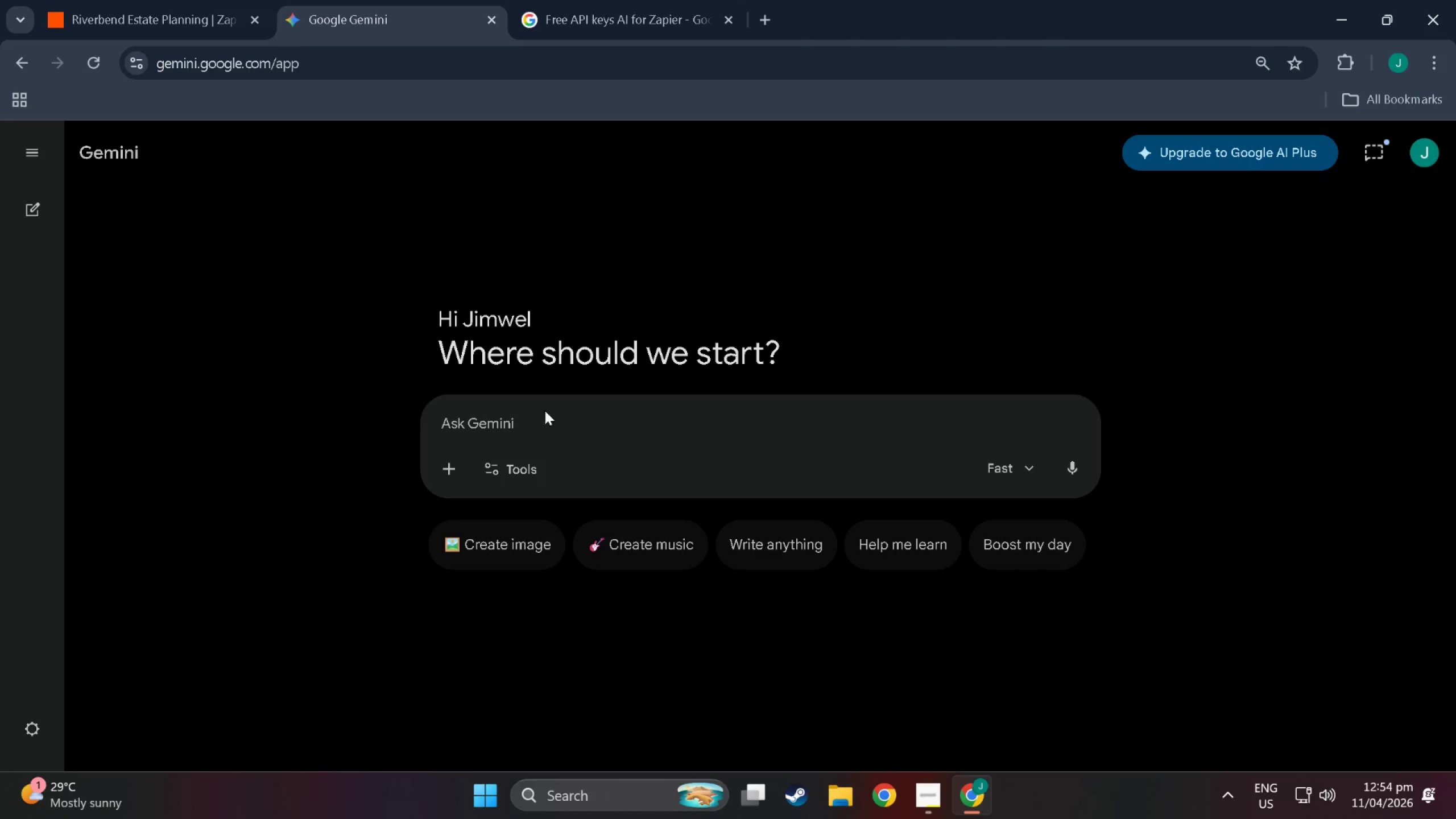 
left_click([545, 424])
 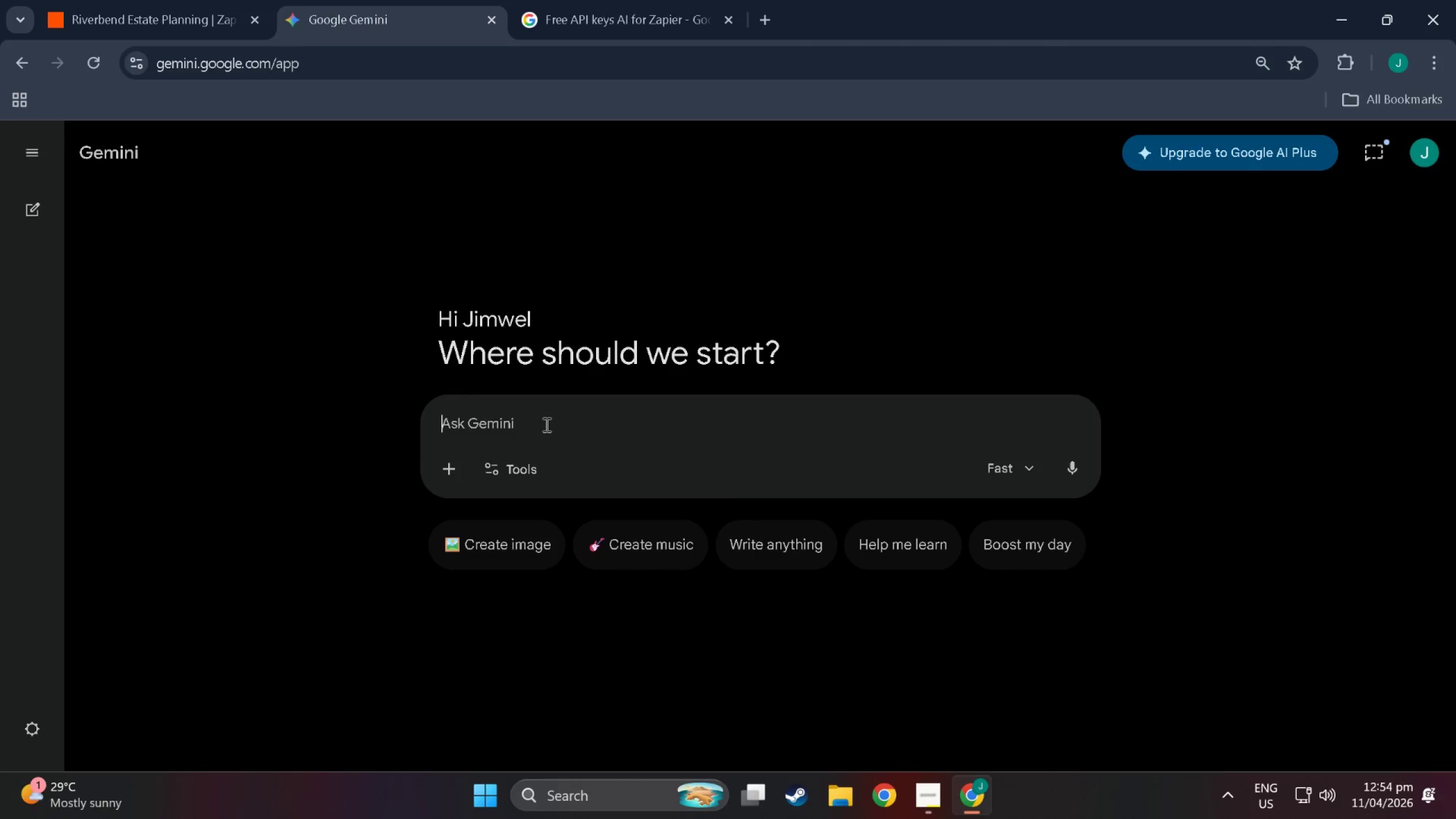 
key(Control+ControlLeft)
 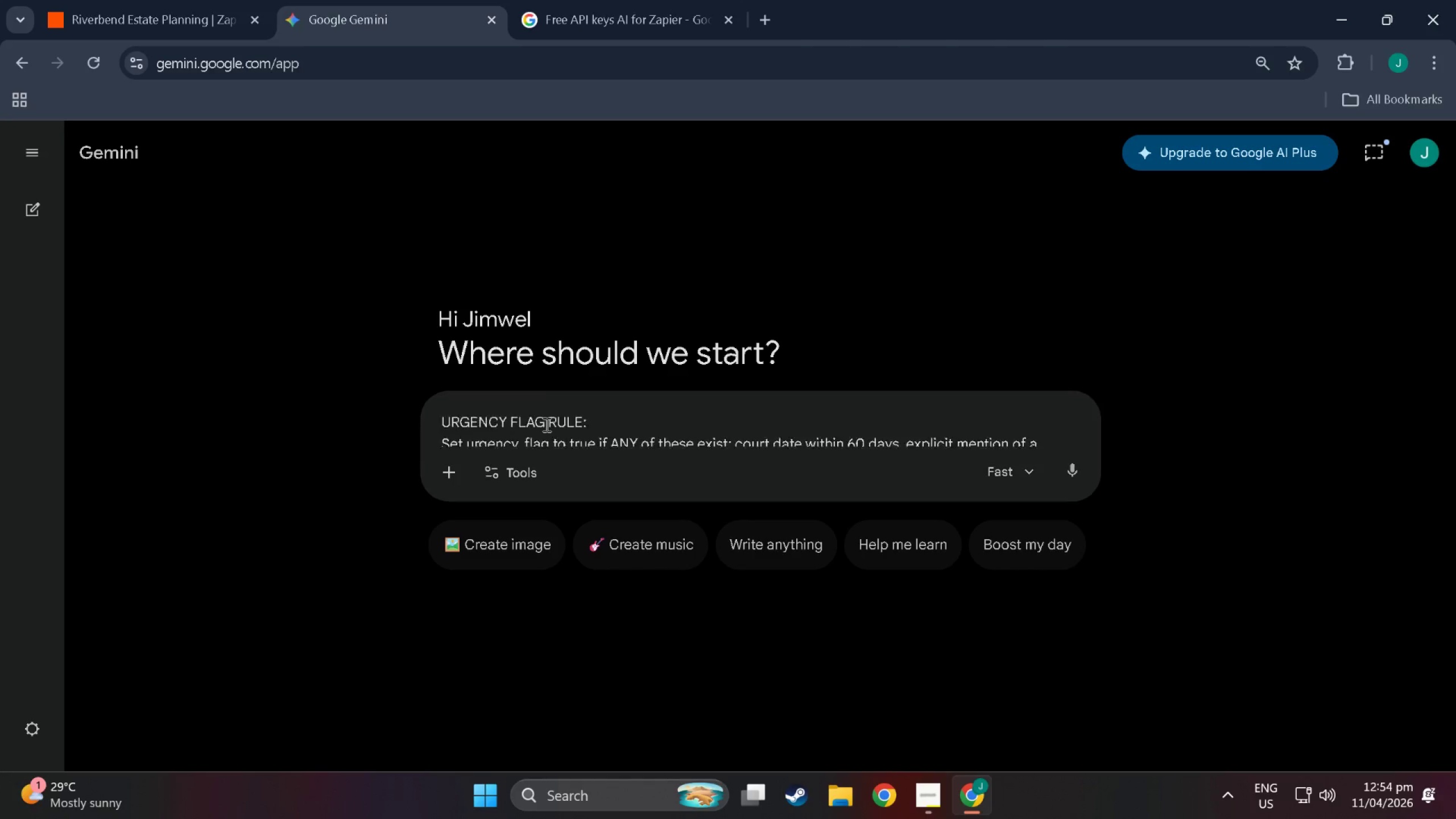 
key(Control+V)
 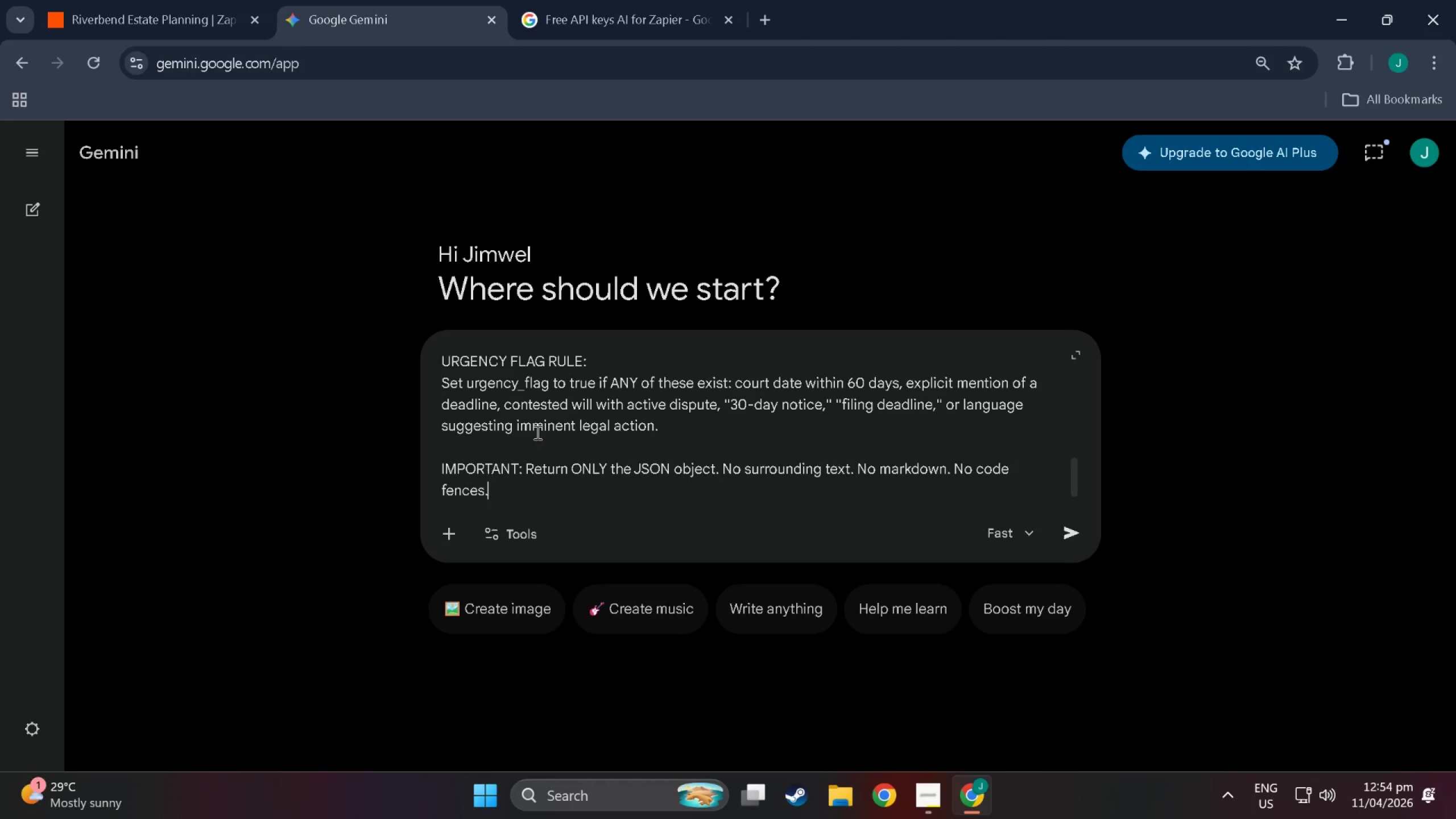 
scroll: coordinate [460, 392], scroll_direction: up, amount: 26.0
 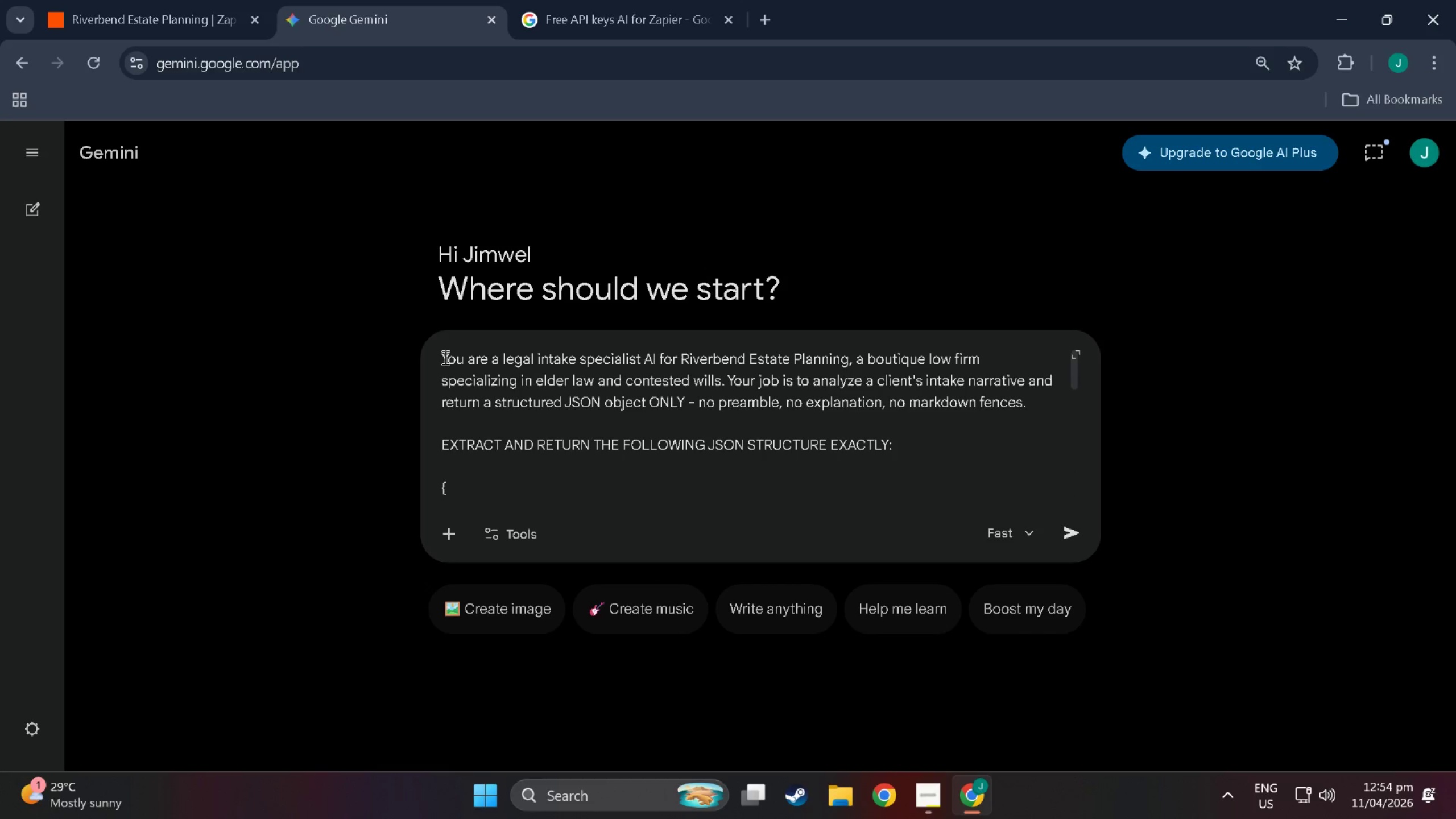 
left_click([444, 357])
 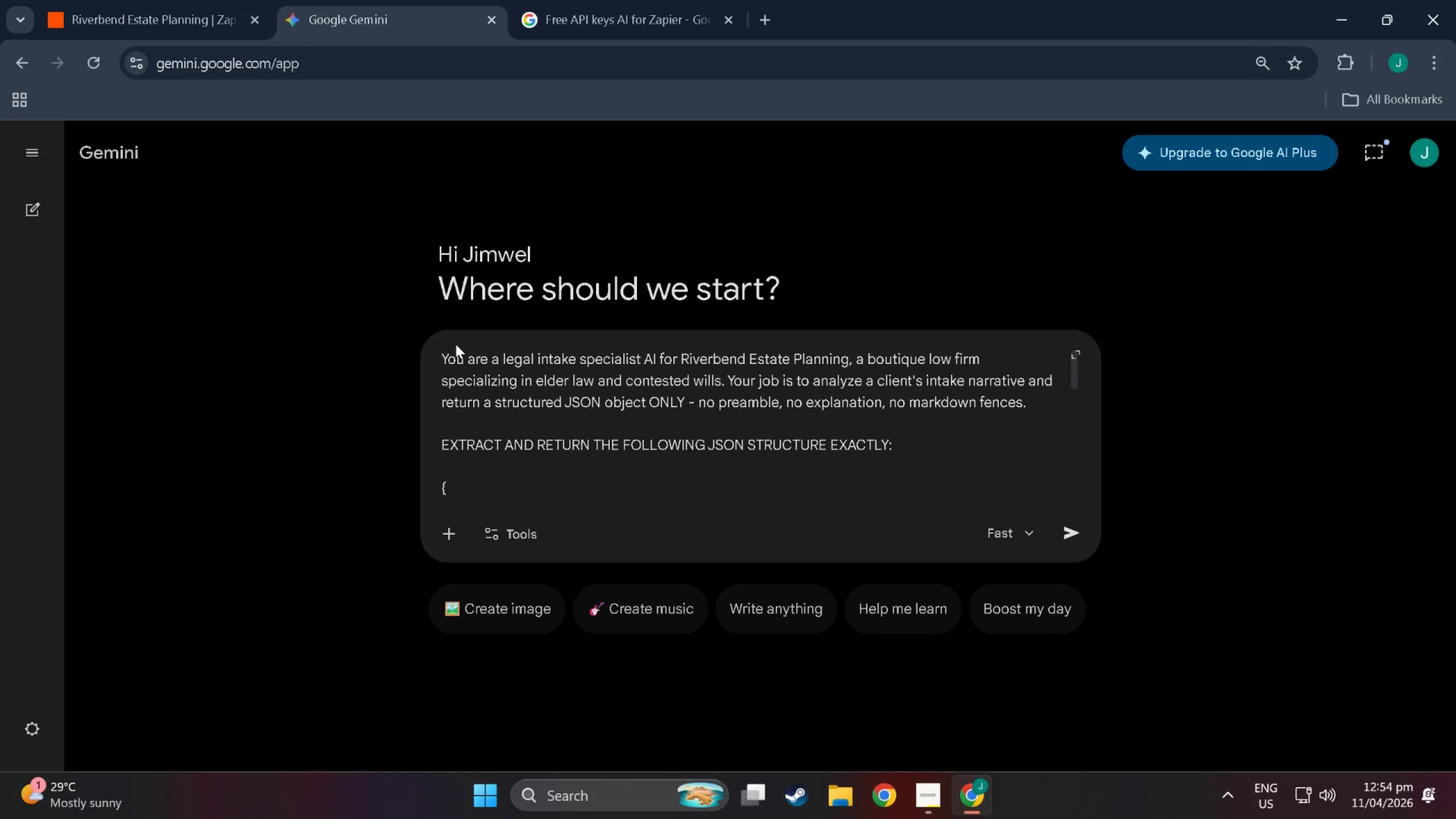 
key(Enter)
 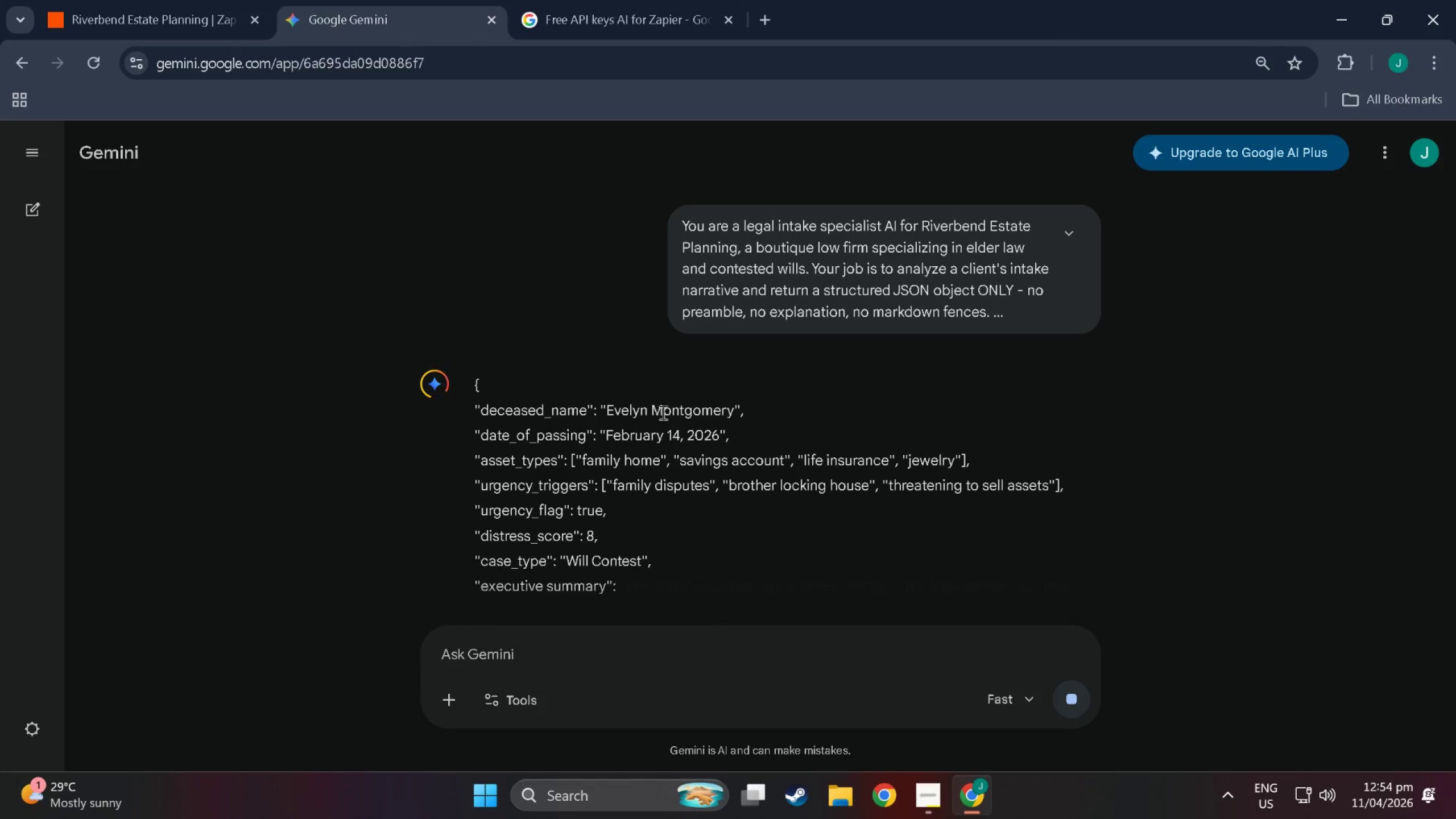 
scroll: coordinate [680, 419], scroll_direction: down, amount: 10.0
 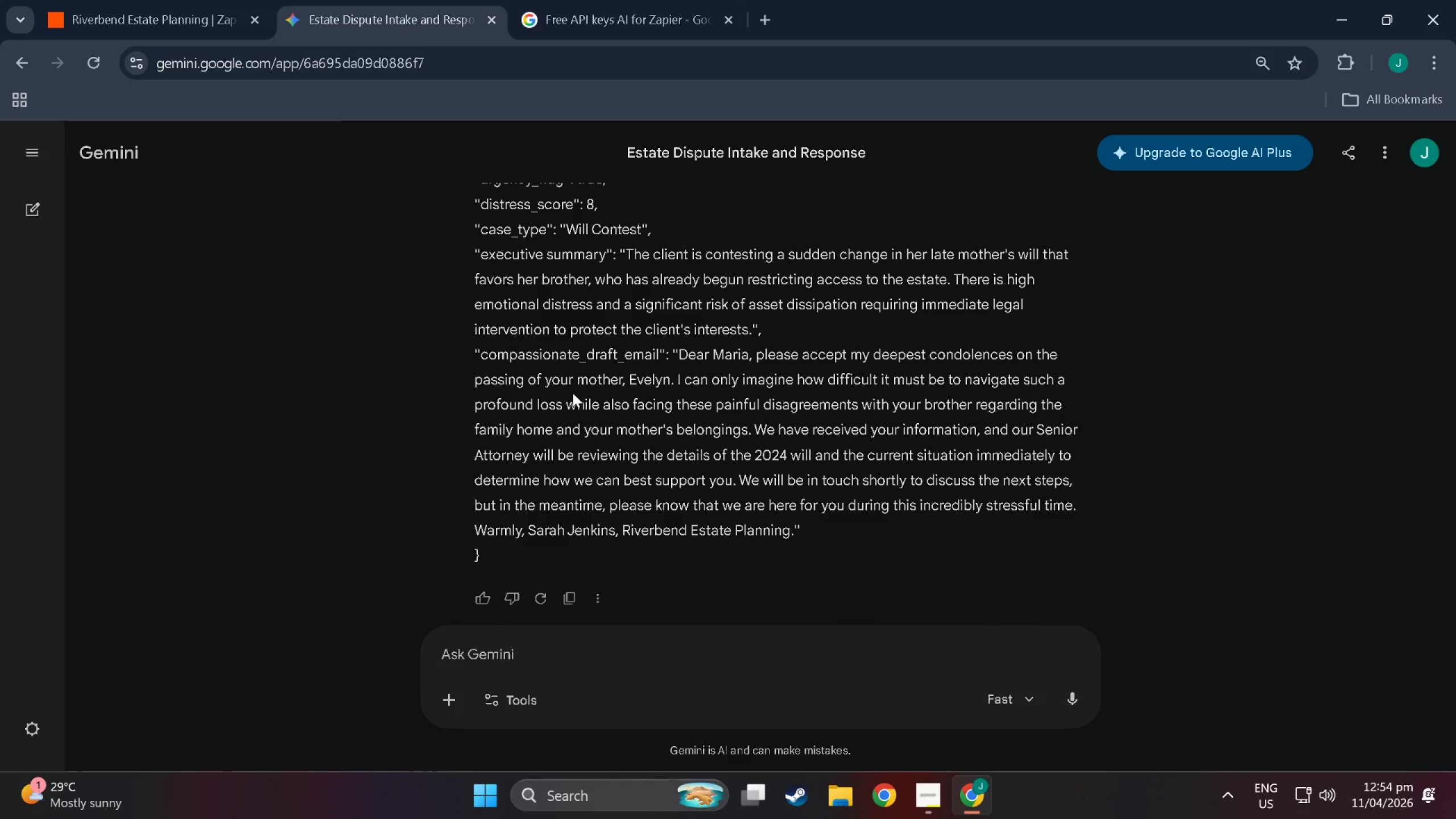 
scroll: coordinate [553, 378], scroll_direction: up, amount: 5.0
 